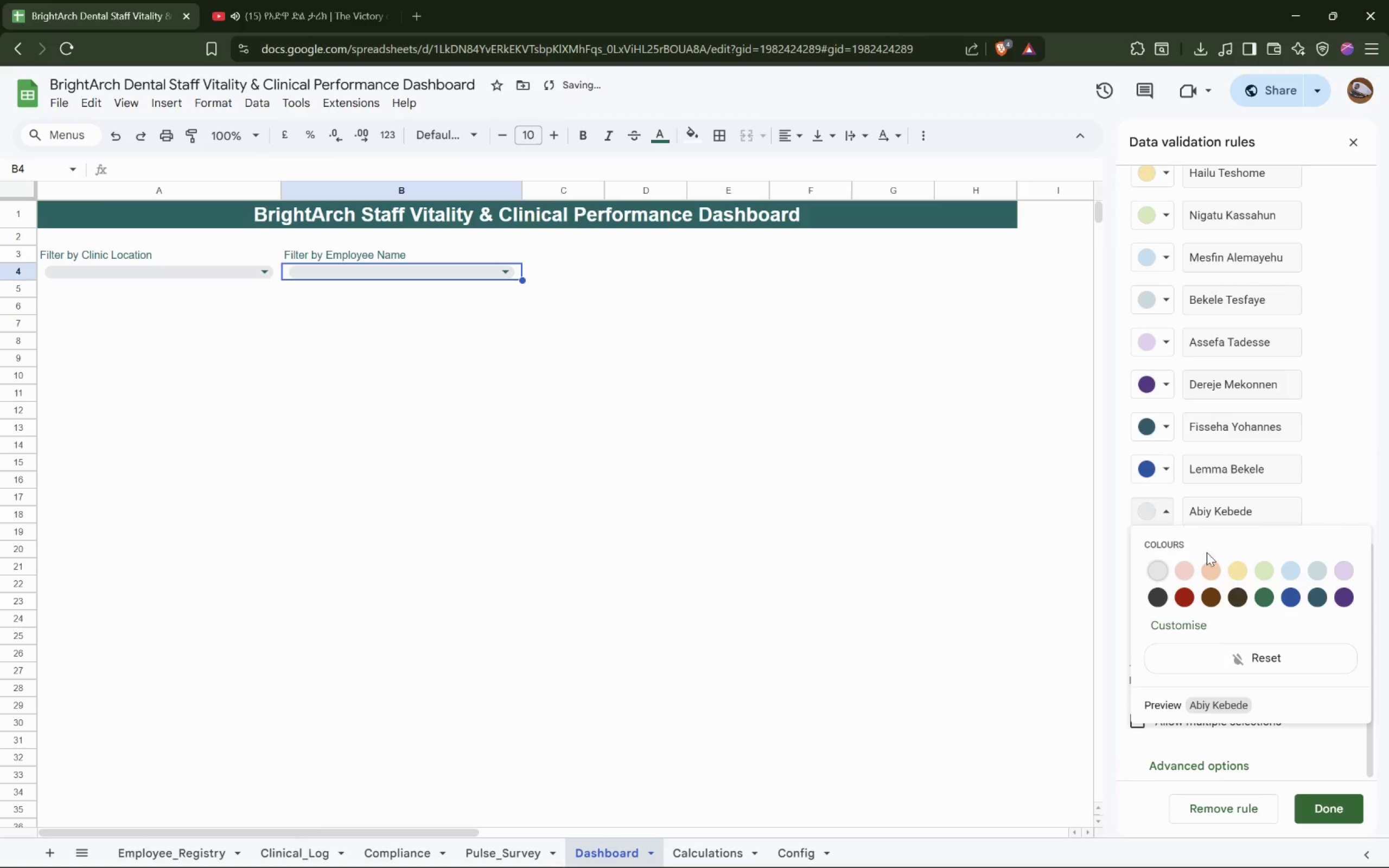 
left_click([1270, 598])
 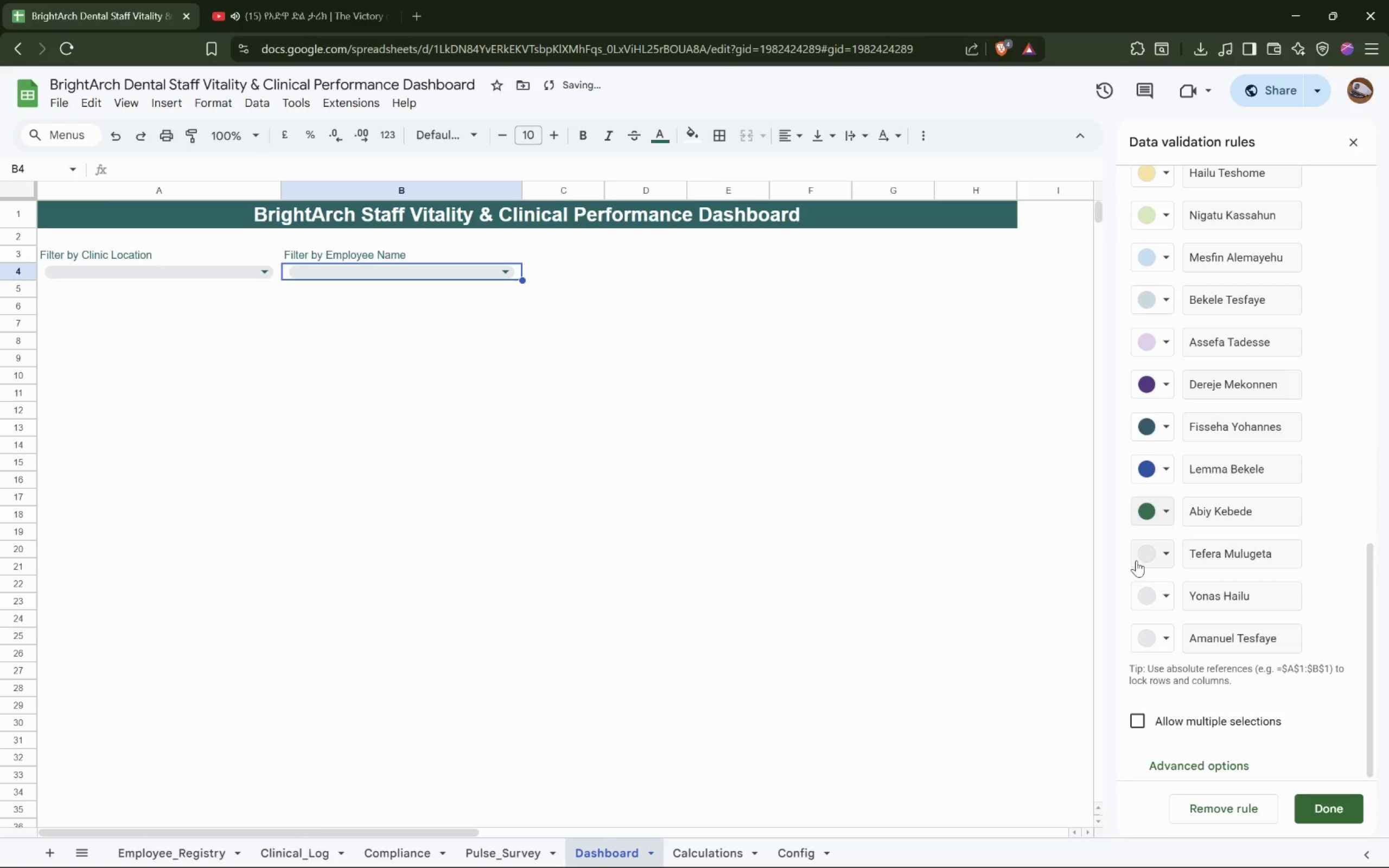 
left_click([1142, 552])
 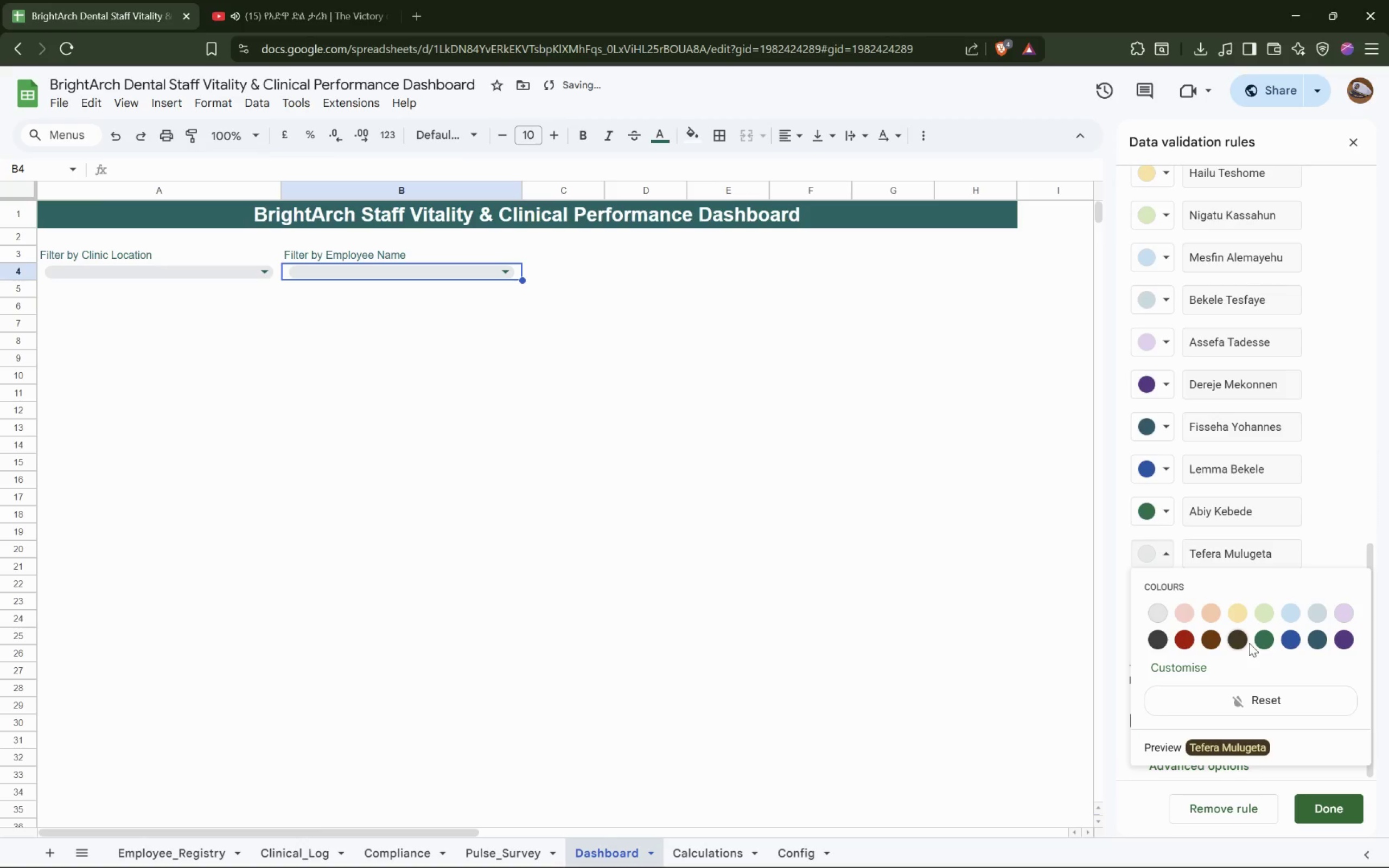 
left_click([1235, 640])
 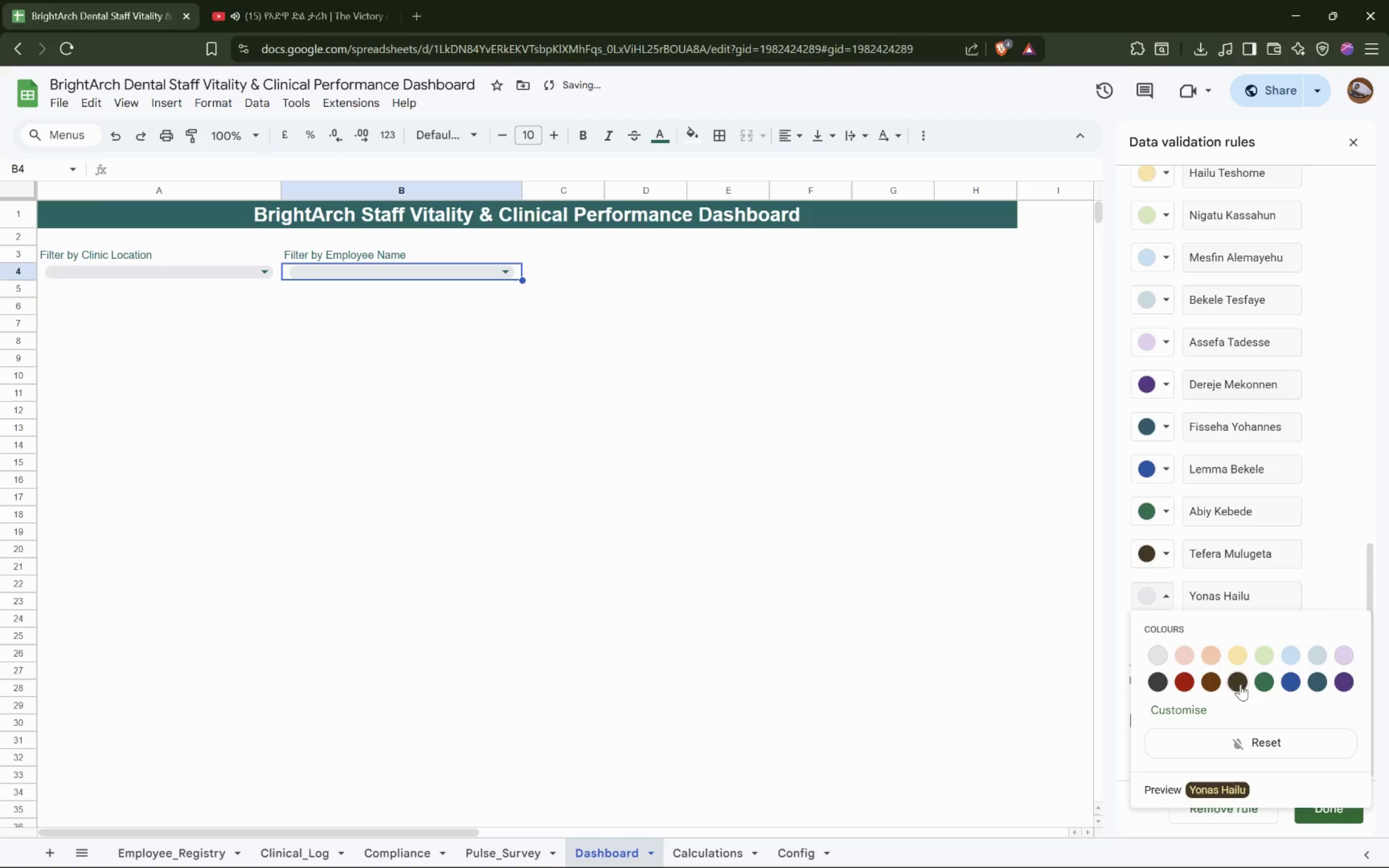 
left_click([1235, 687])
 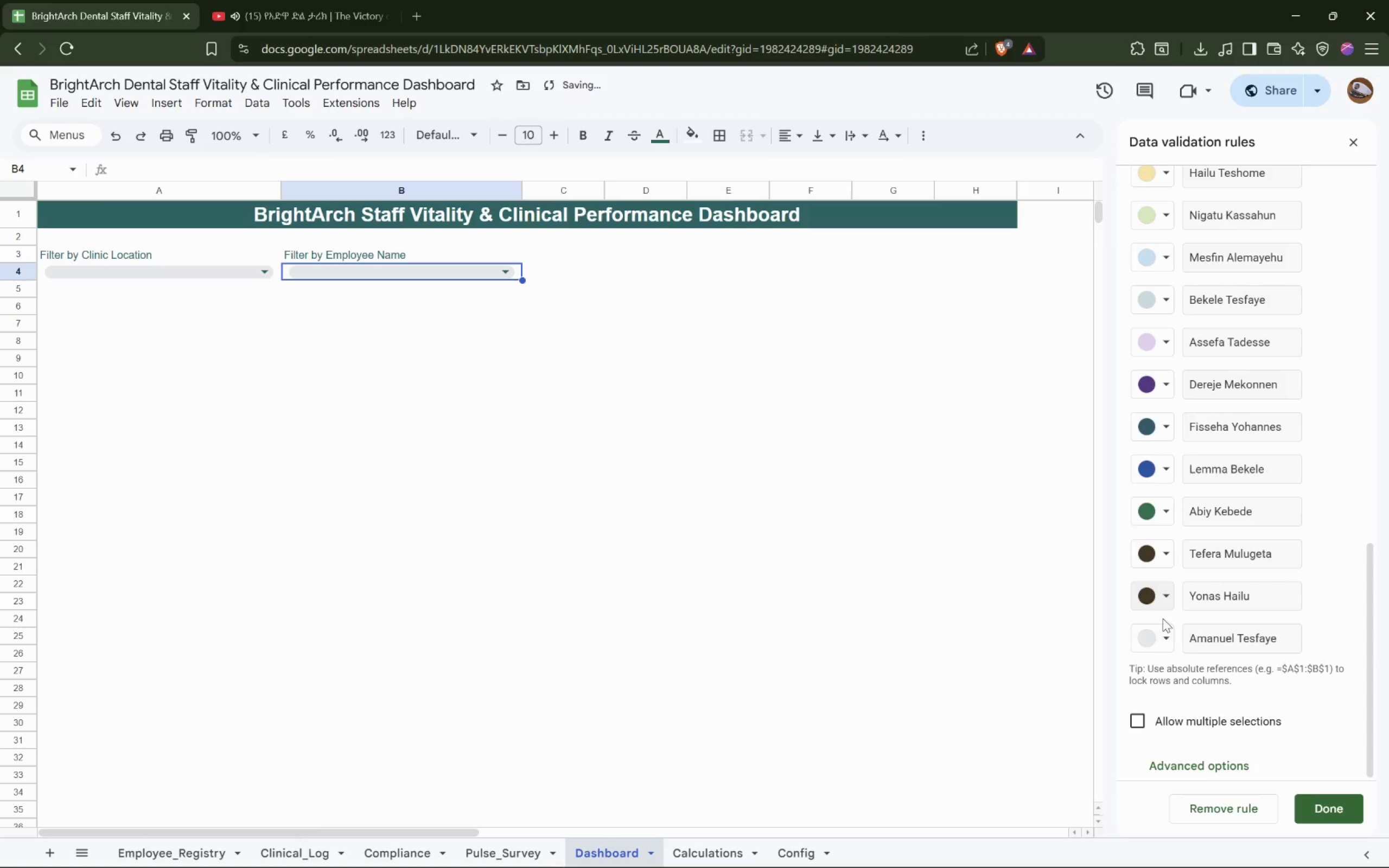 
left_click([1166, 598])
 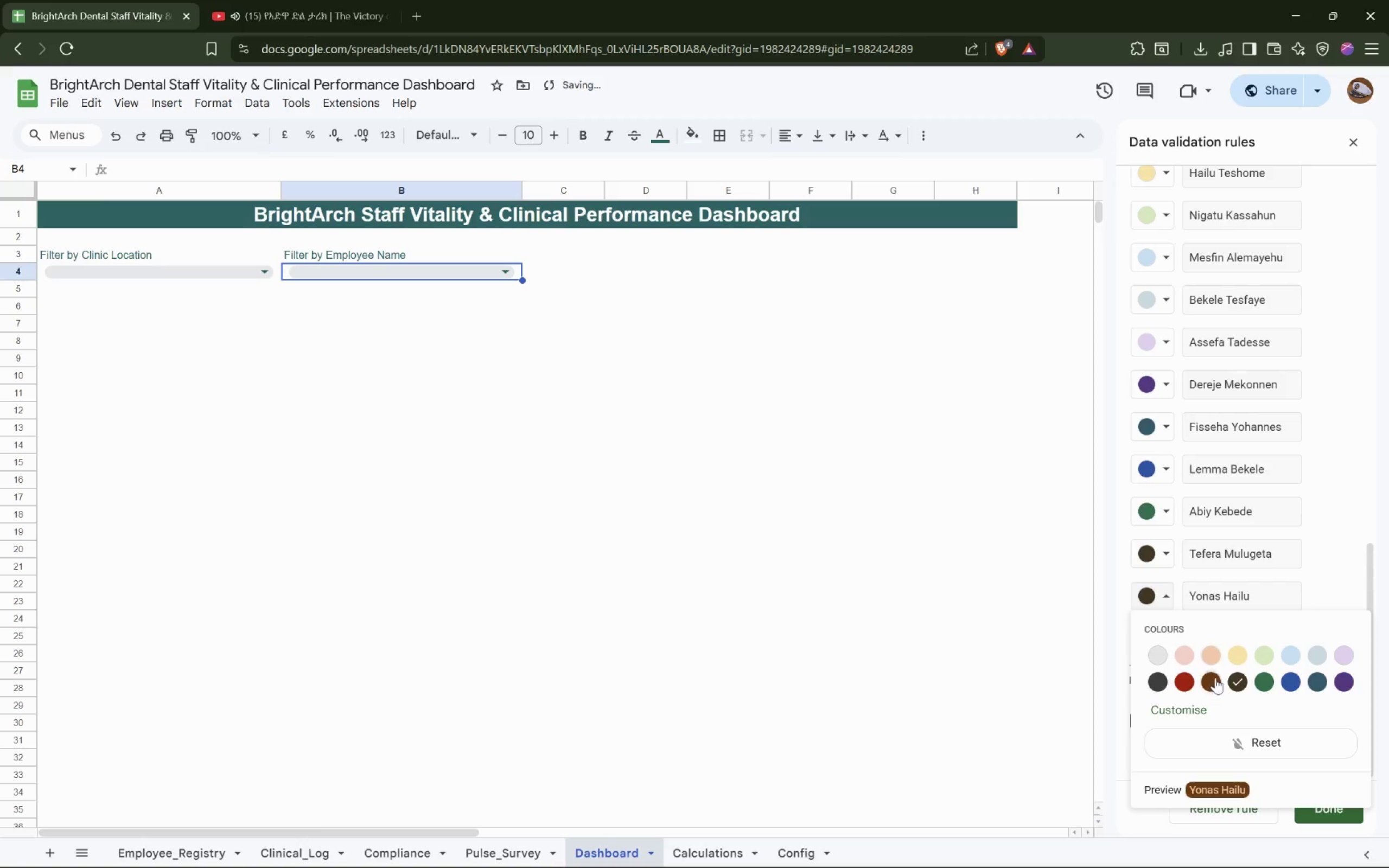 
left_click([1219, 680])
 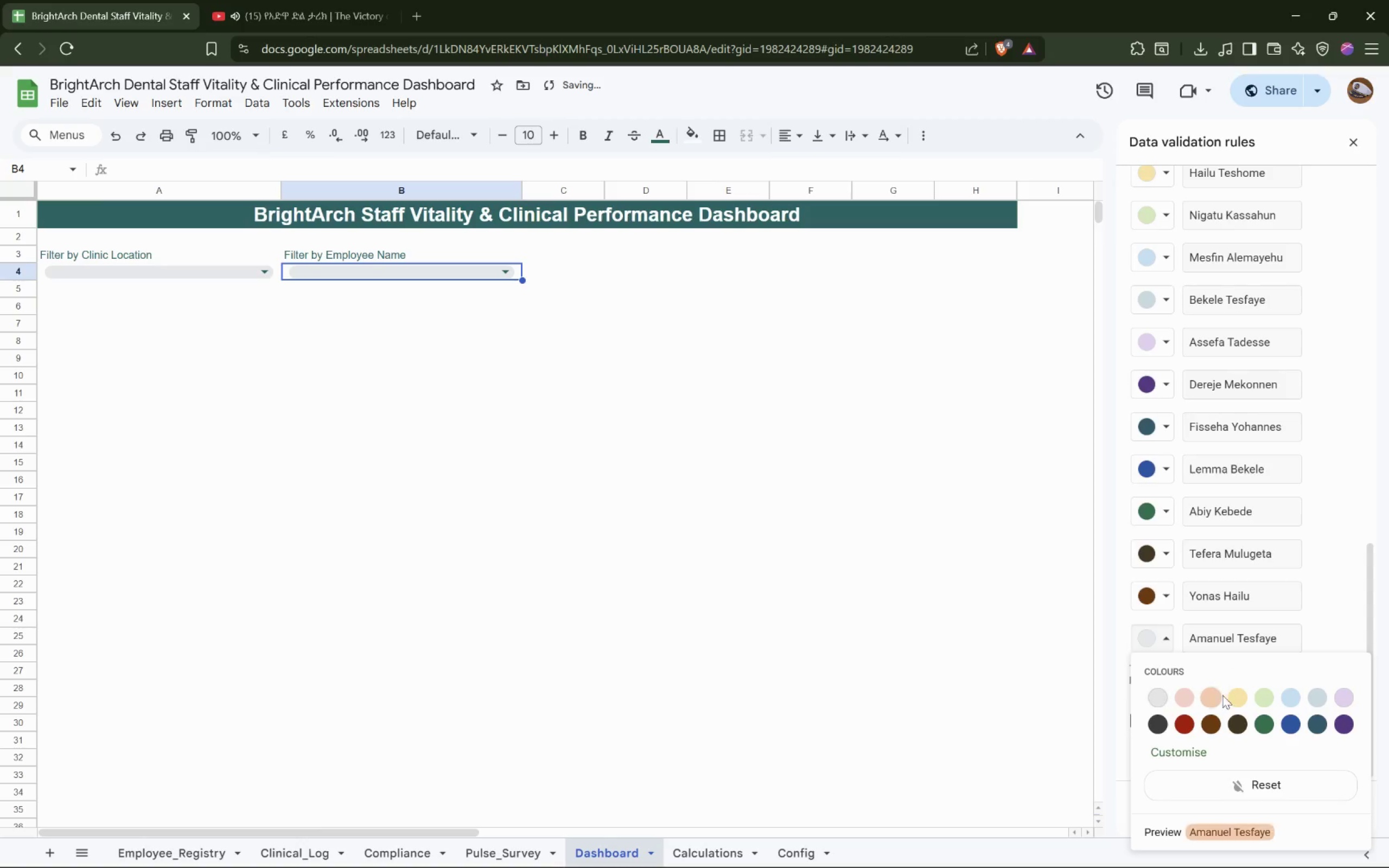 
left_click([1214, 720])
 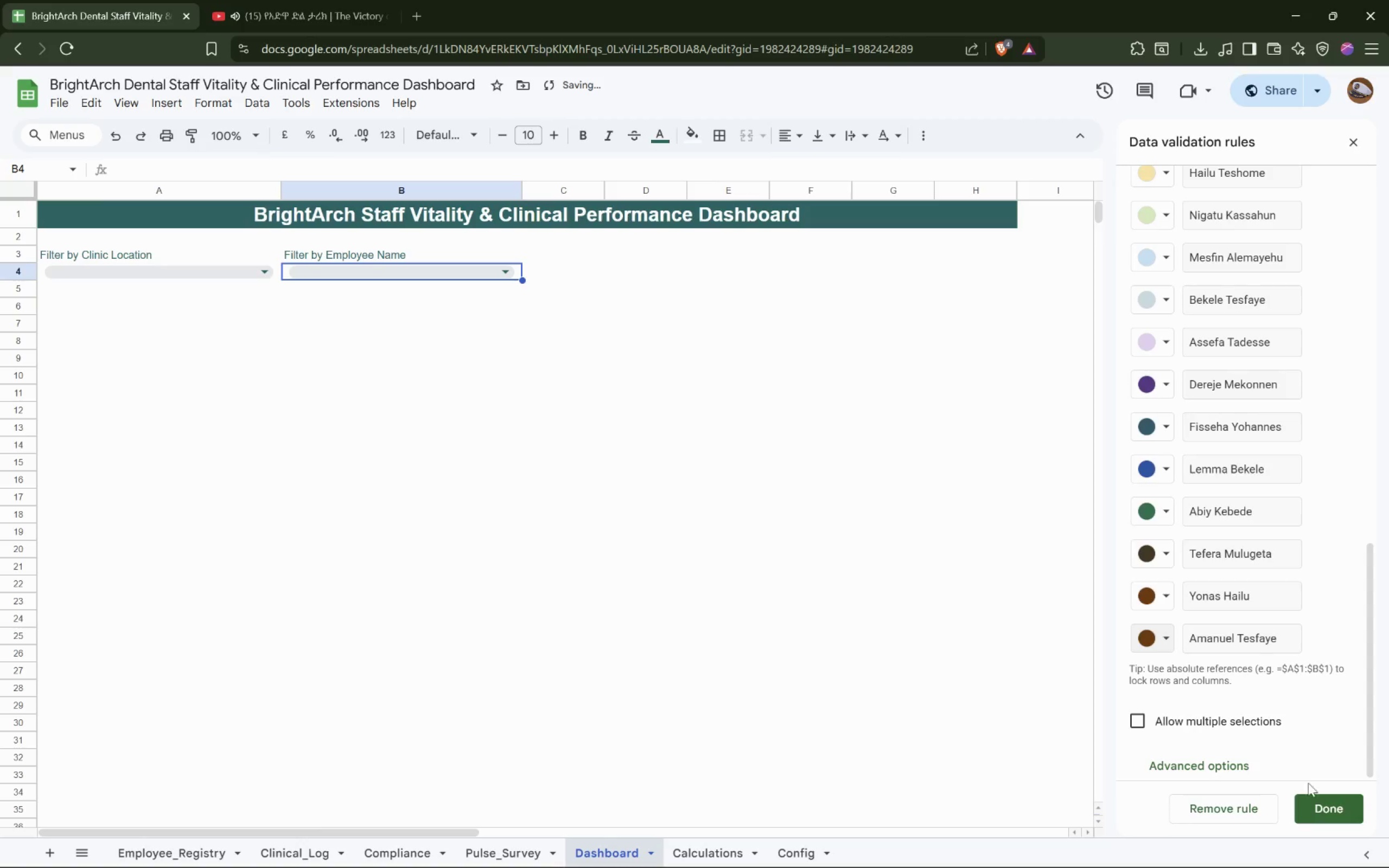 
left_click([1316, 803])
 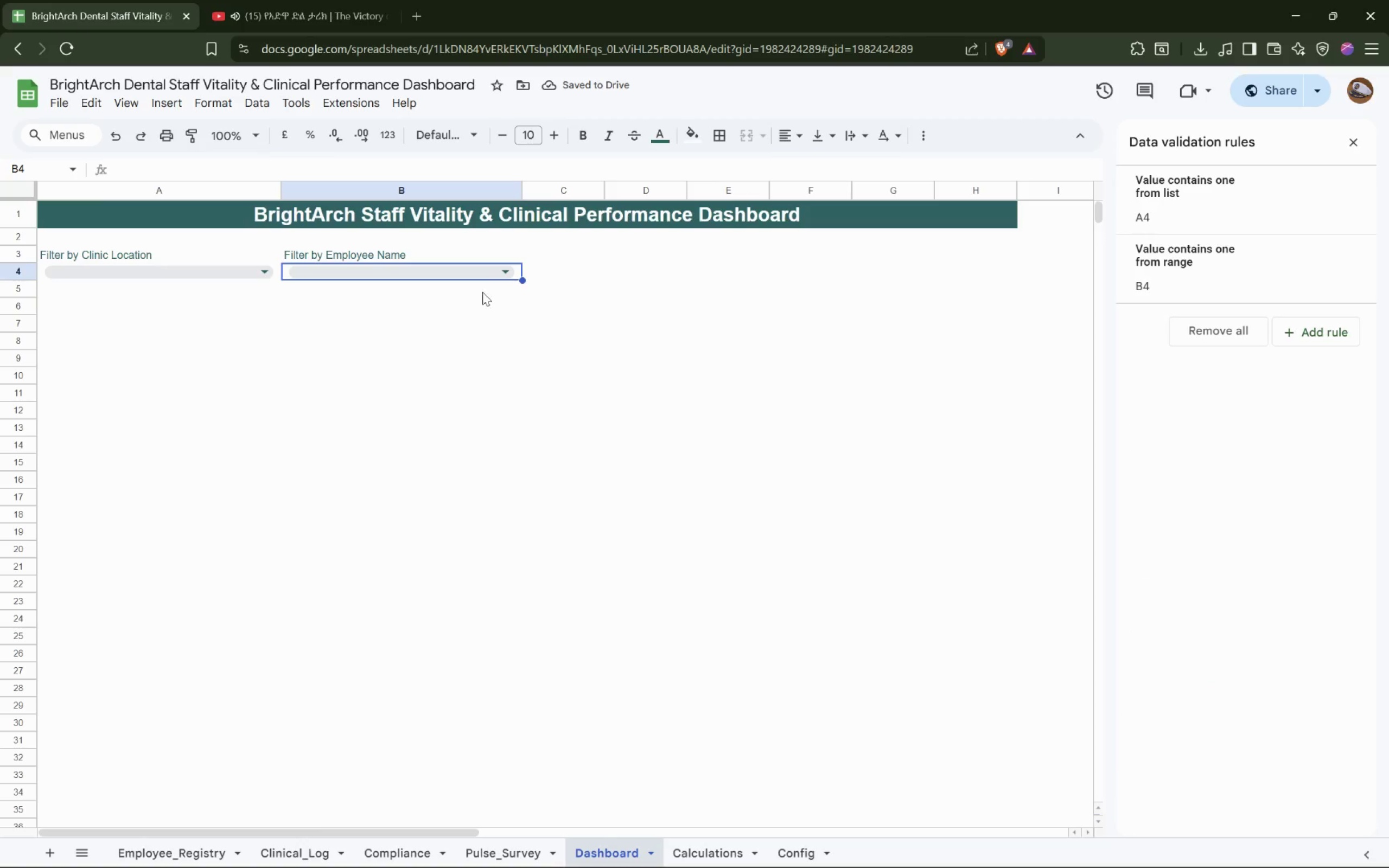 
left_click([487, 273])
 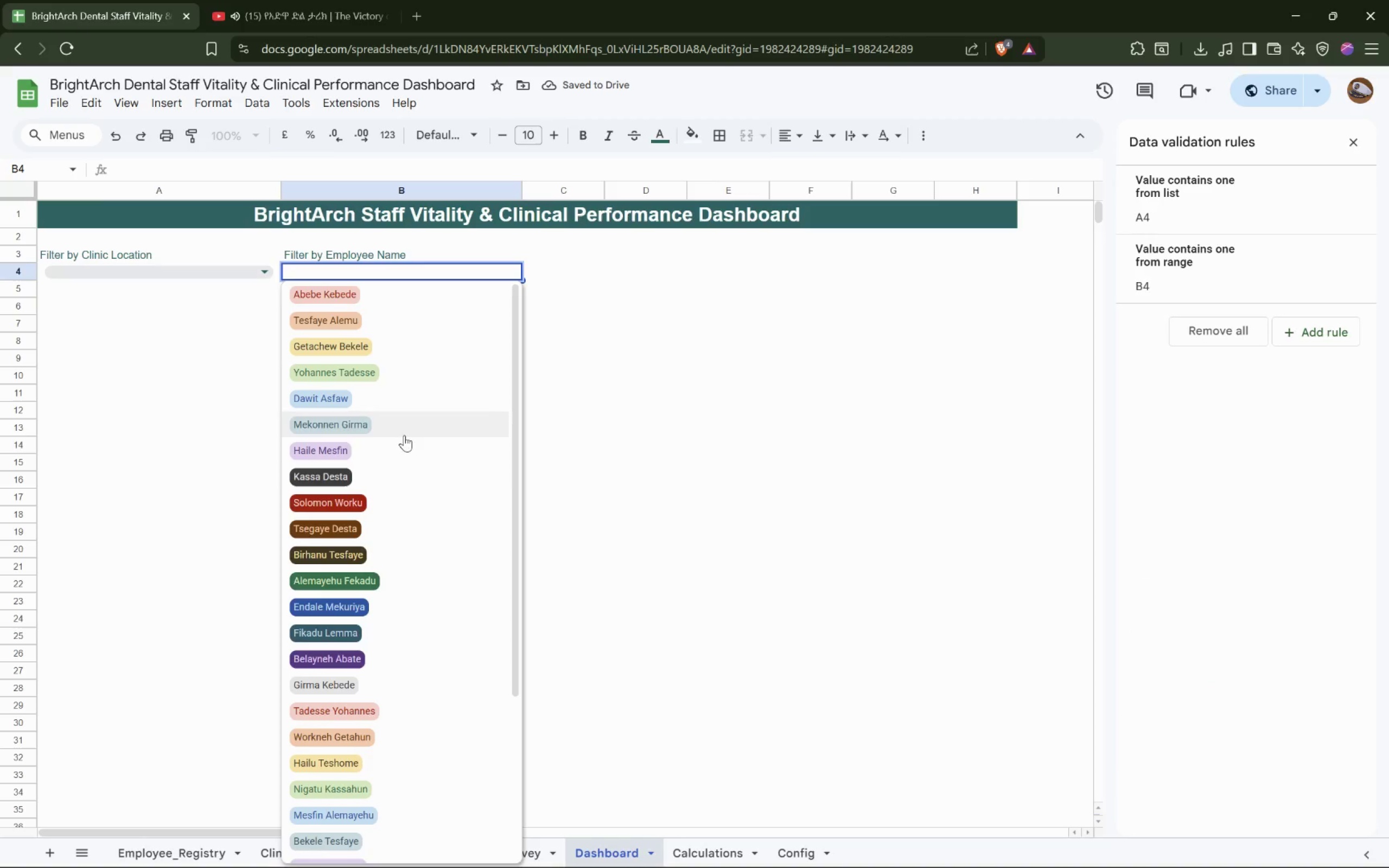 
left_click([770, 470])
 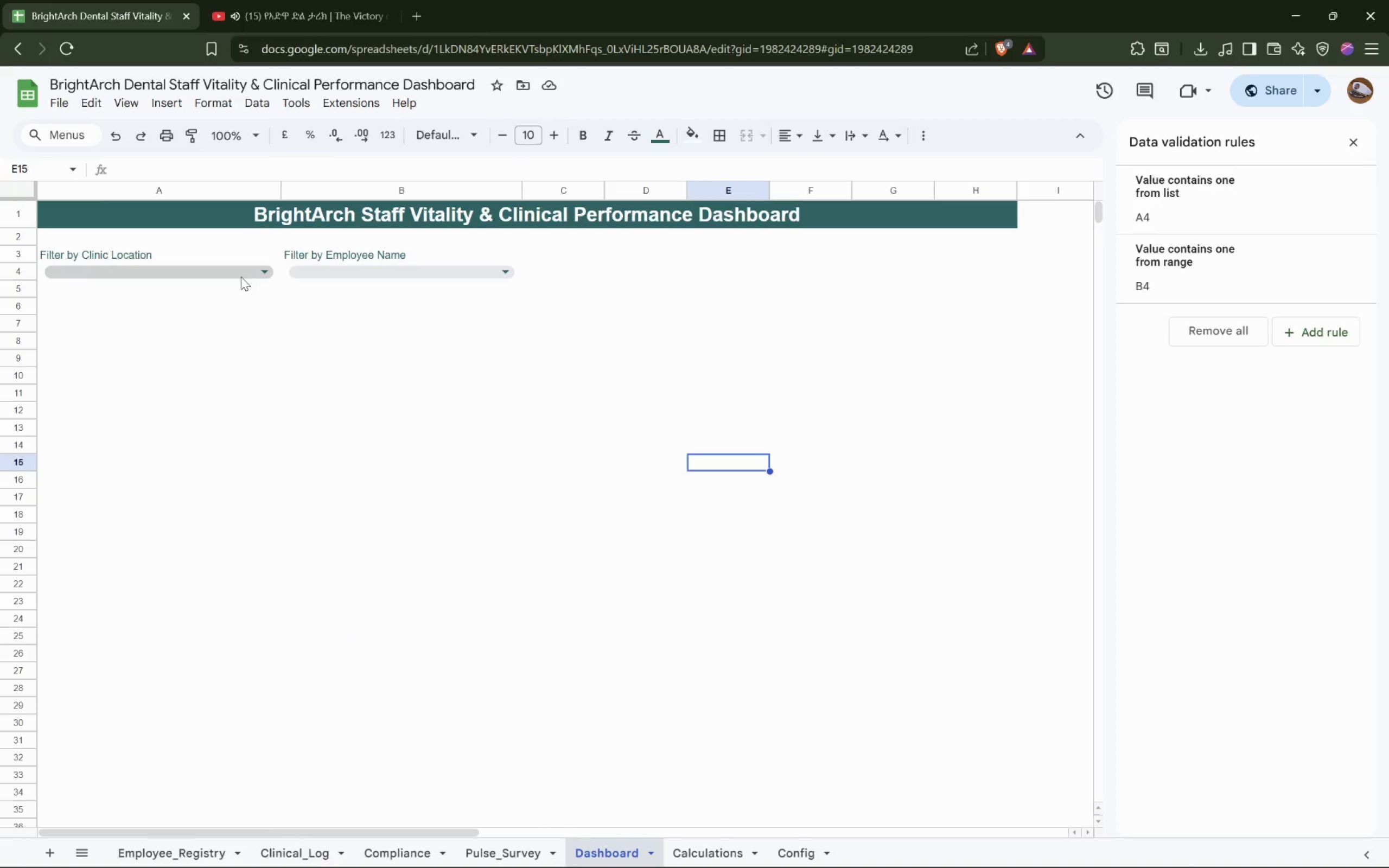 
scroll: coordinate [405, 482], scroll_direction: down, amount: 1.0
 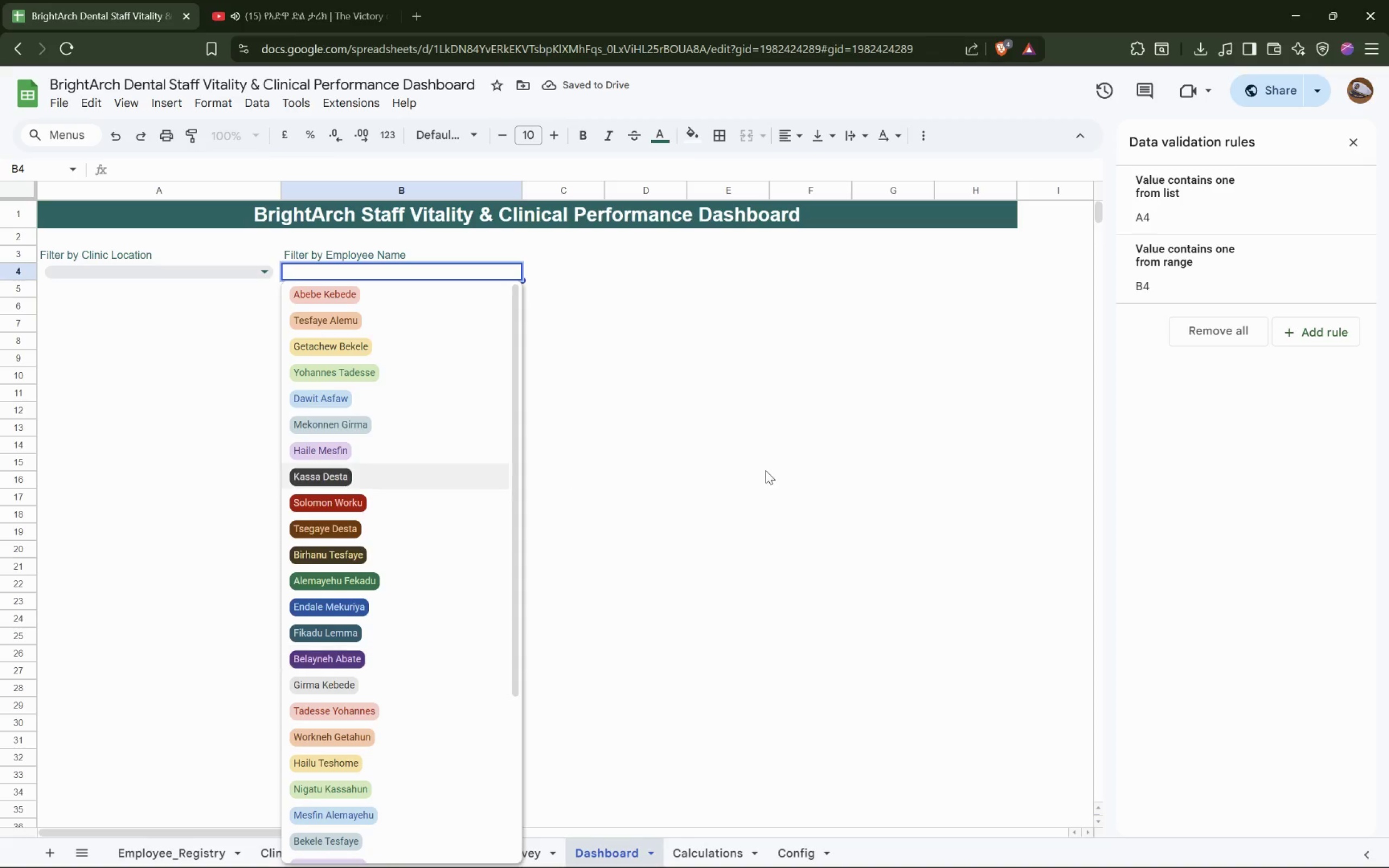 
left_click([242, 272])
 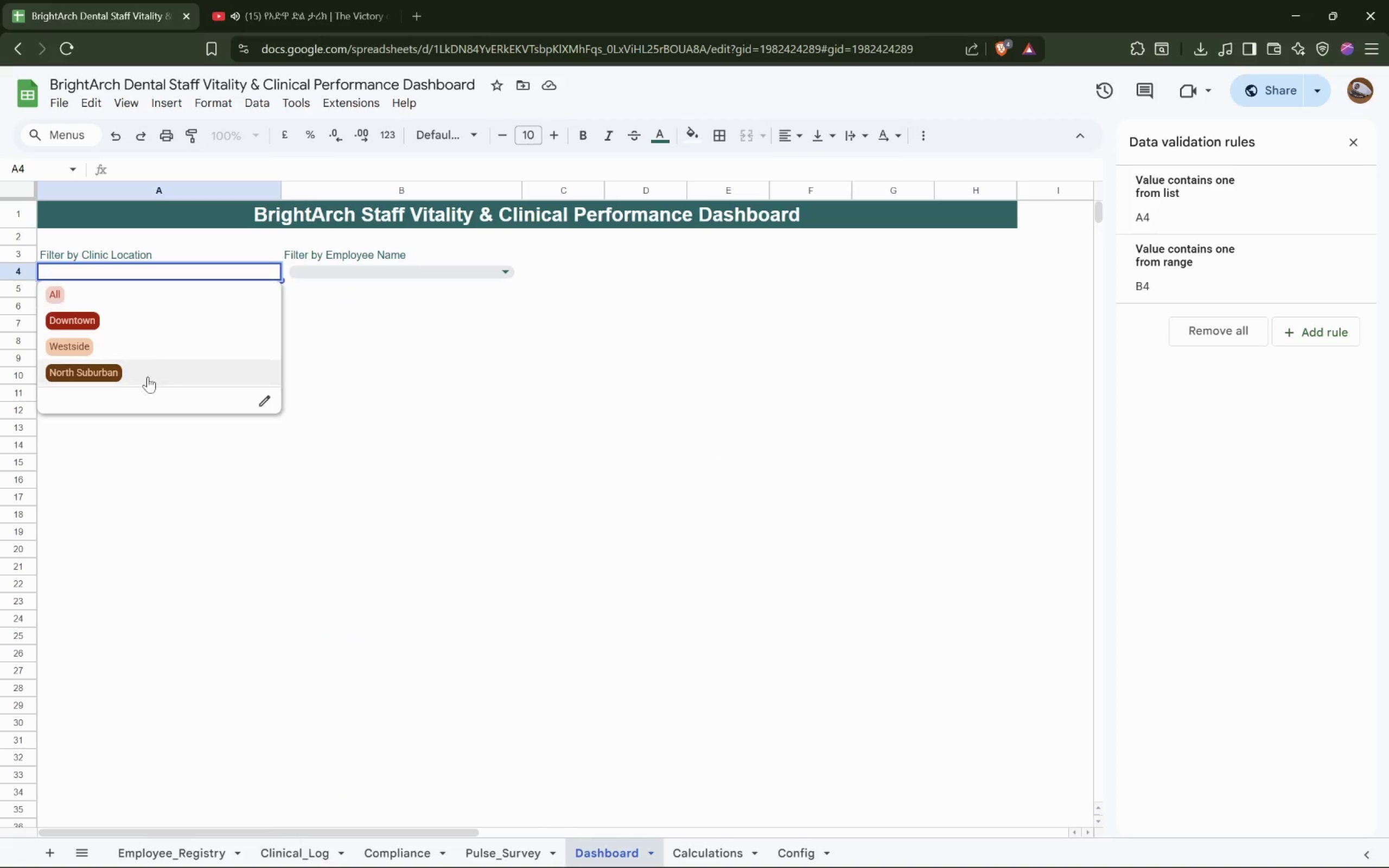 
left_click([417, 380])
 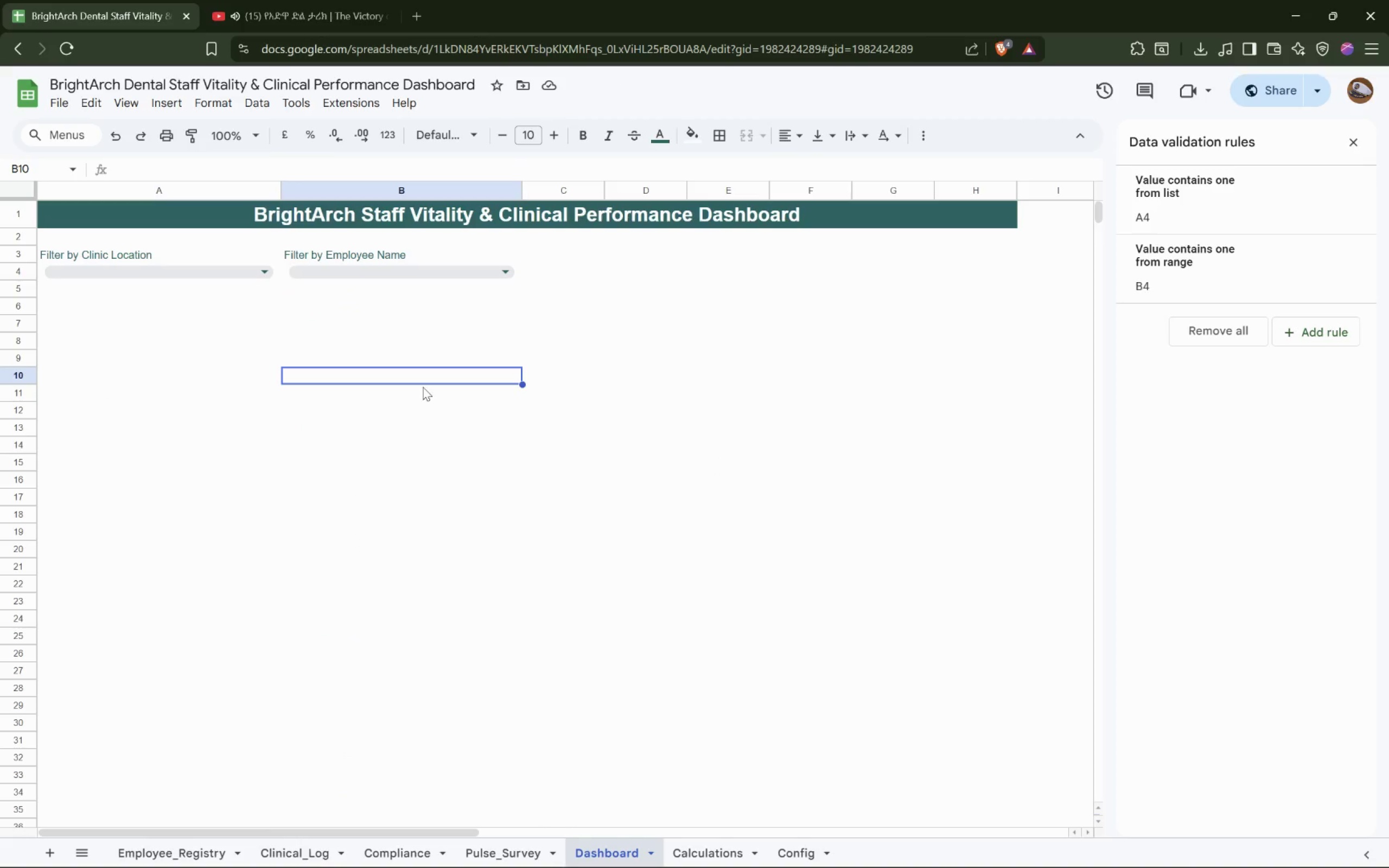 
left_click([292, 856])
 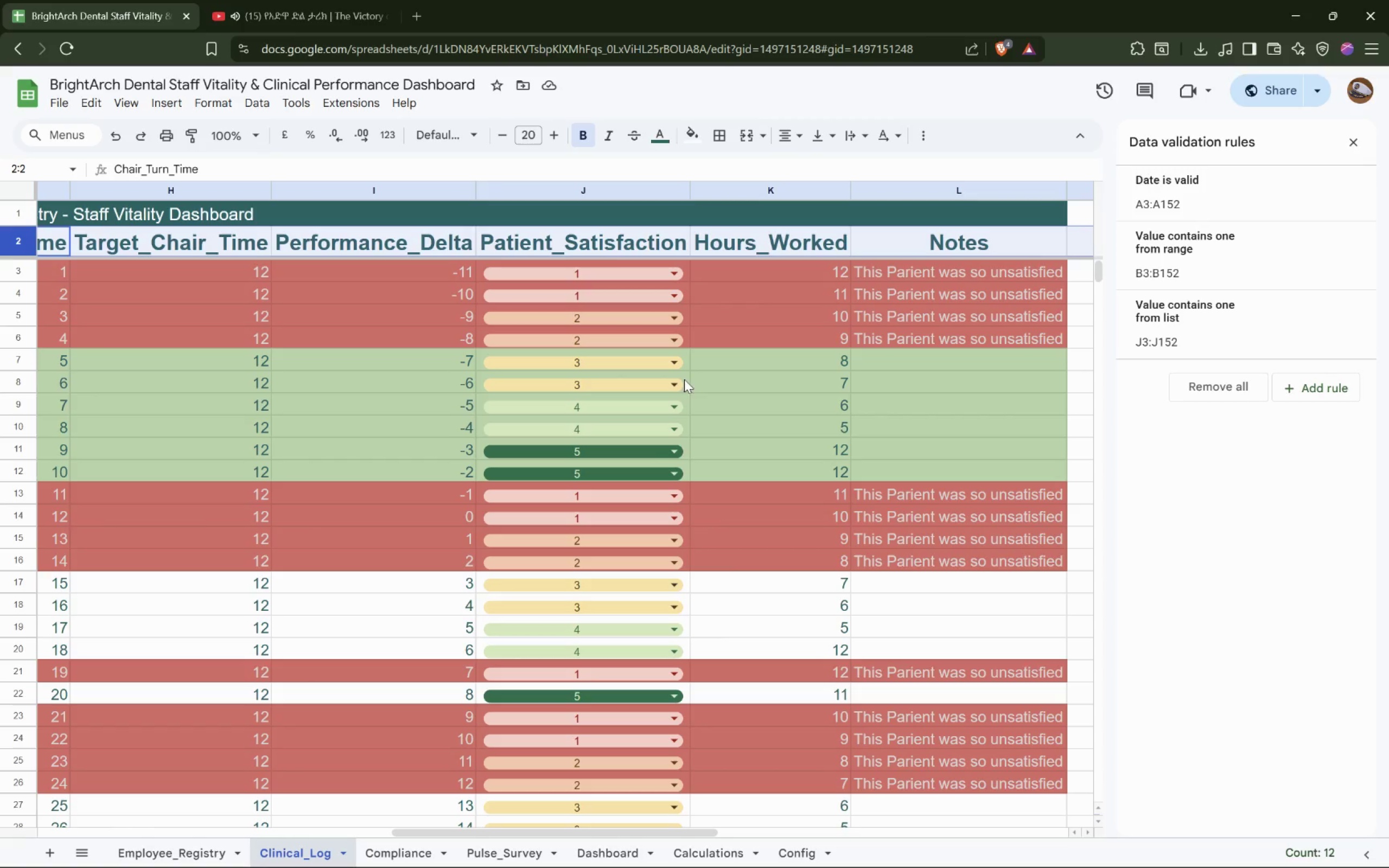 
scroll: coordinate [681, 397], scroll_direction: up, amount: 7.0
 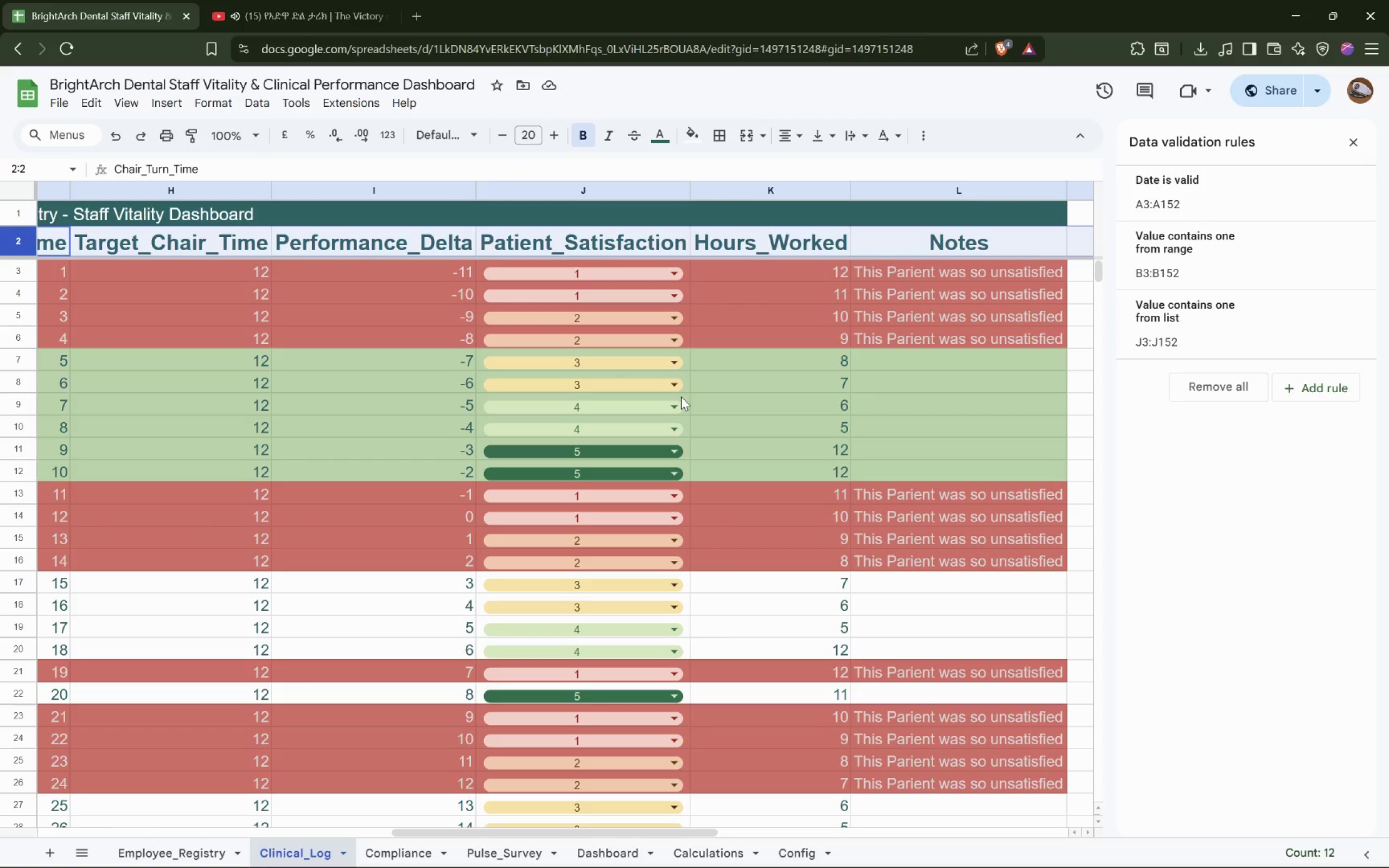 
hold_key(key=ShiftLeft, duration=1.5)
hold_key(key=ShiftLeft, duration=1.51)
hold_key(key=ShiftLeft, duration=1.02)
scroll: coordinate [681, 397], scroll_direction: up, amount: 18.0
 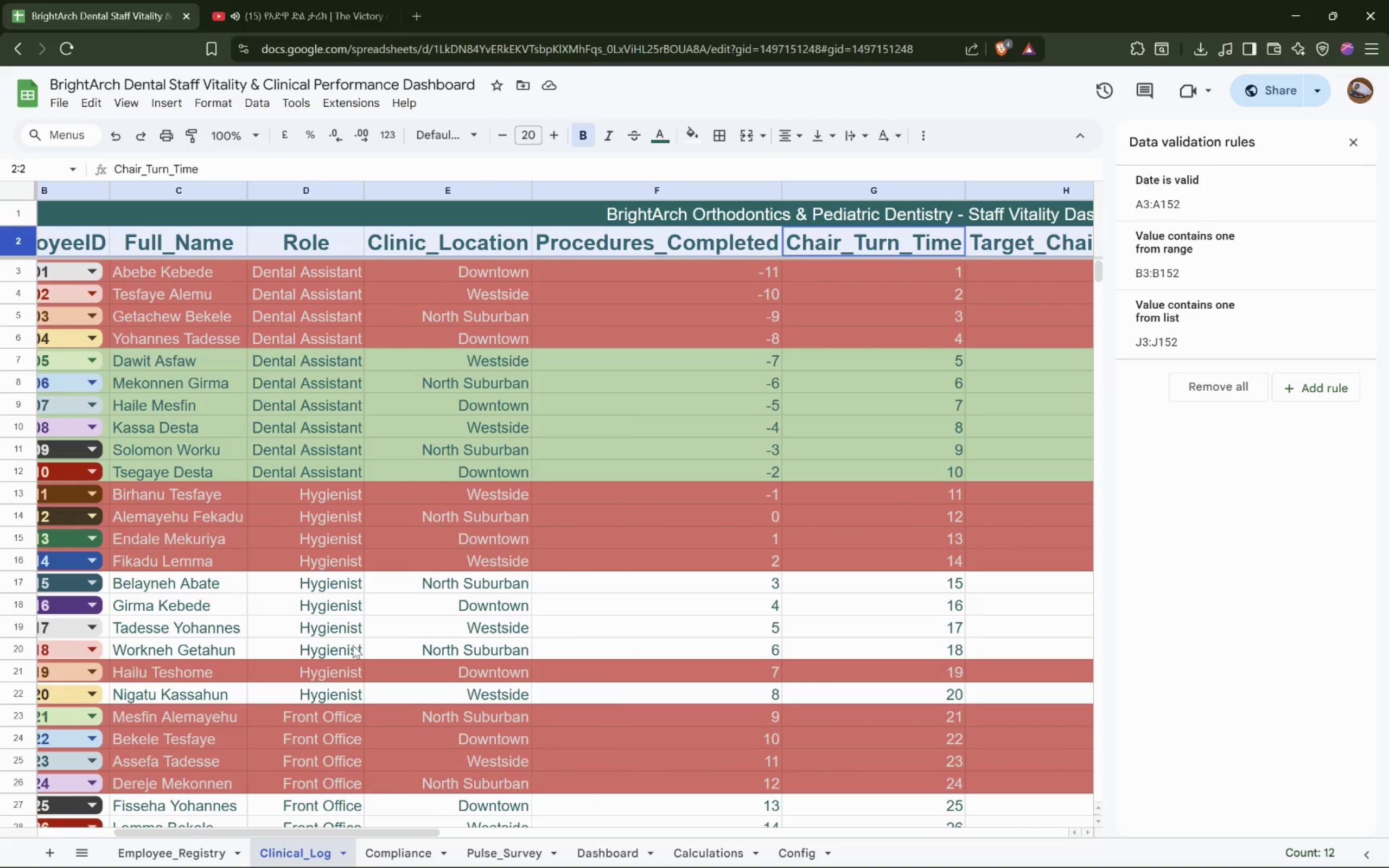 
left_click([184, 851])
 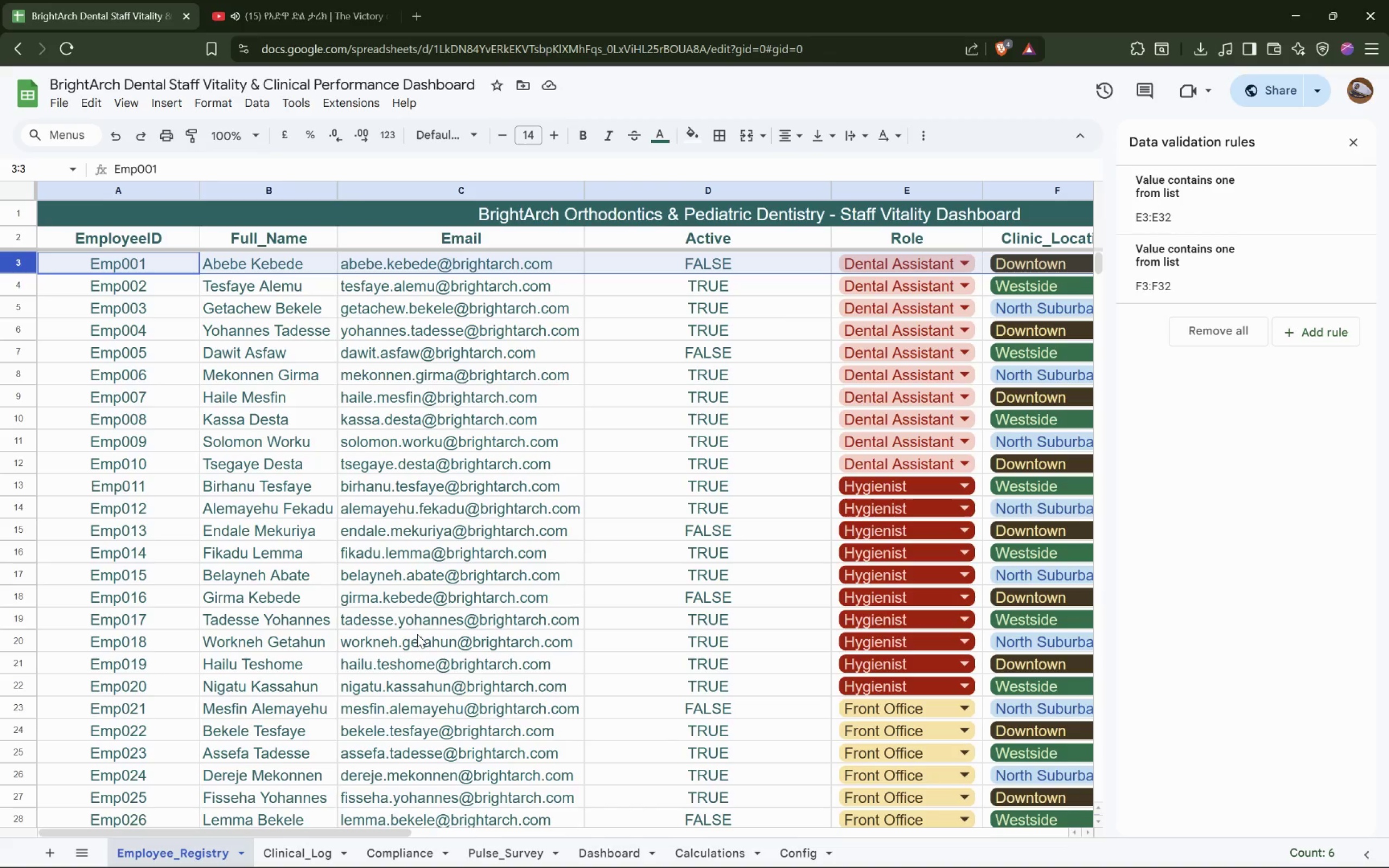 
hold_key(key=ShiftLeft, duration=1.16)
scroll: coordinate [417, 633], scroll_direction: none, amount: 0.0
 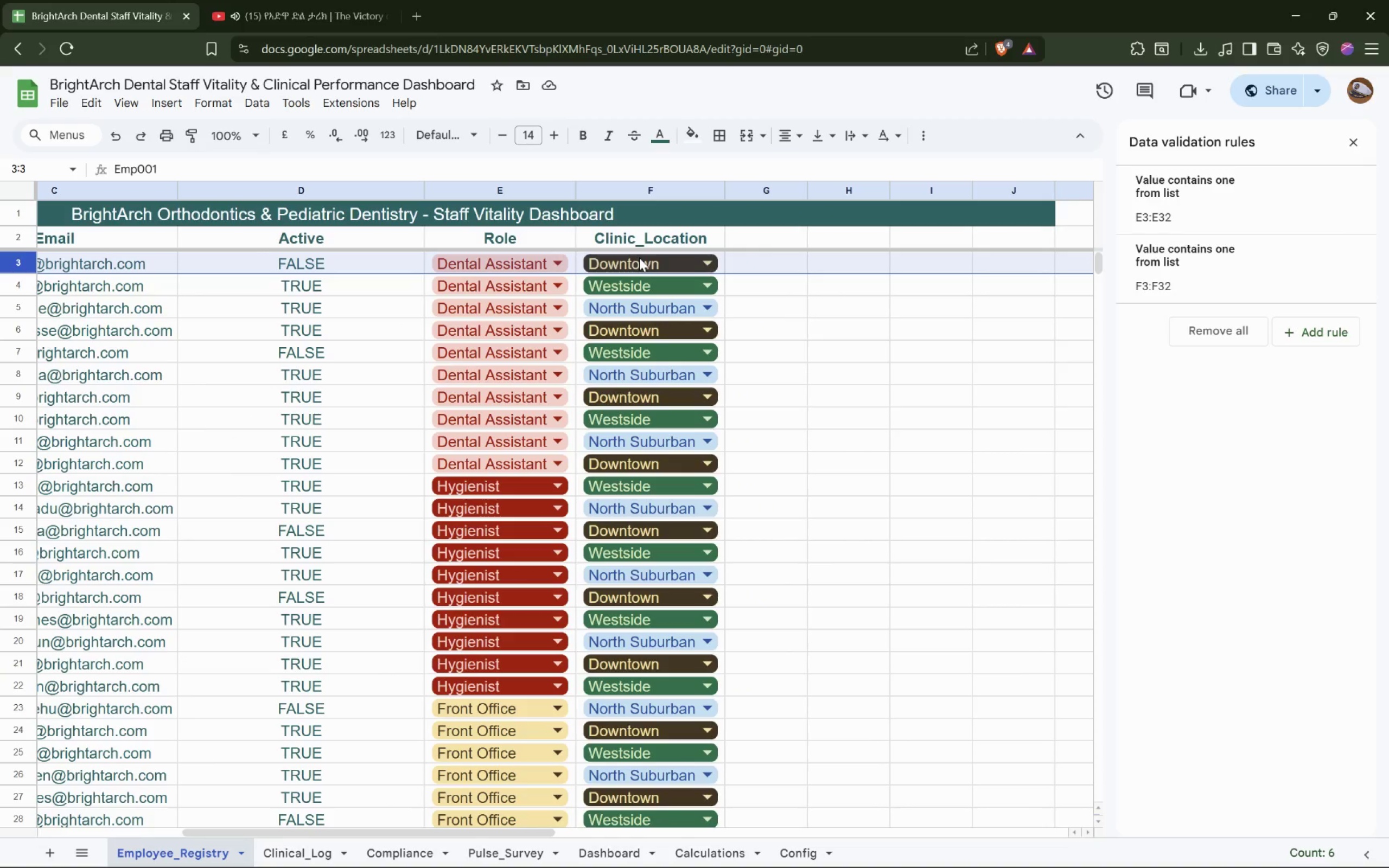 
left_click([640, 261])
 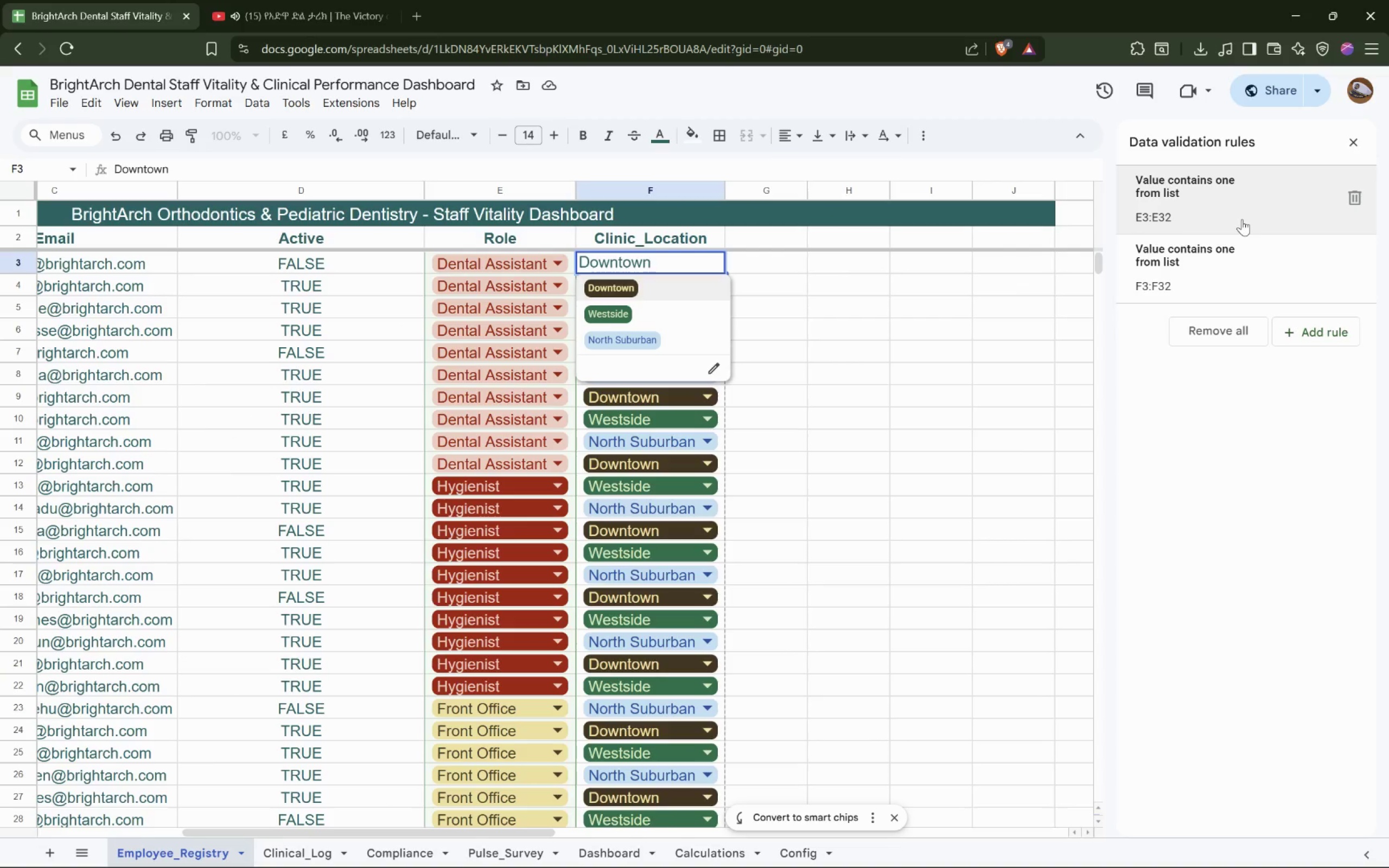 
wait(5.12)
 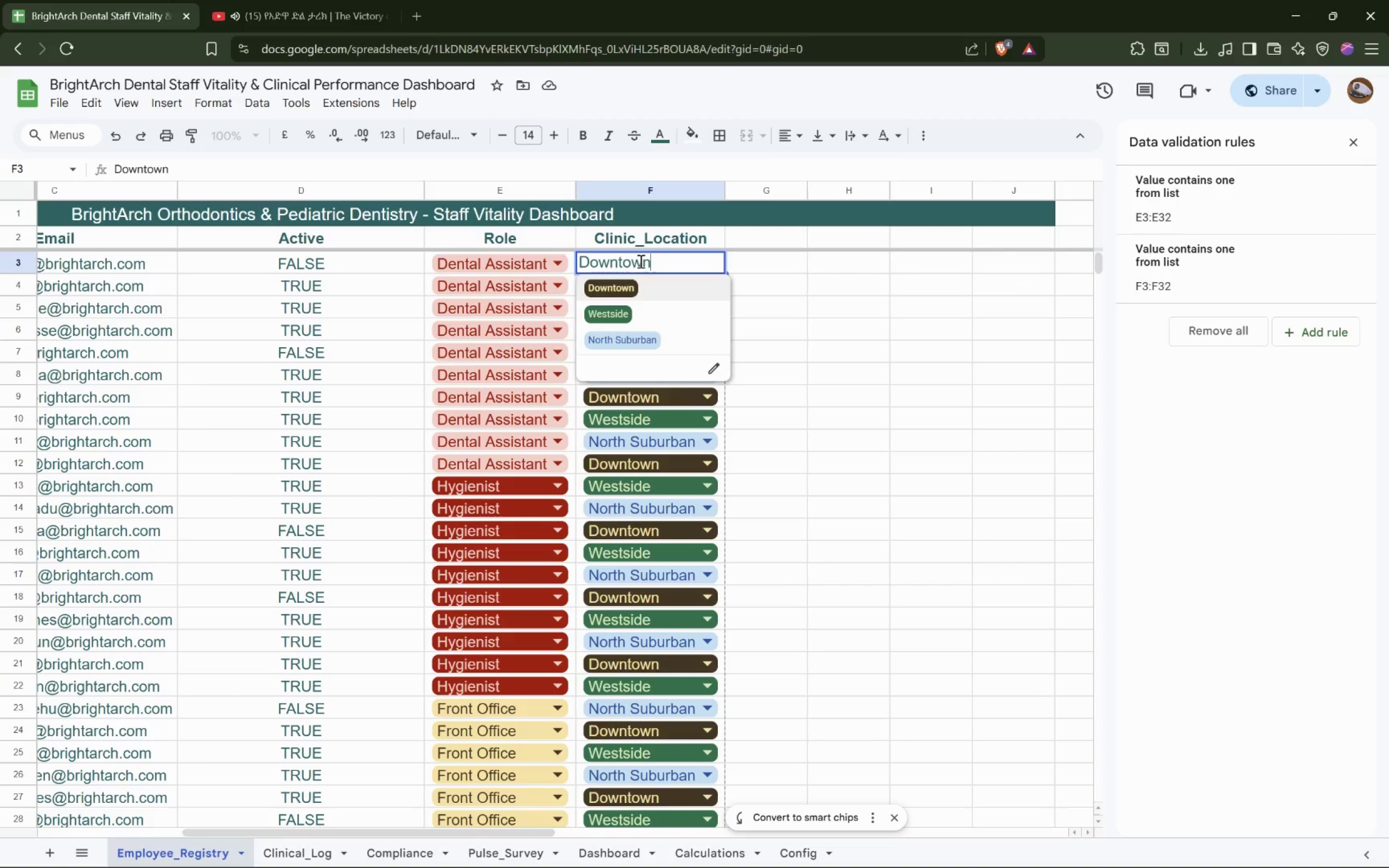 
left_click([1248, 208])
 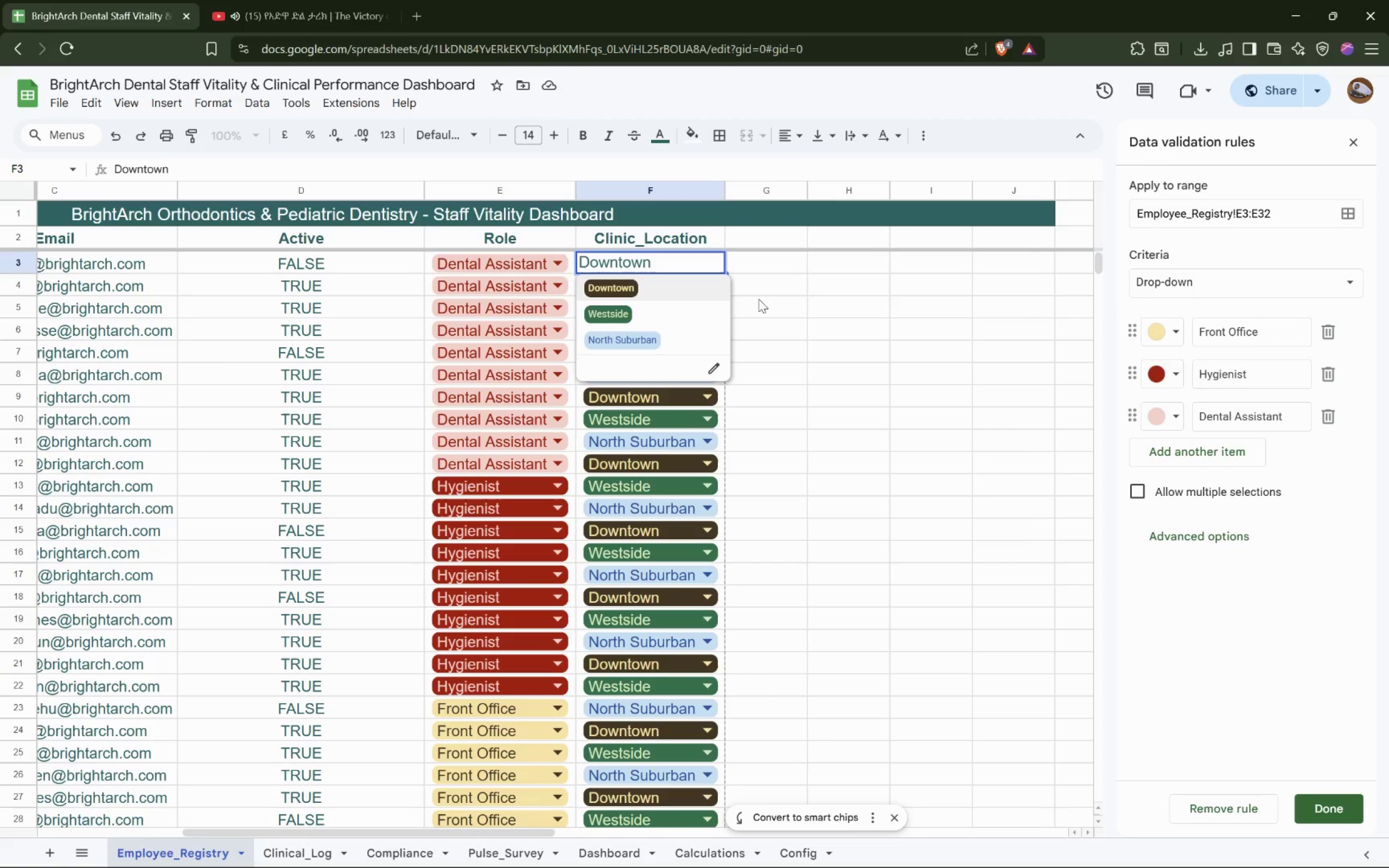 
left_click([1241, 678])
 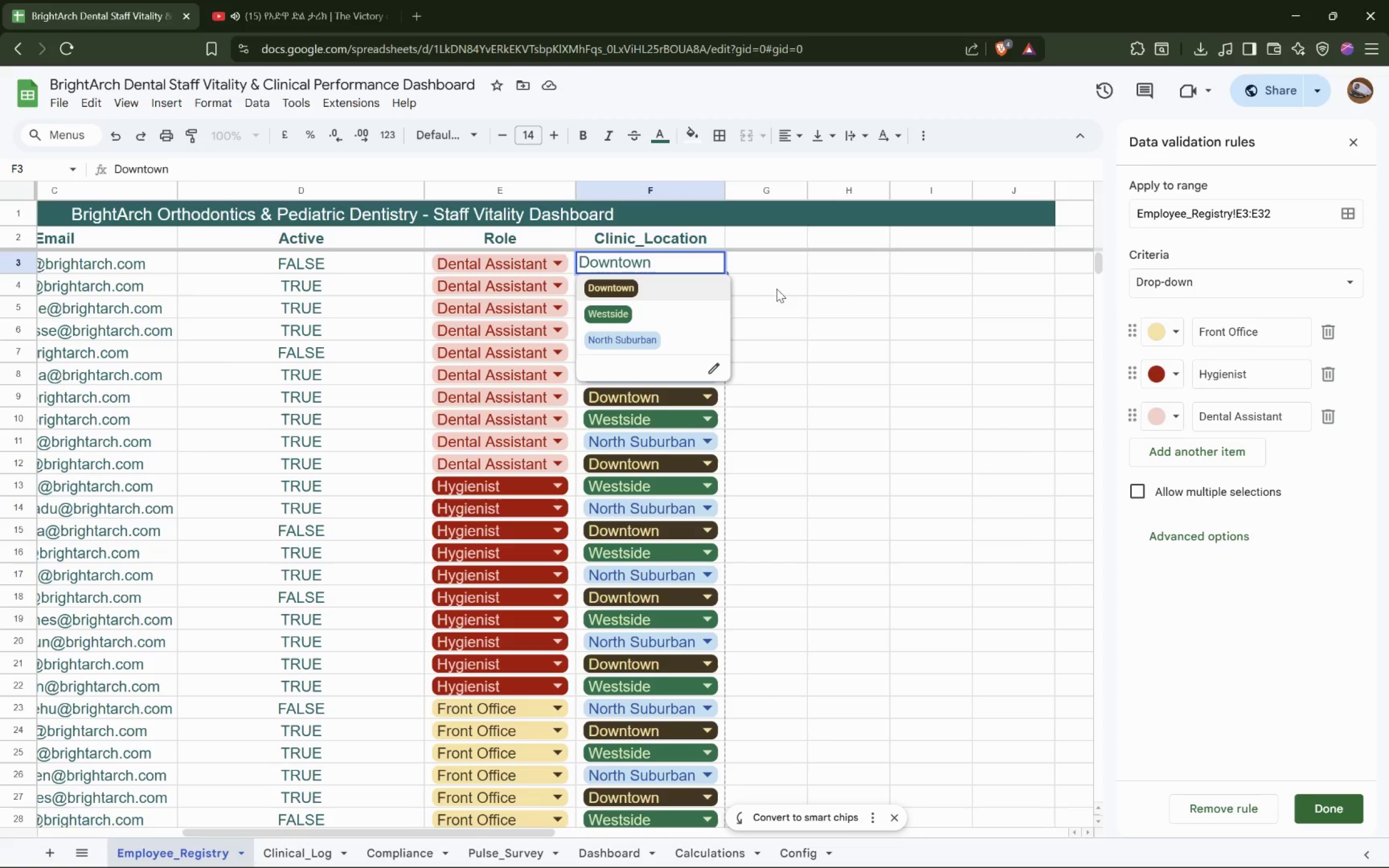 
left_click([823, 276])
 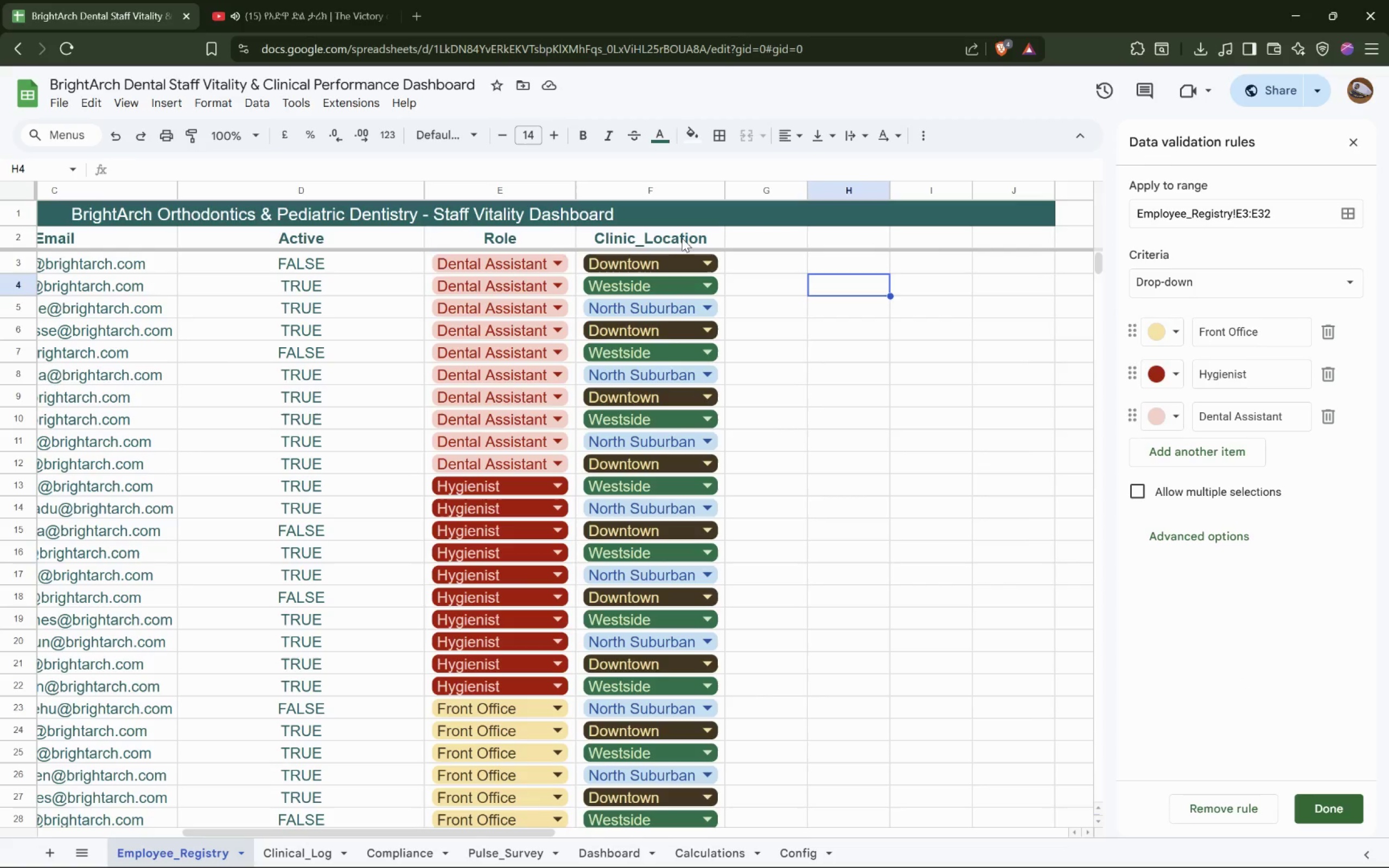 
left_click([682, 238])
 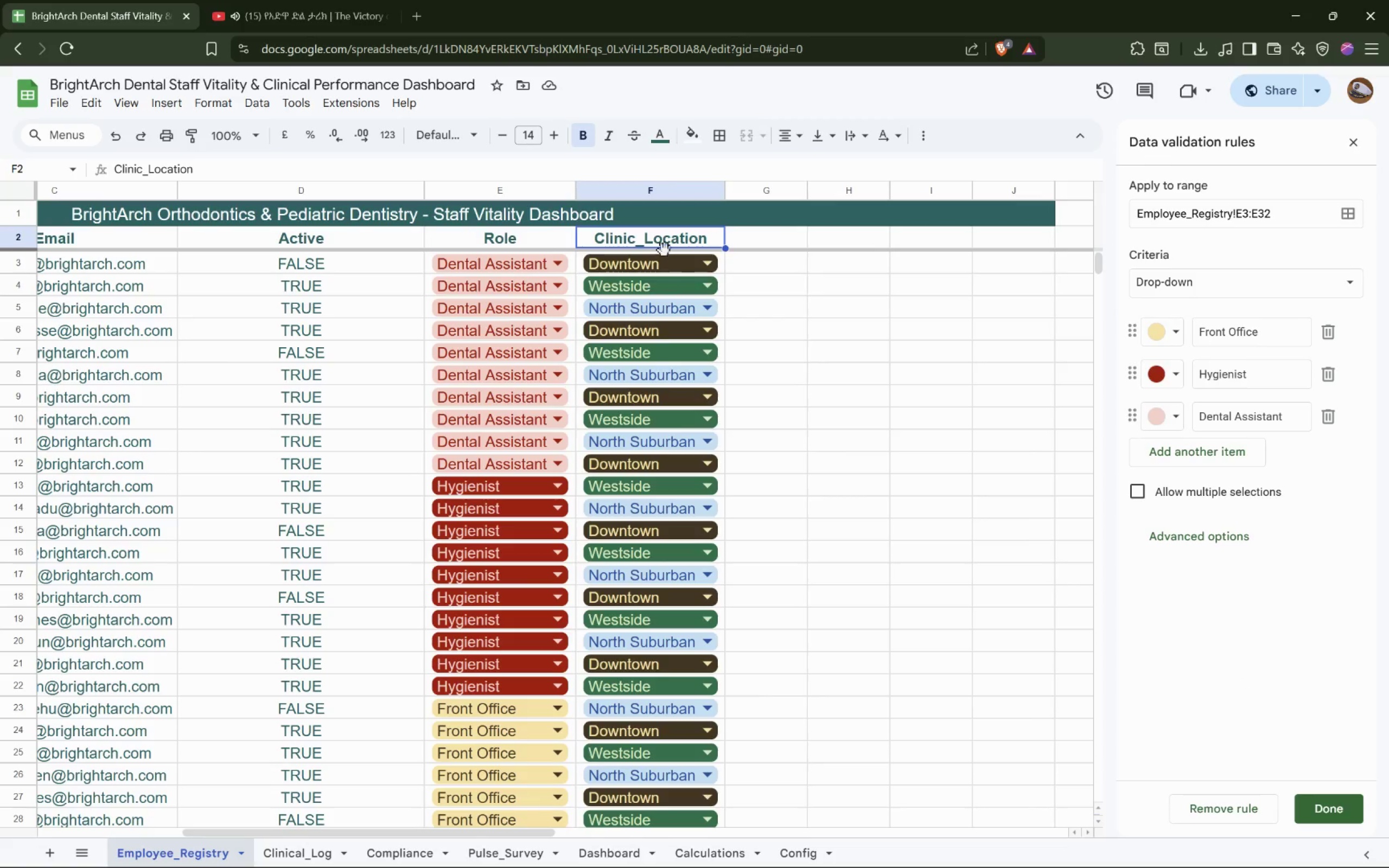 
left_click([660, 258])
 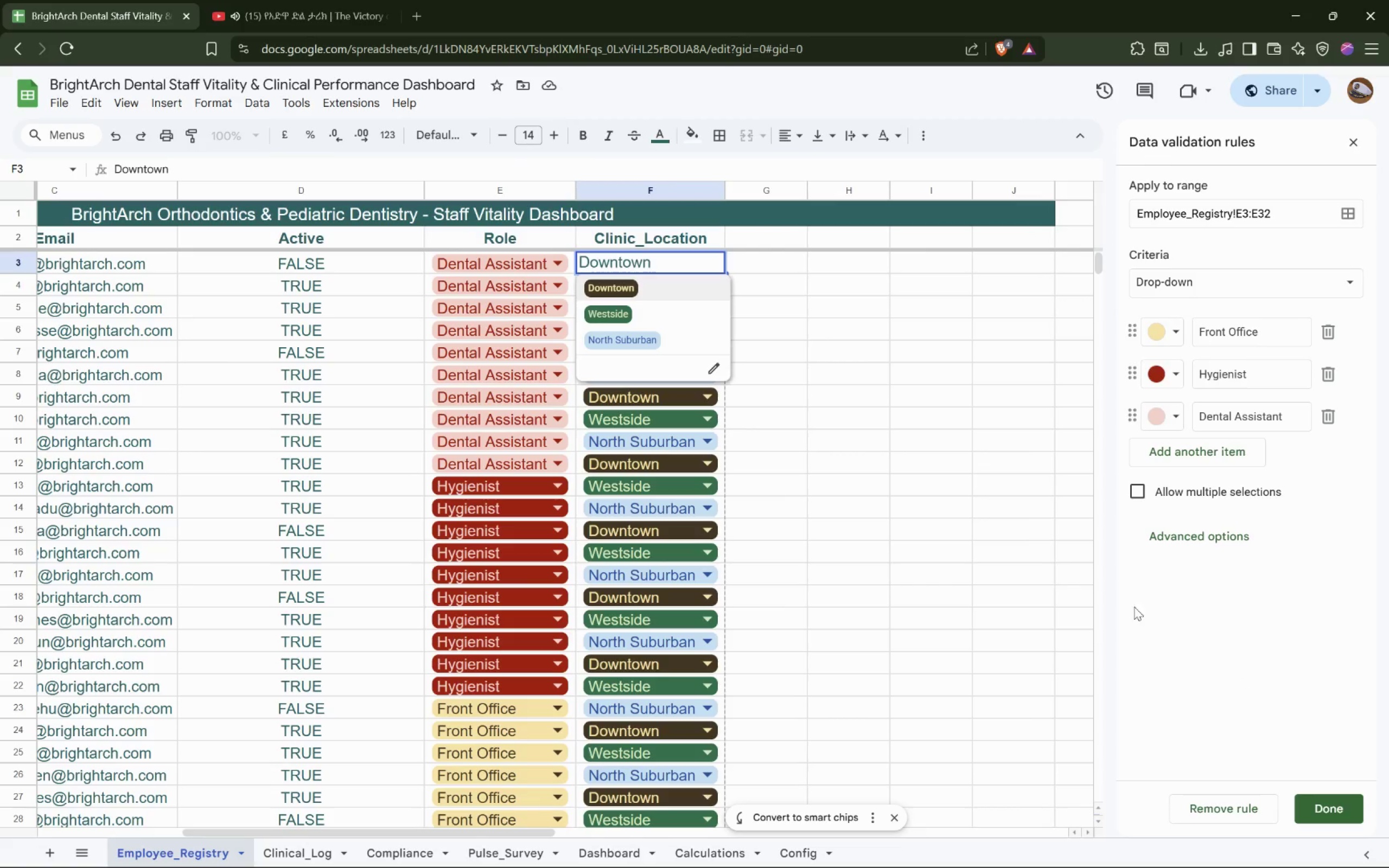 
left_click([1354, 141])
 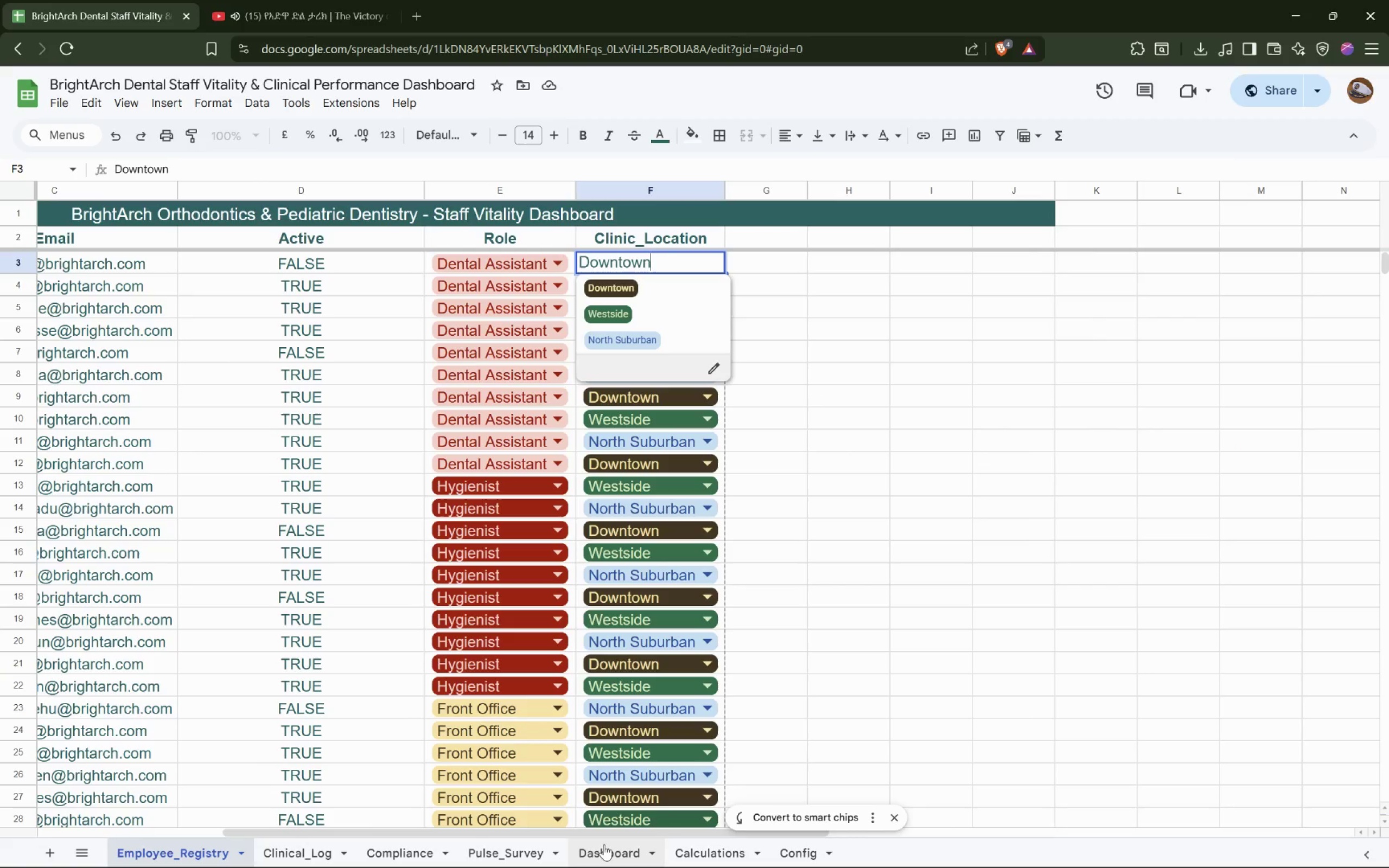 
left_click([604, 844])
 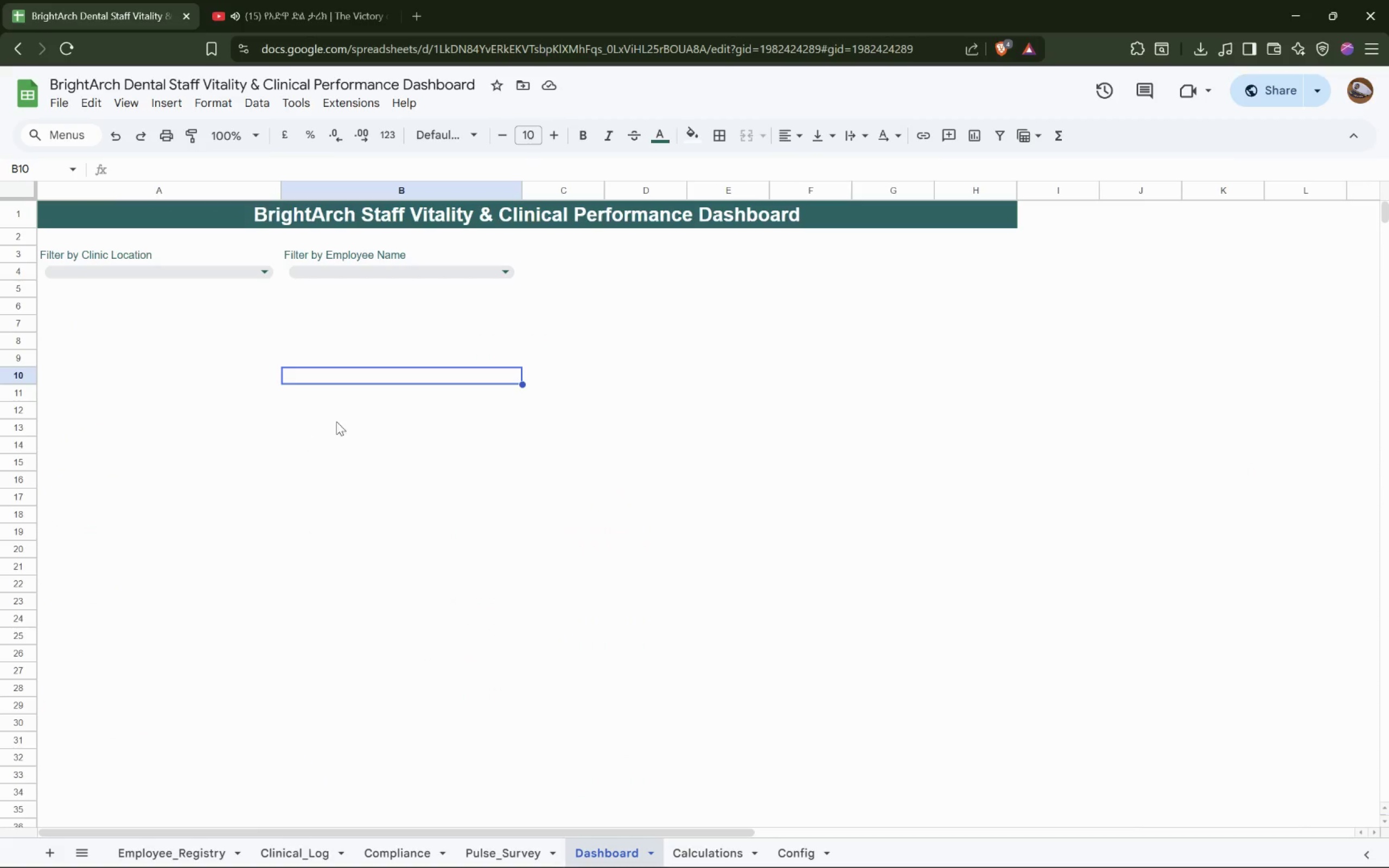 
left_click([373, 412])
 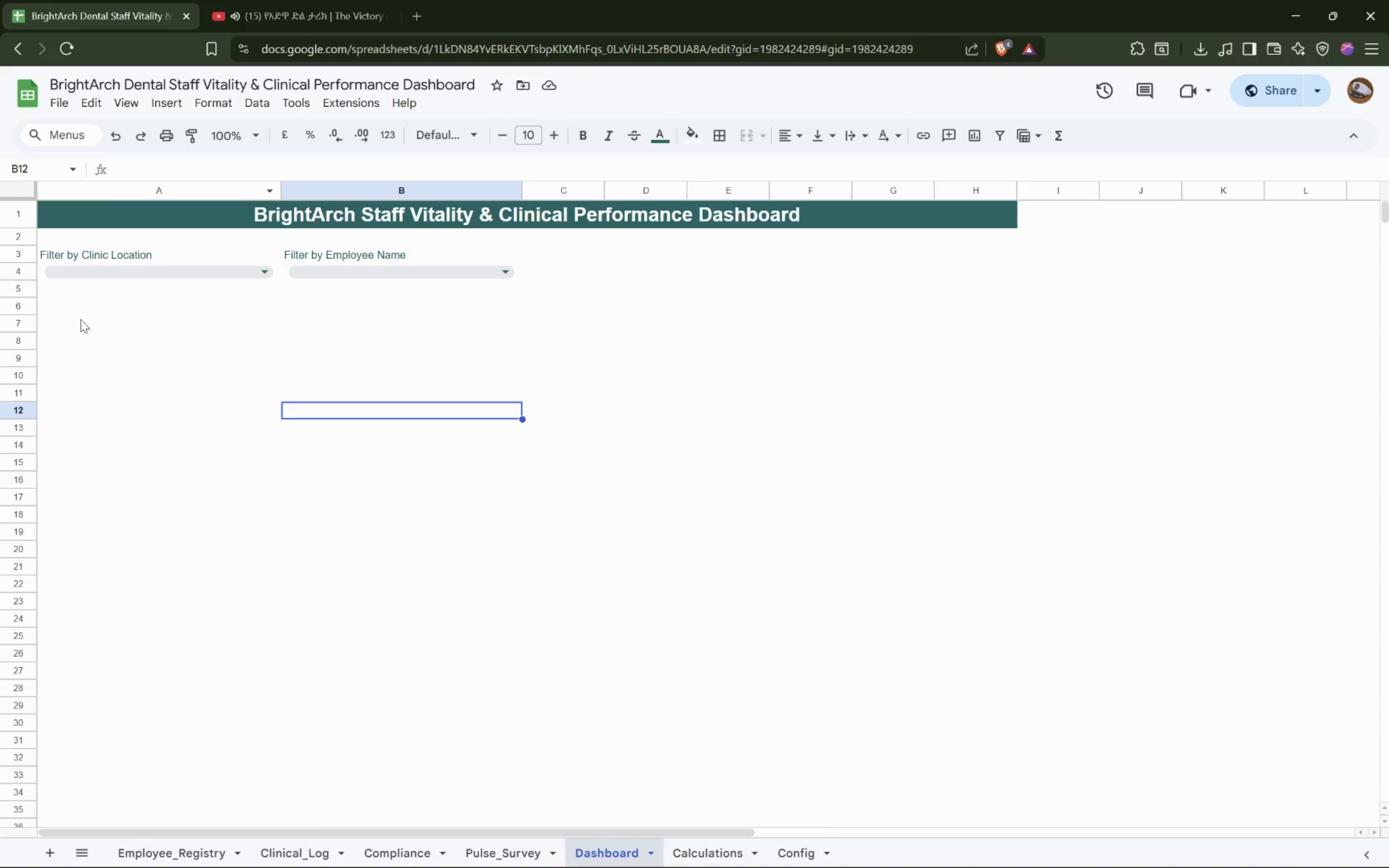 
wait(15.3)
 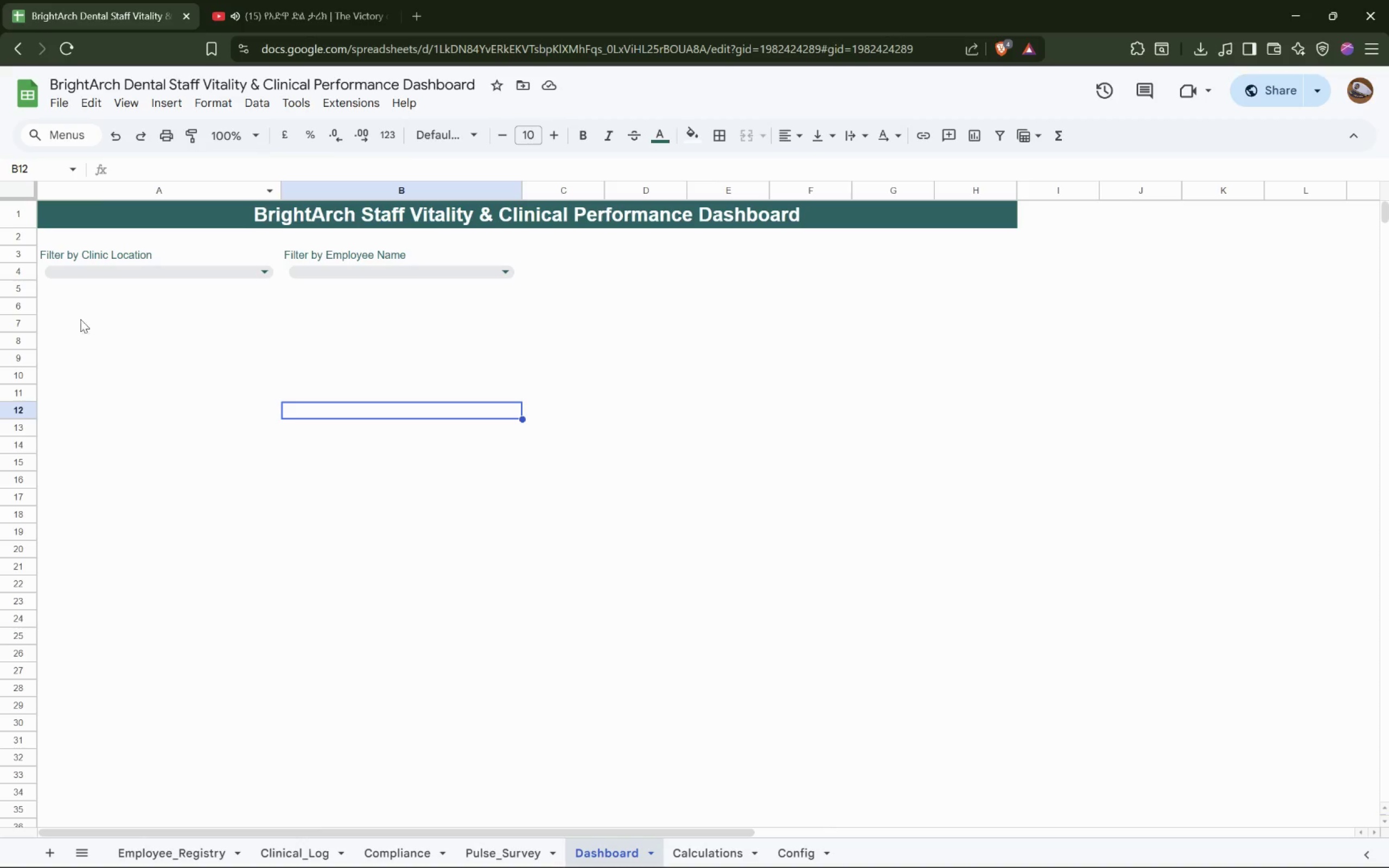 
left_click([151, 301])
 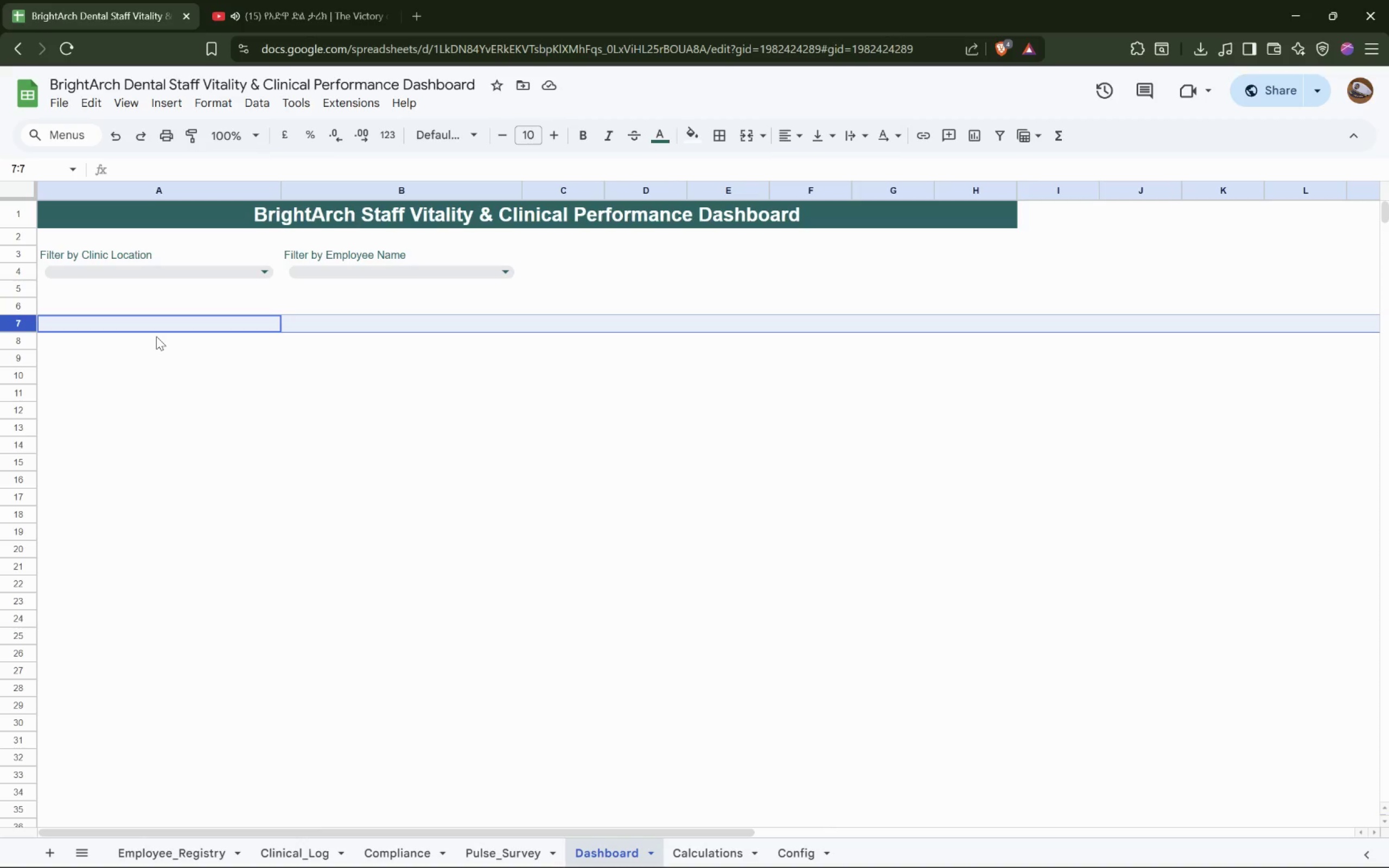 
wait(11.39)
 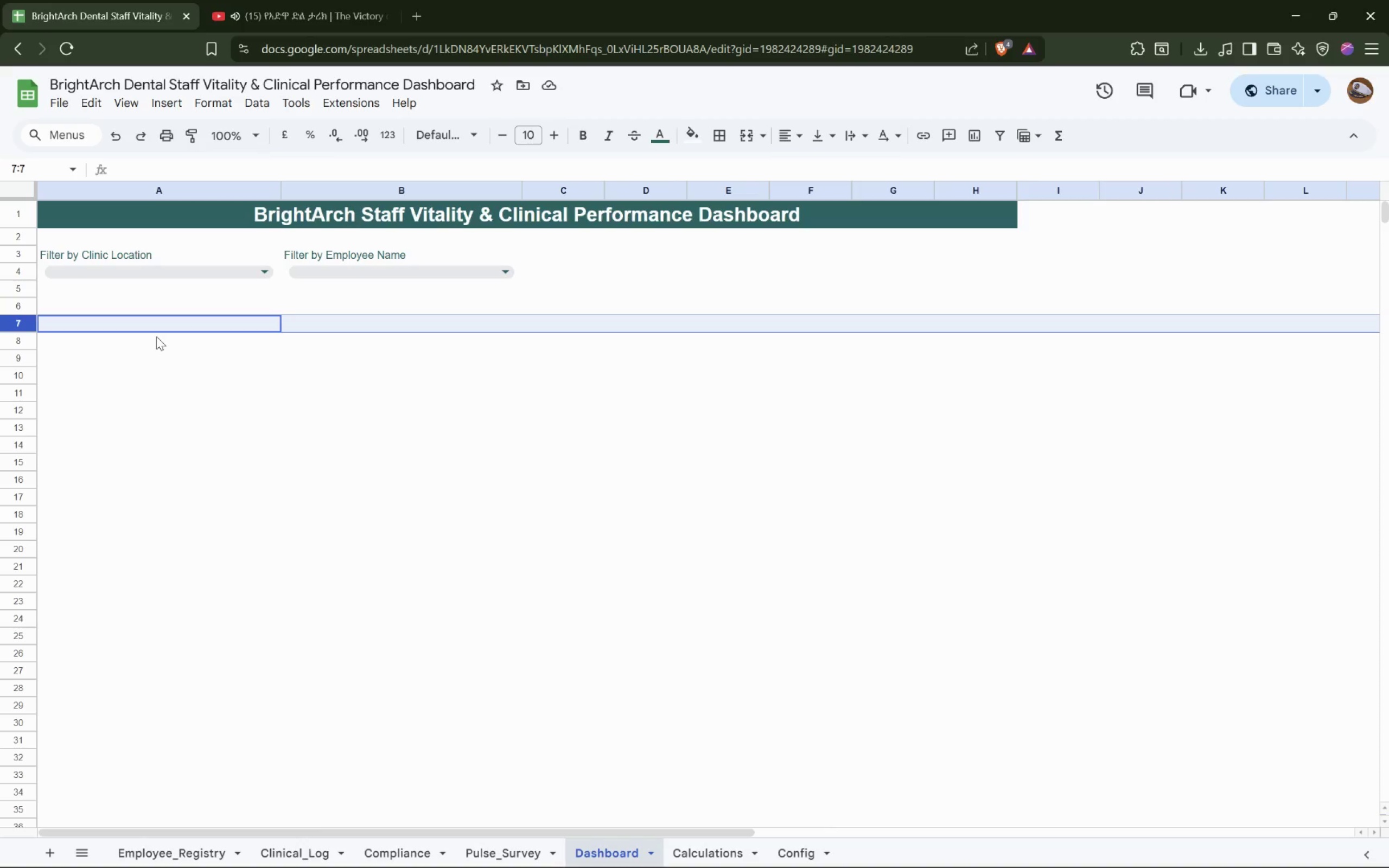 
left_click([125, 326])
 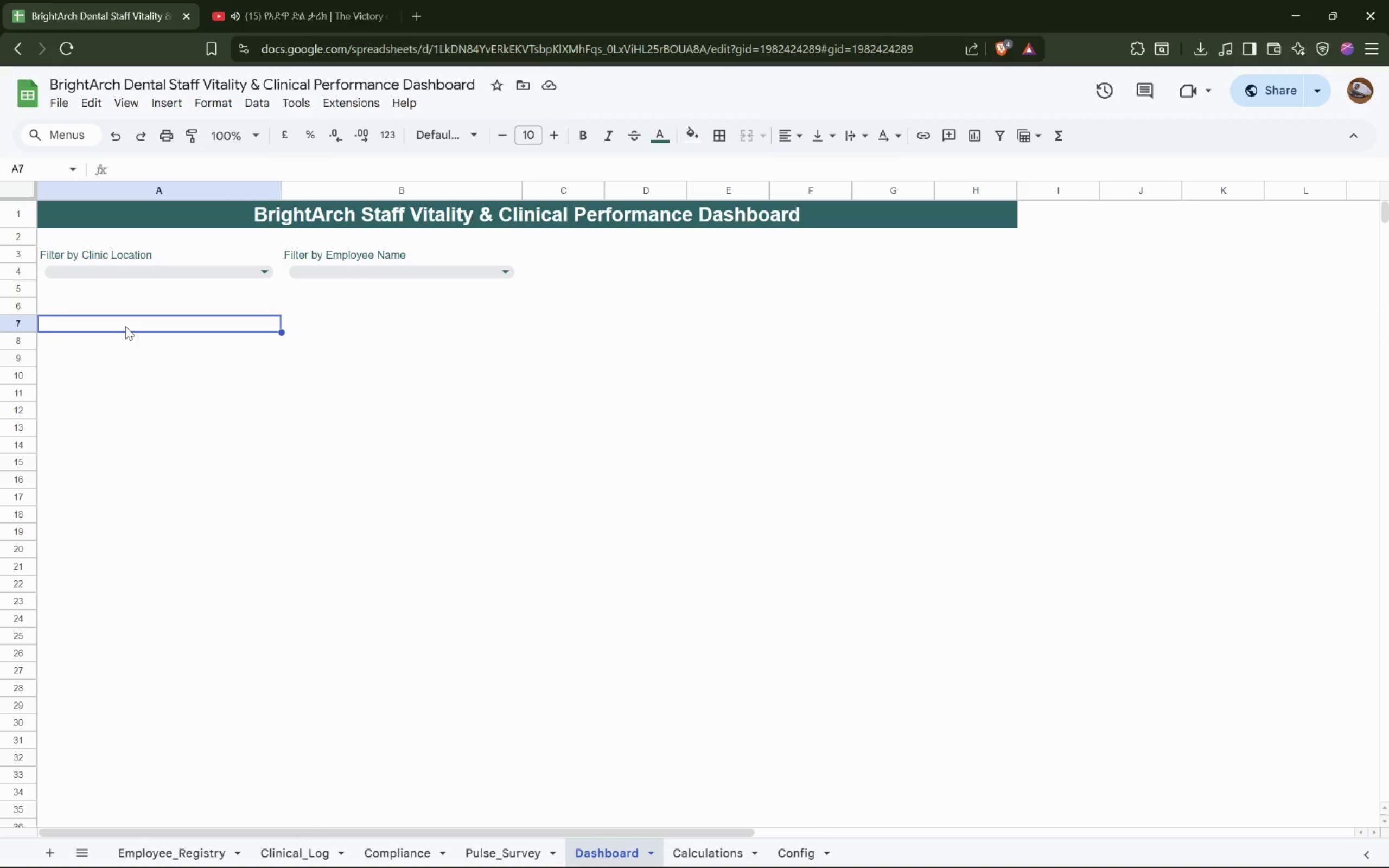 
type(Total Active Staff)
 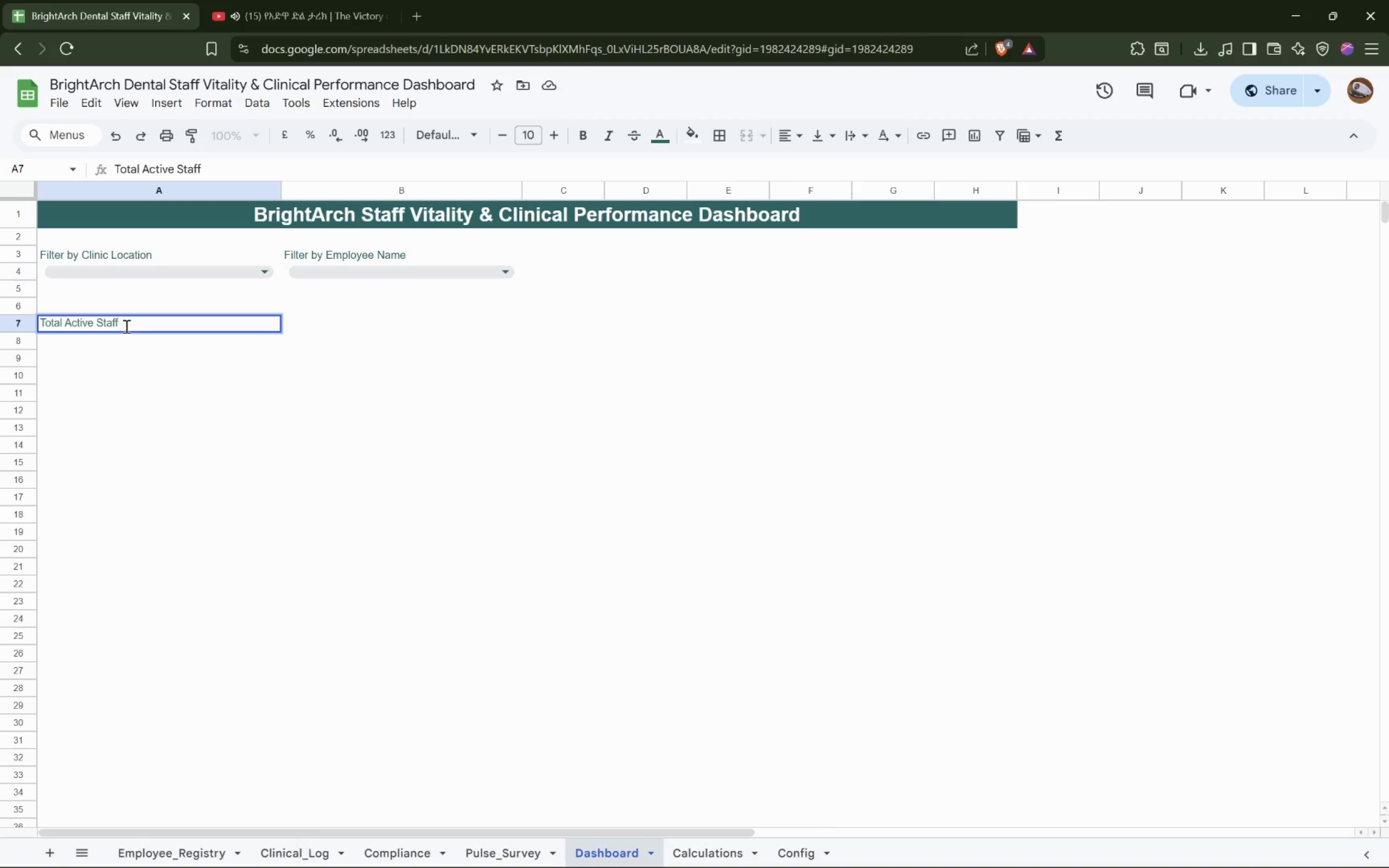 
wait(5.61)
 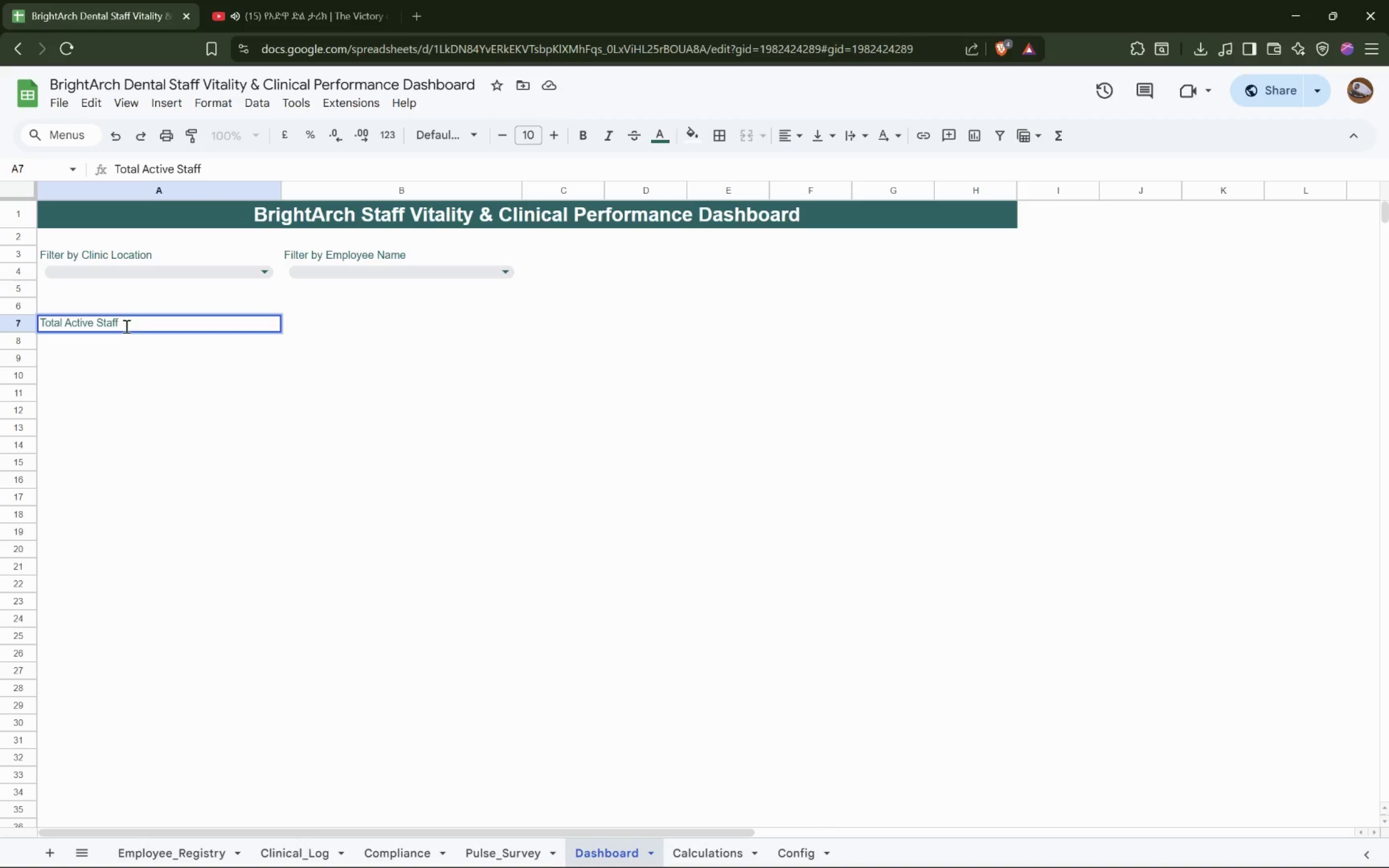 
left_click([306, 326])
 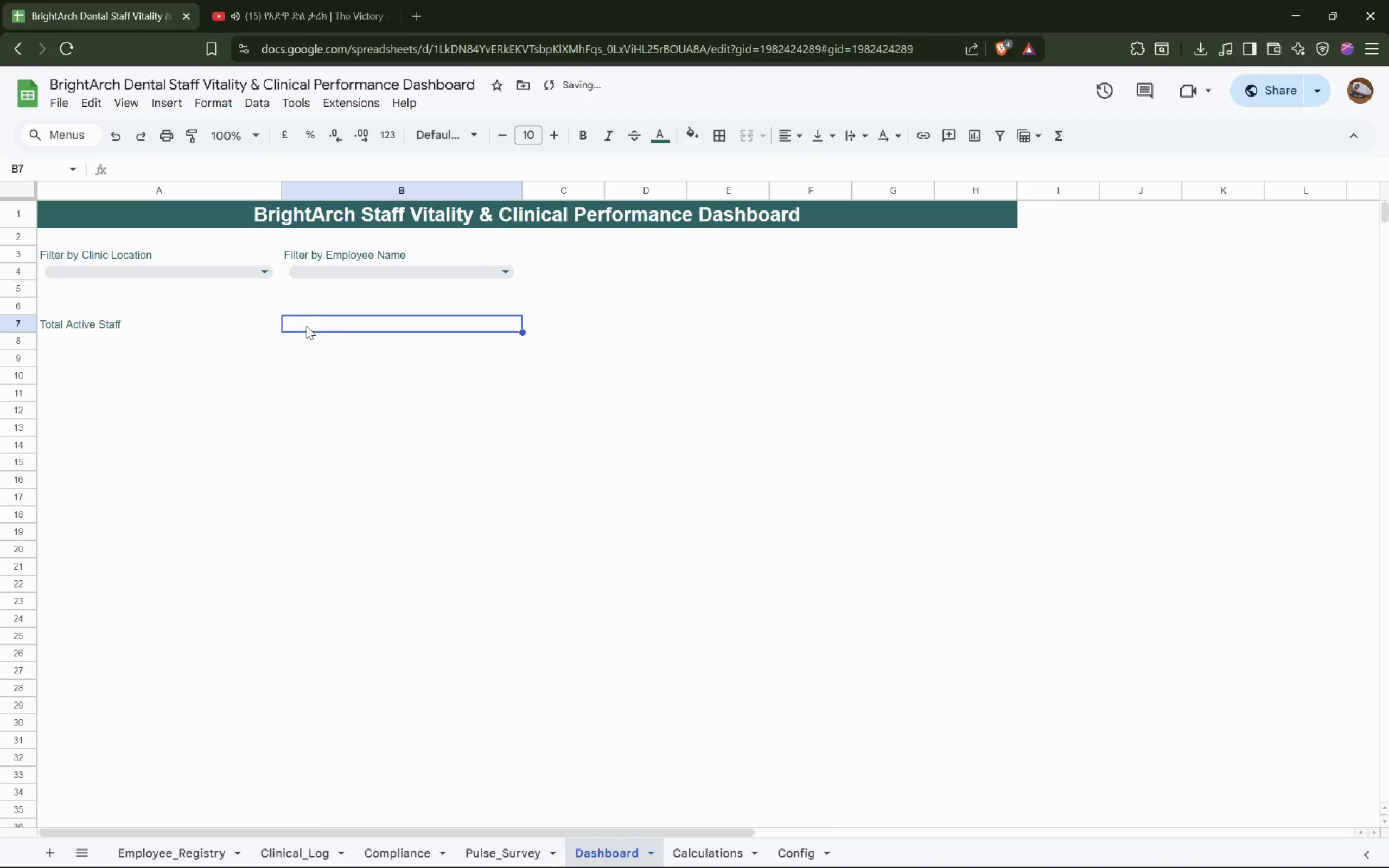 
type(=COUNTIF)
 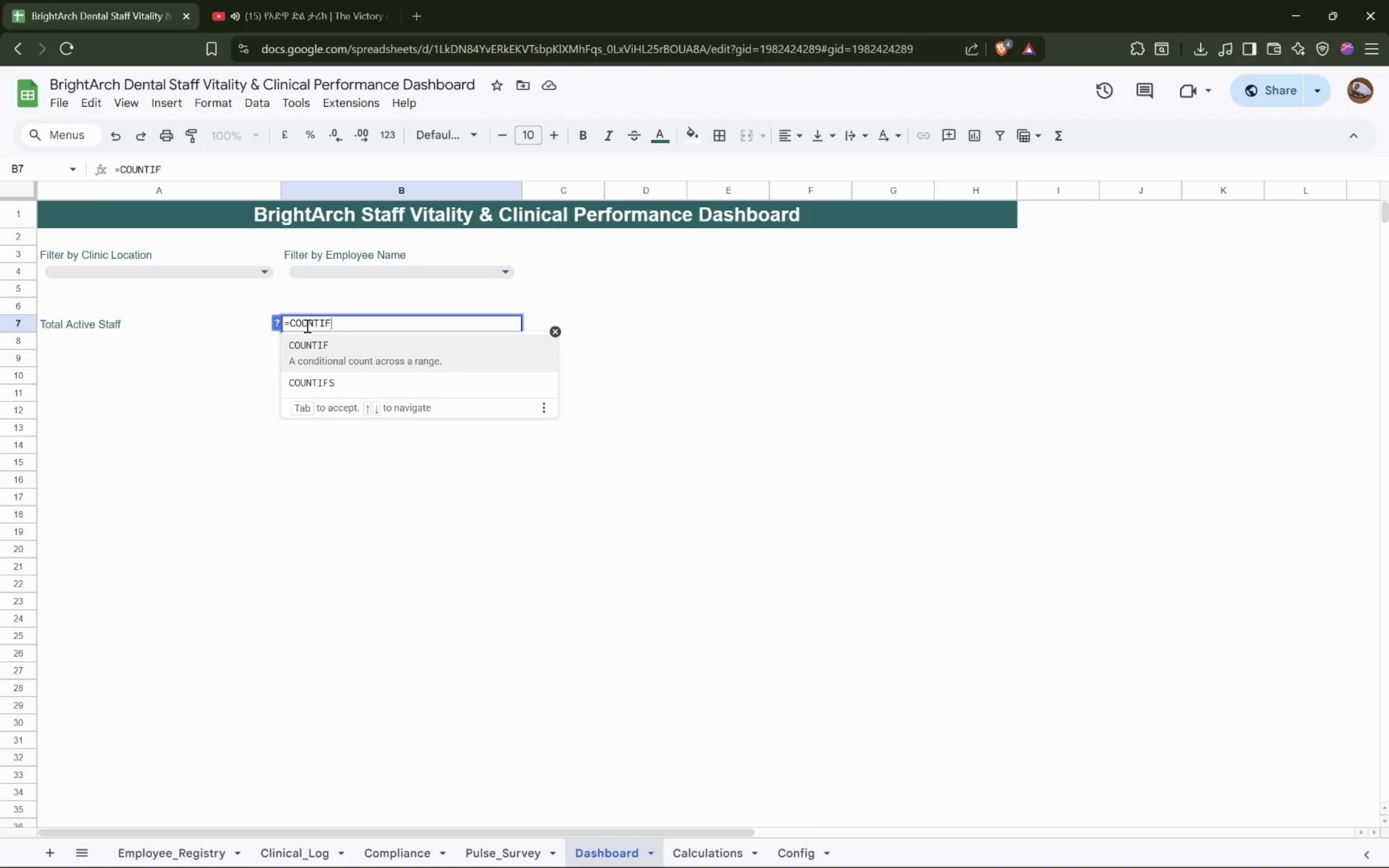 
type(())
 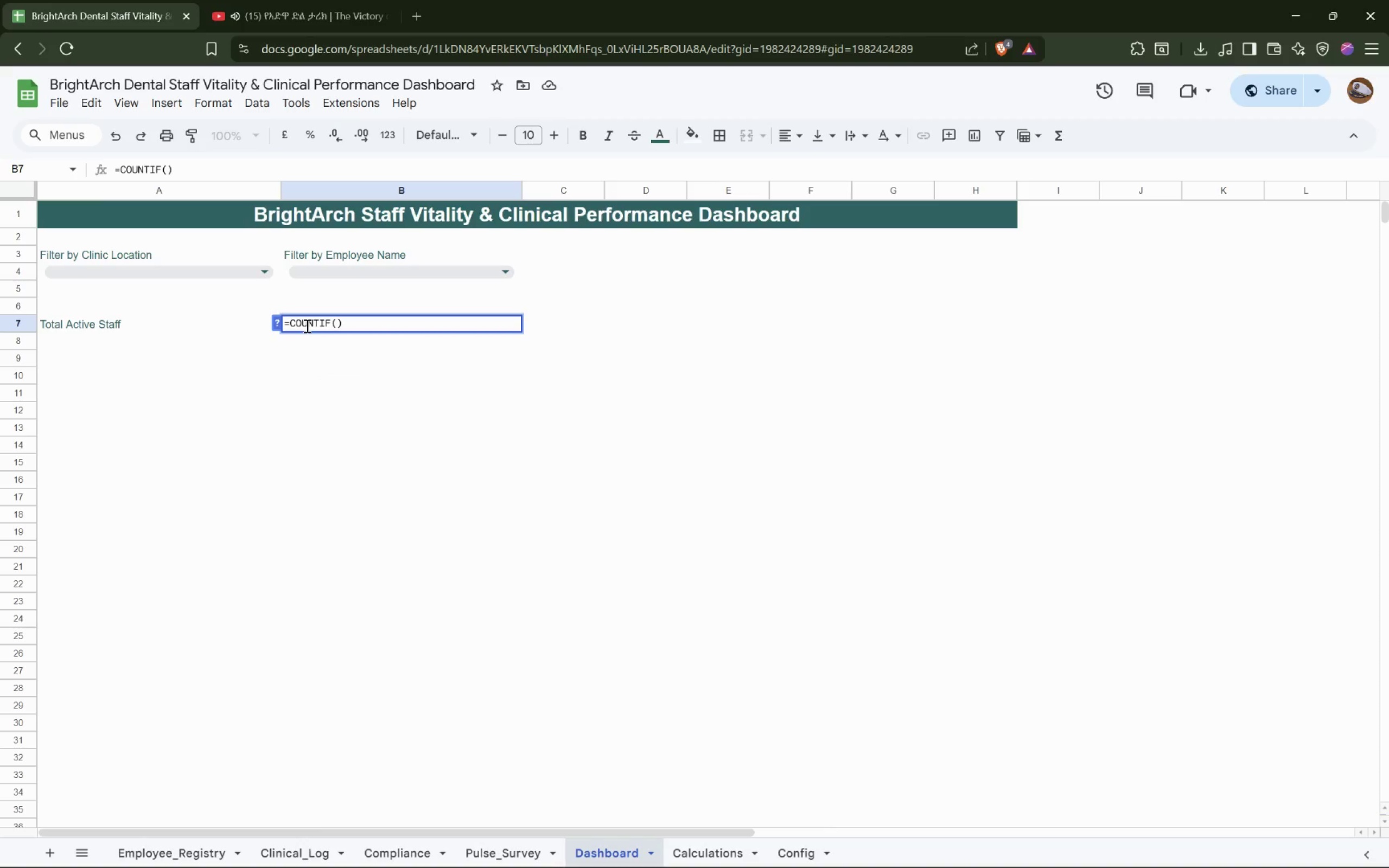 
key(Shift+ArrowLeft)
 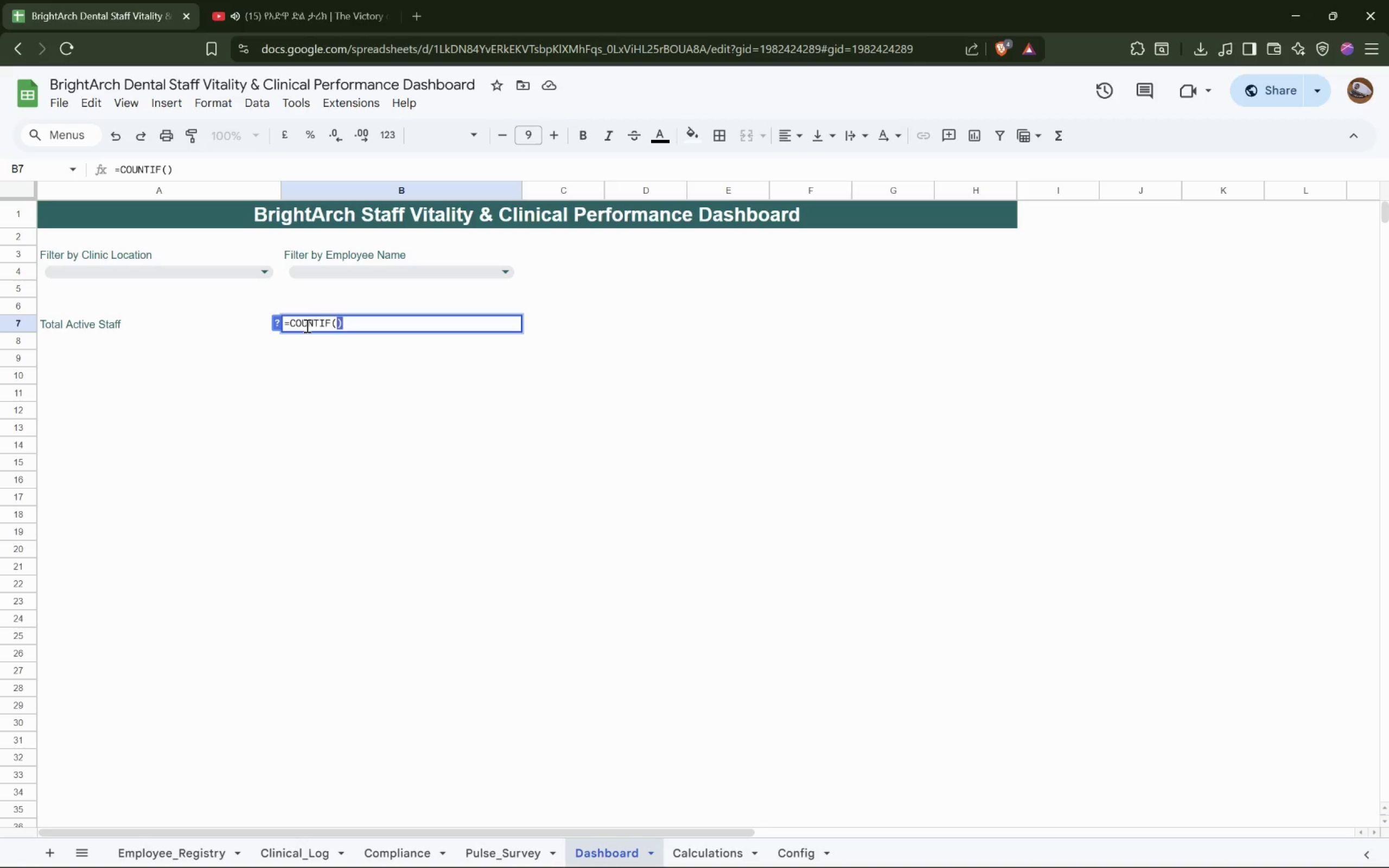 
key(ArrowLeft)
 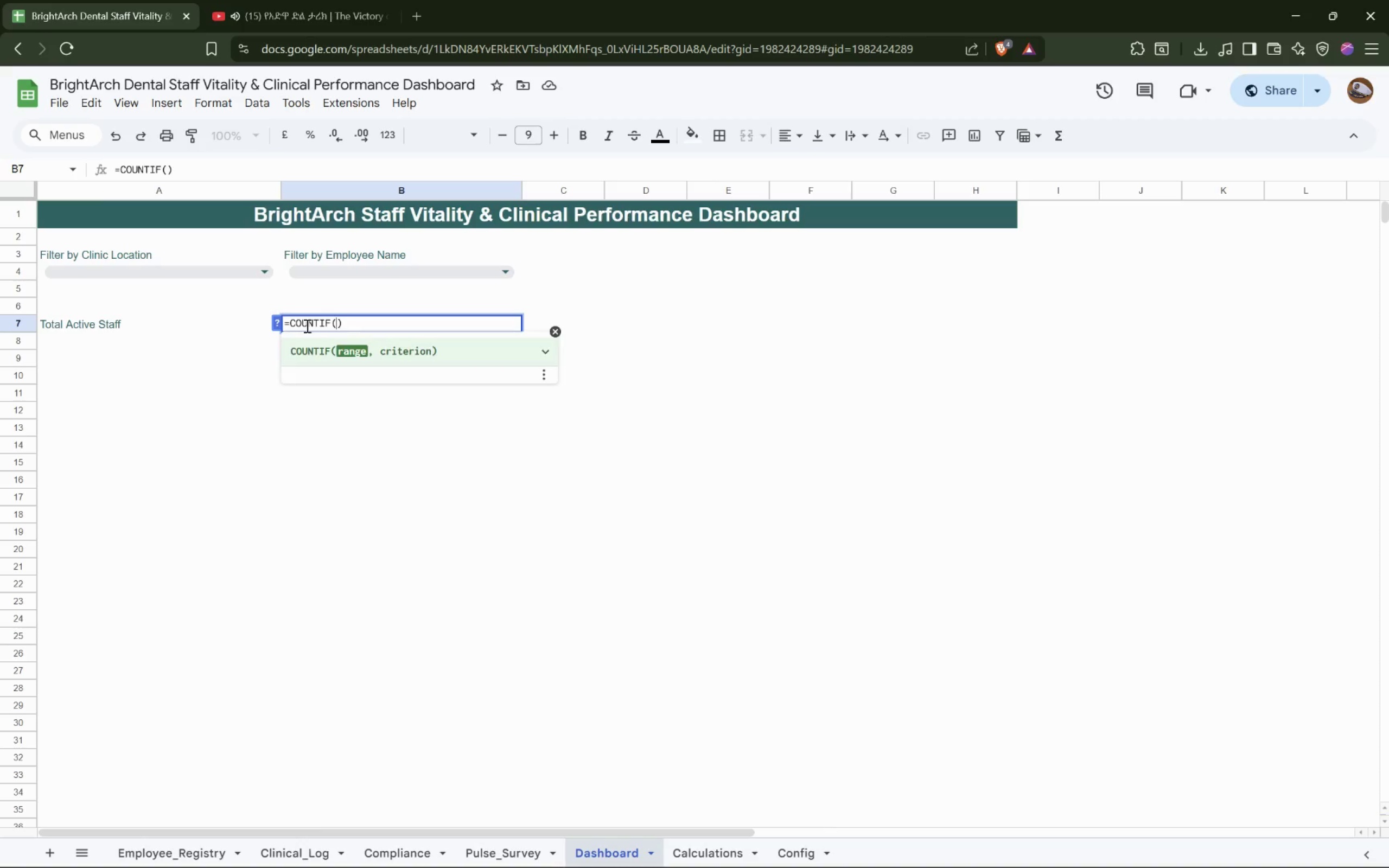 
key(ArrowRight)
 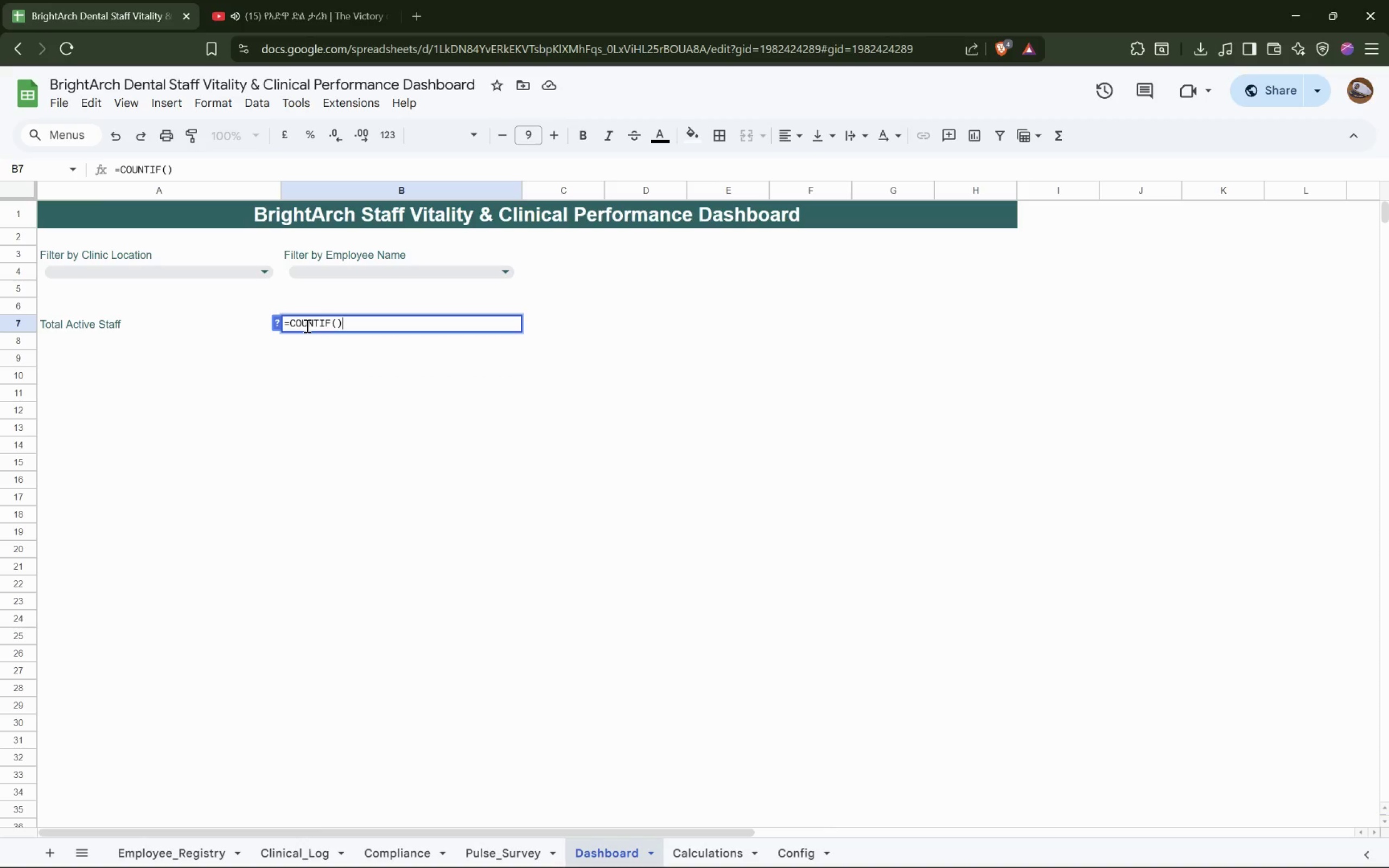 
key(ArrowDown)
 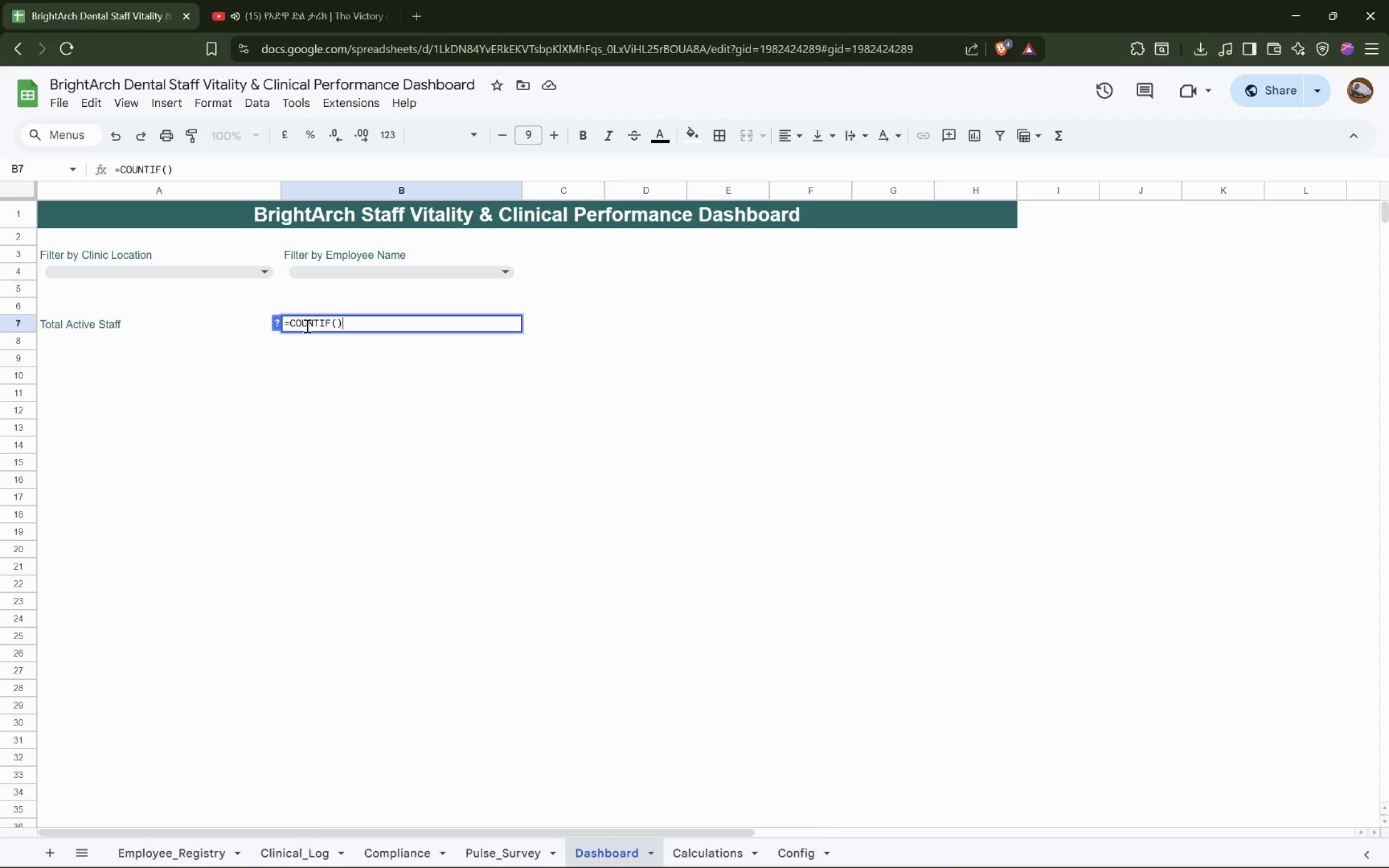 
key(ArrowDown)
 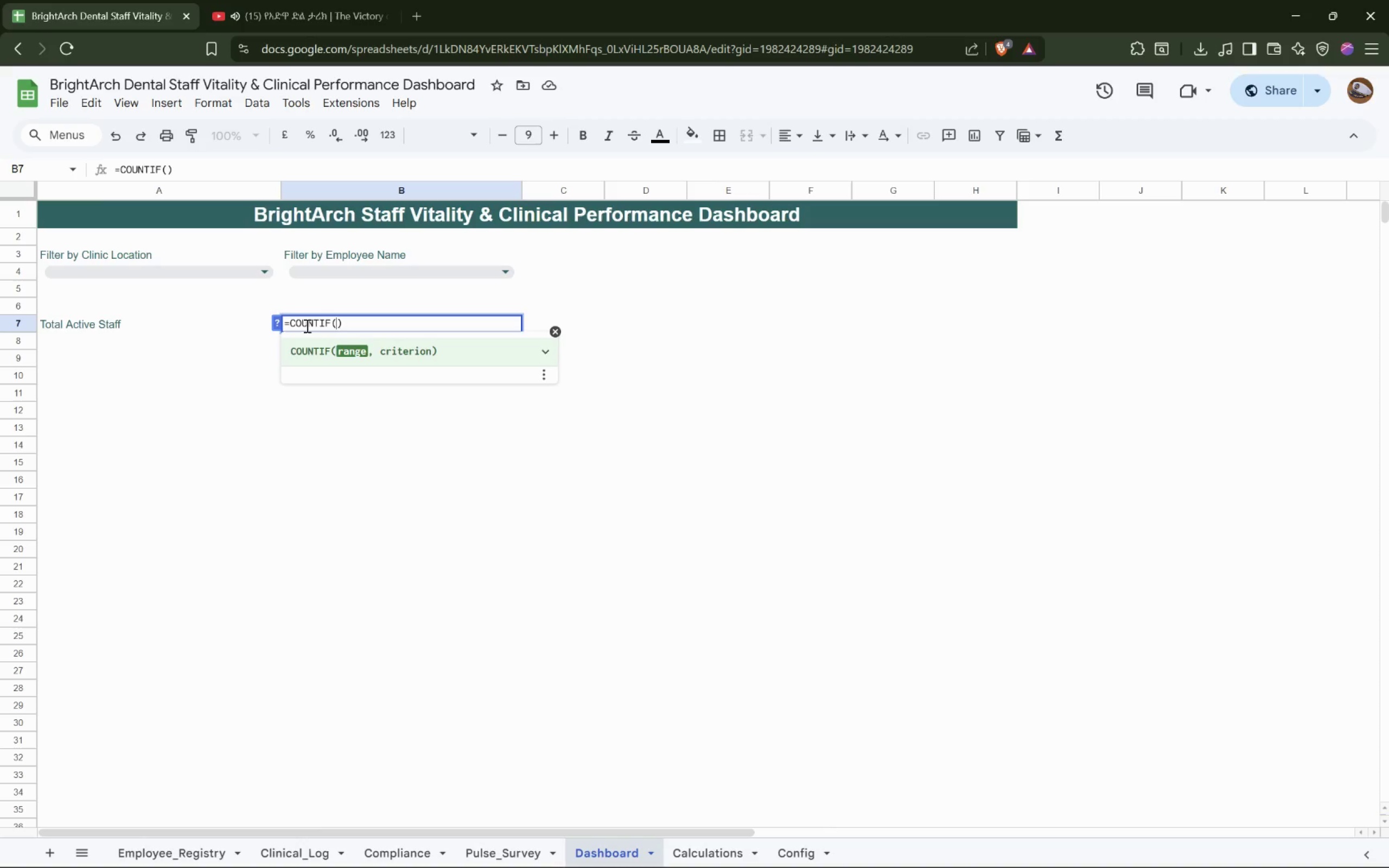 
key(ArrowLeft)
 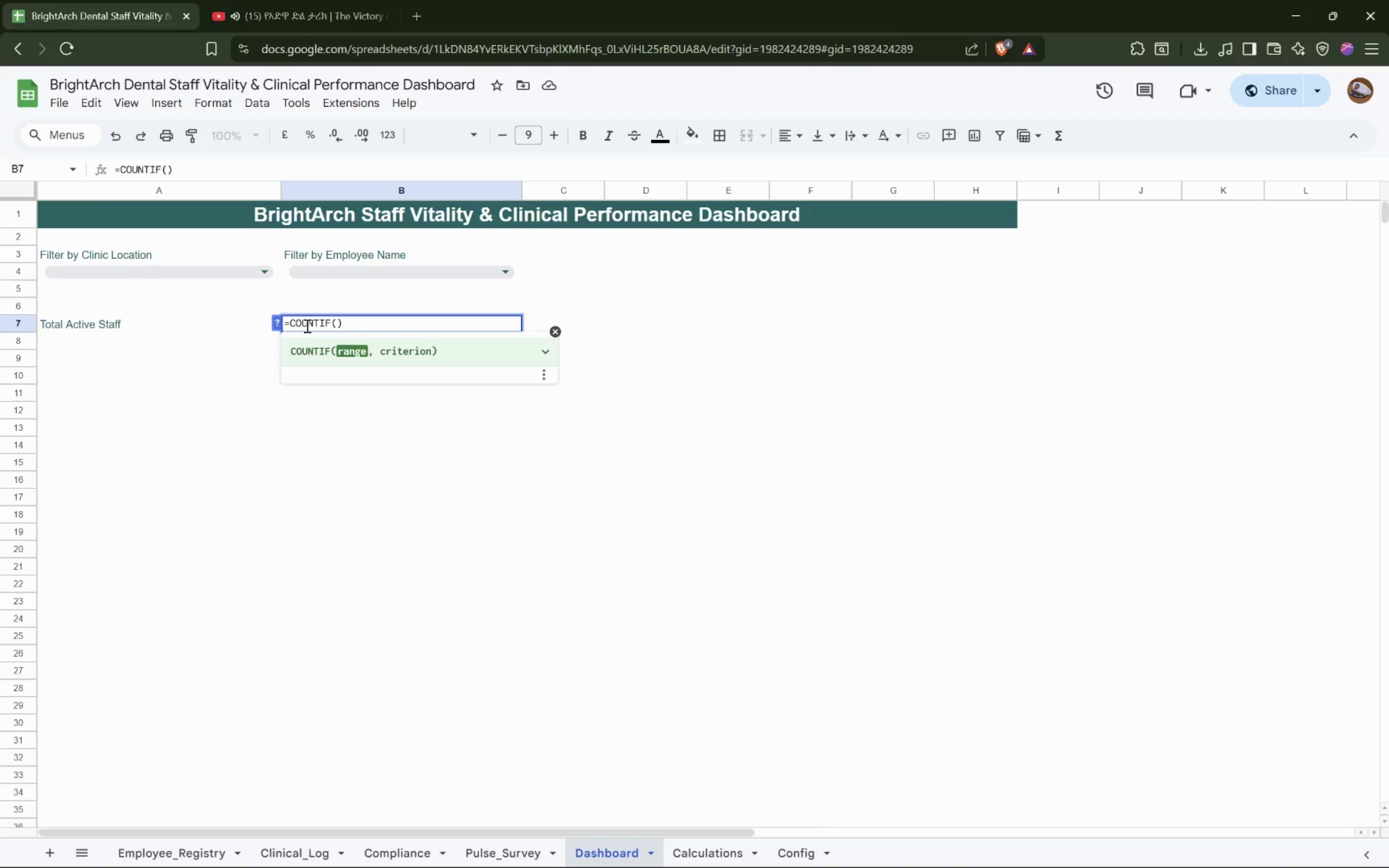 
type(Employee_RegistryS)
key(Backspace)
type(!)
 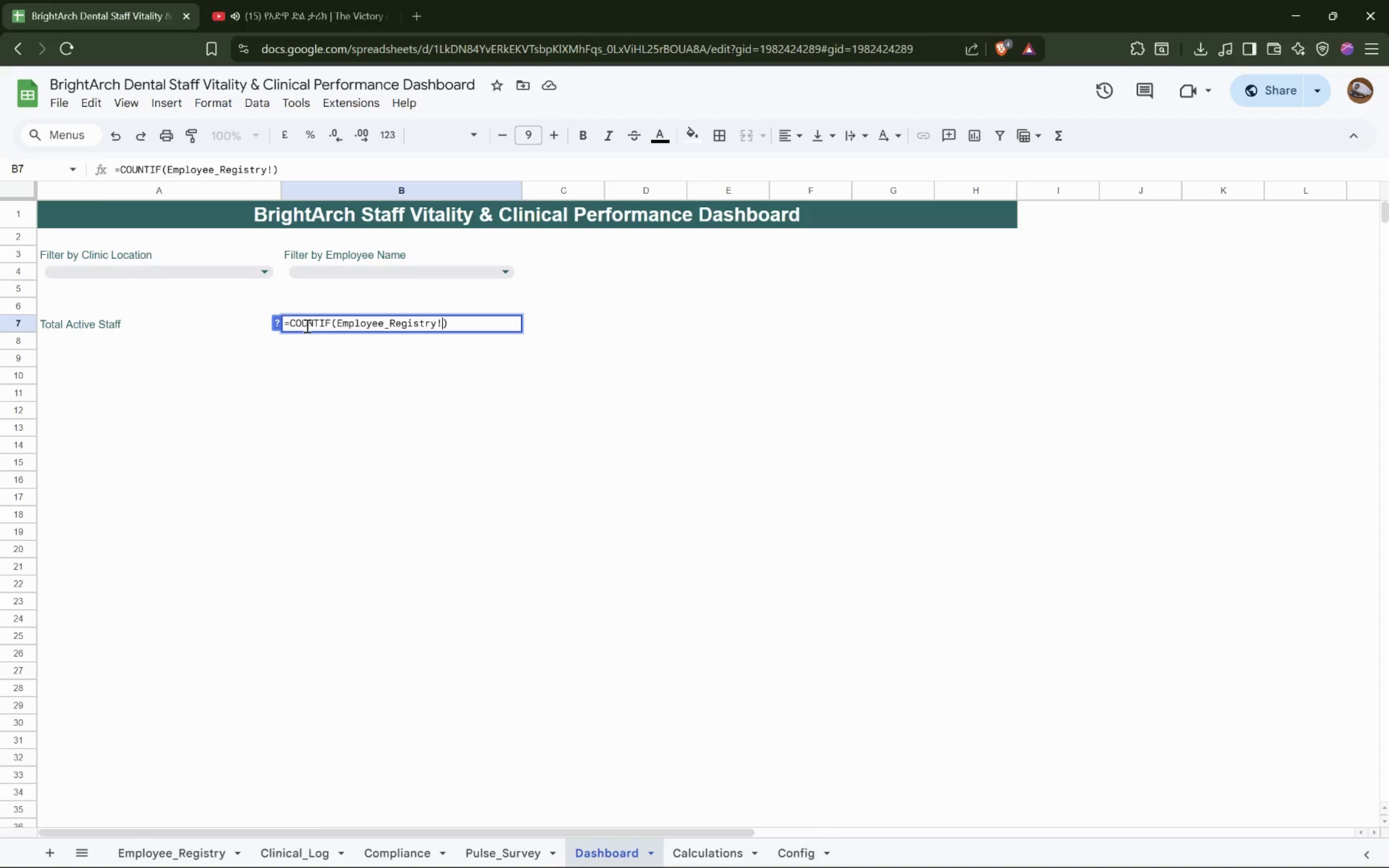 
type(H3:H, TRUE)
 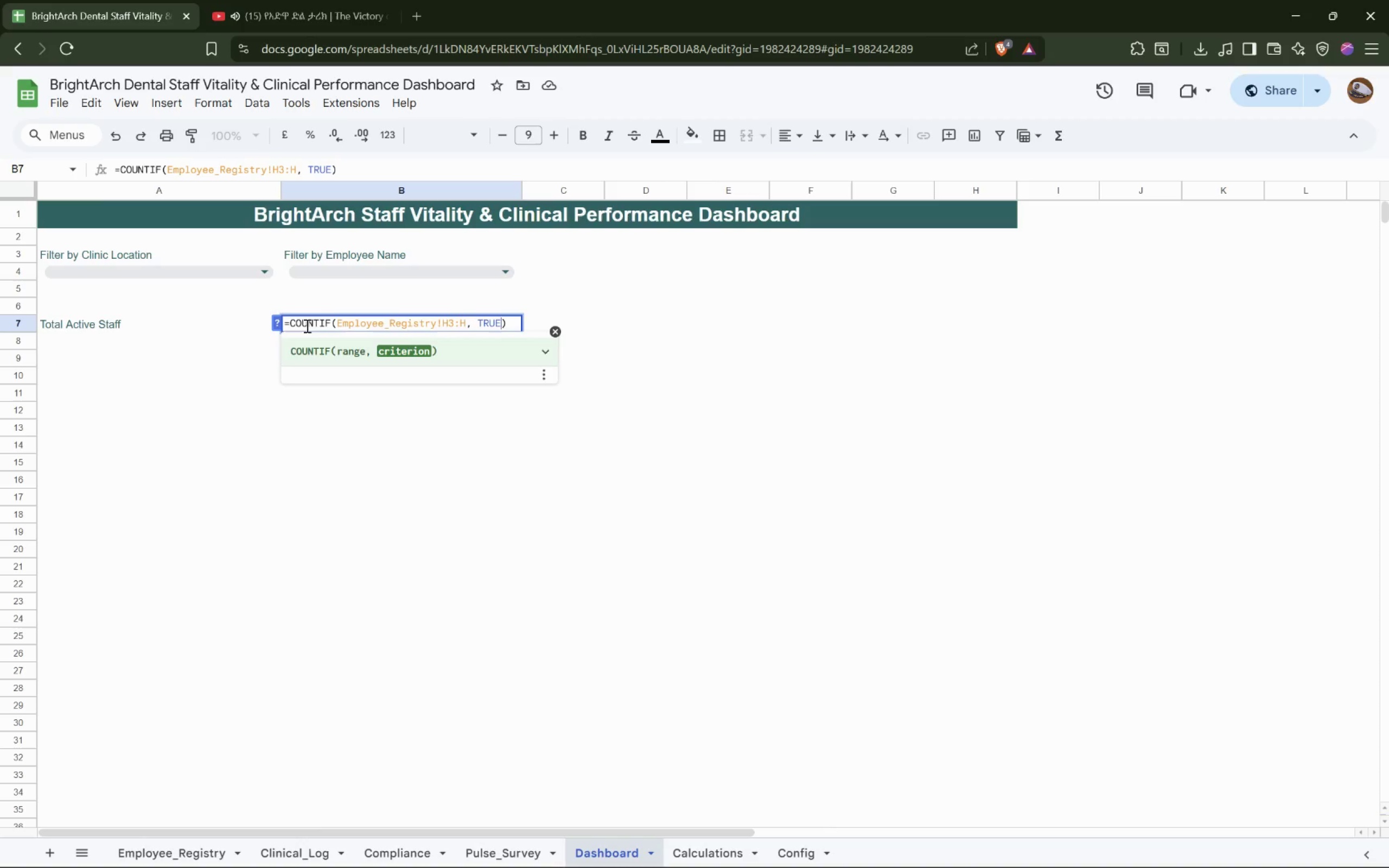 
key(Enter)
 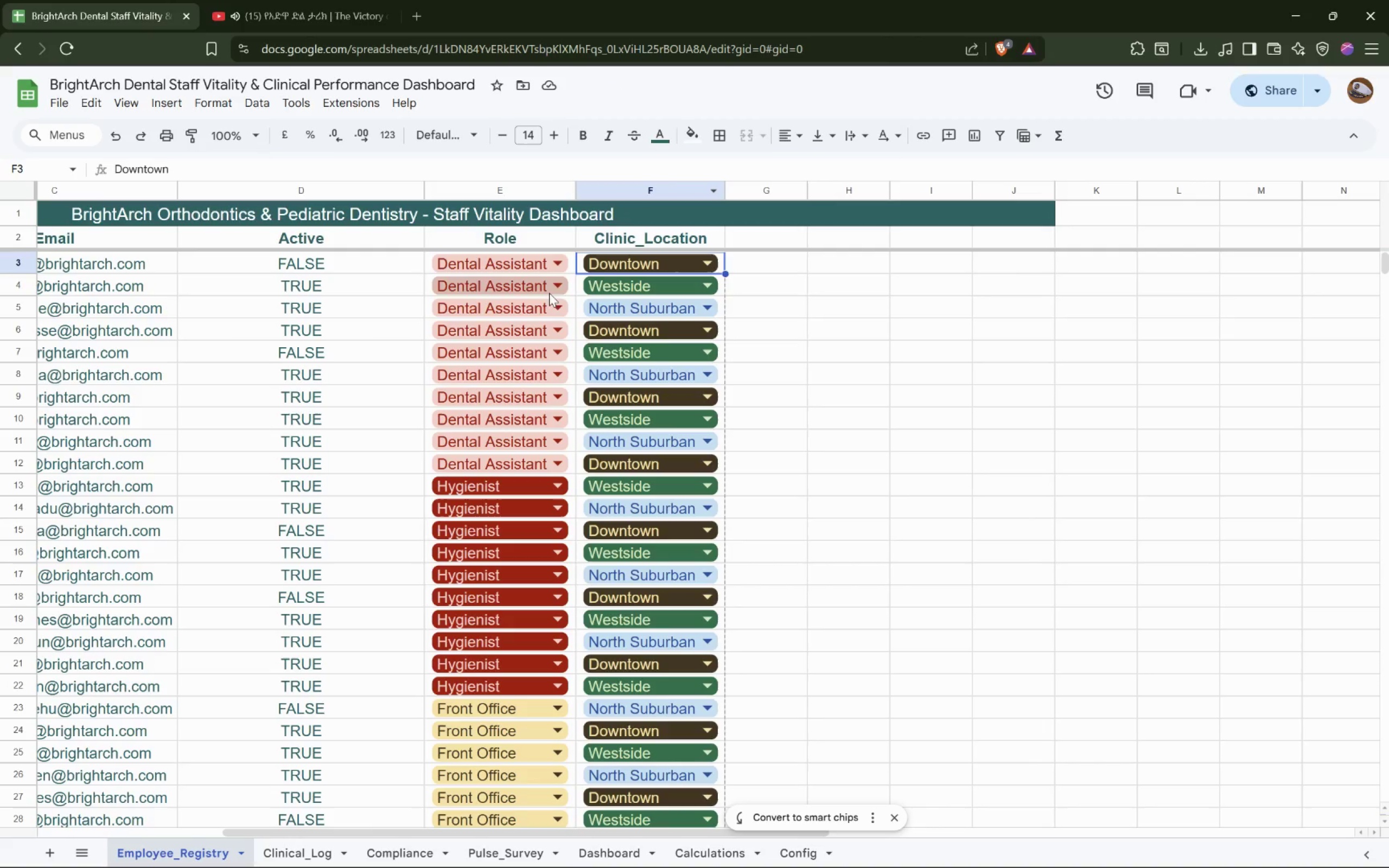 
wait(7.62)
 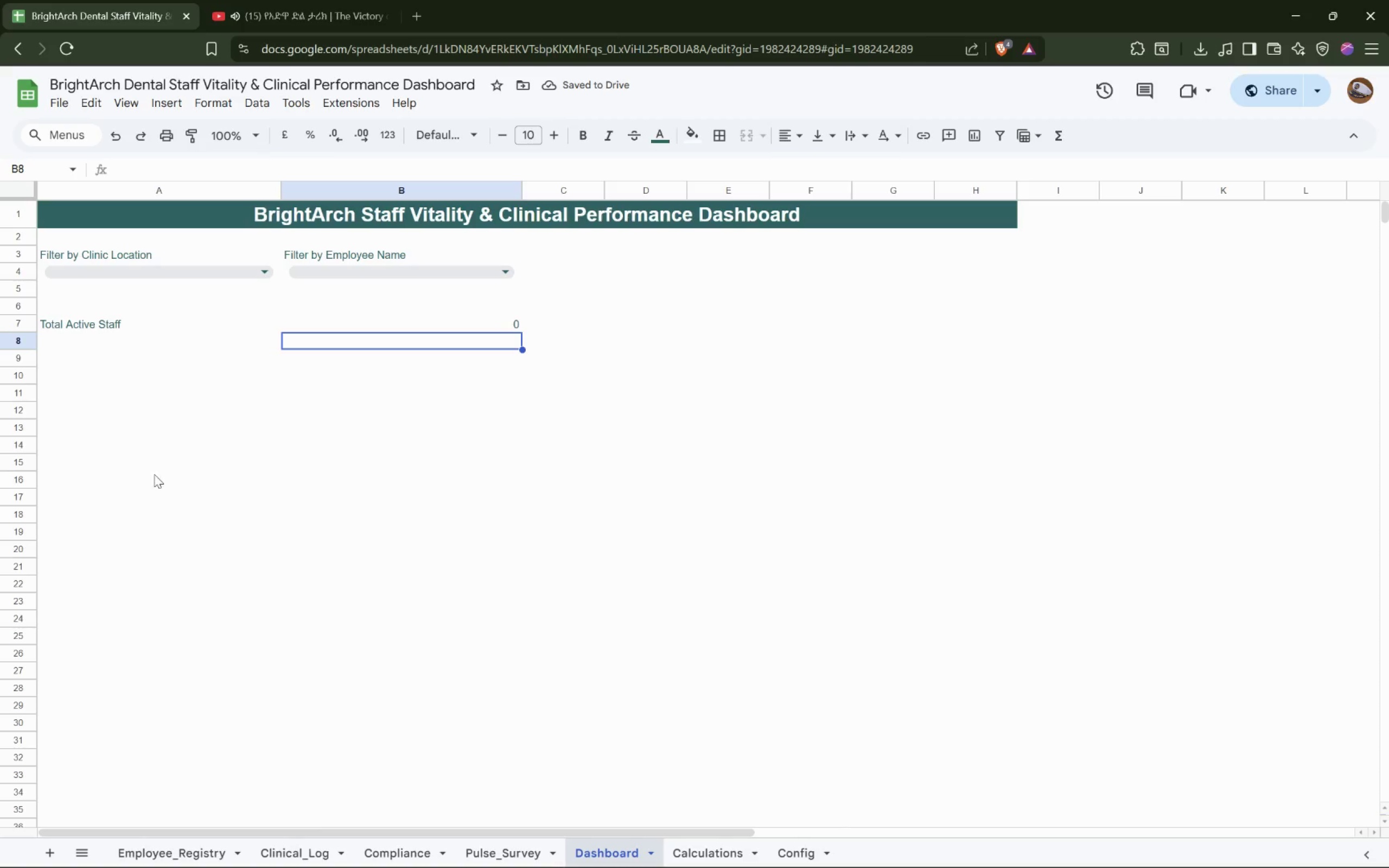 
hold_key(key=ShiftLeft, duration=1.5)
scroll: coordinate [270, 349], scroll_direction: up, amount: 6.0
 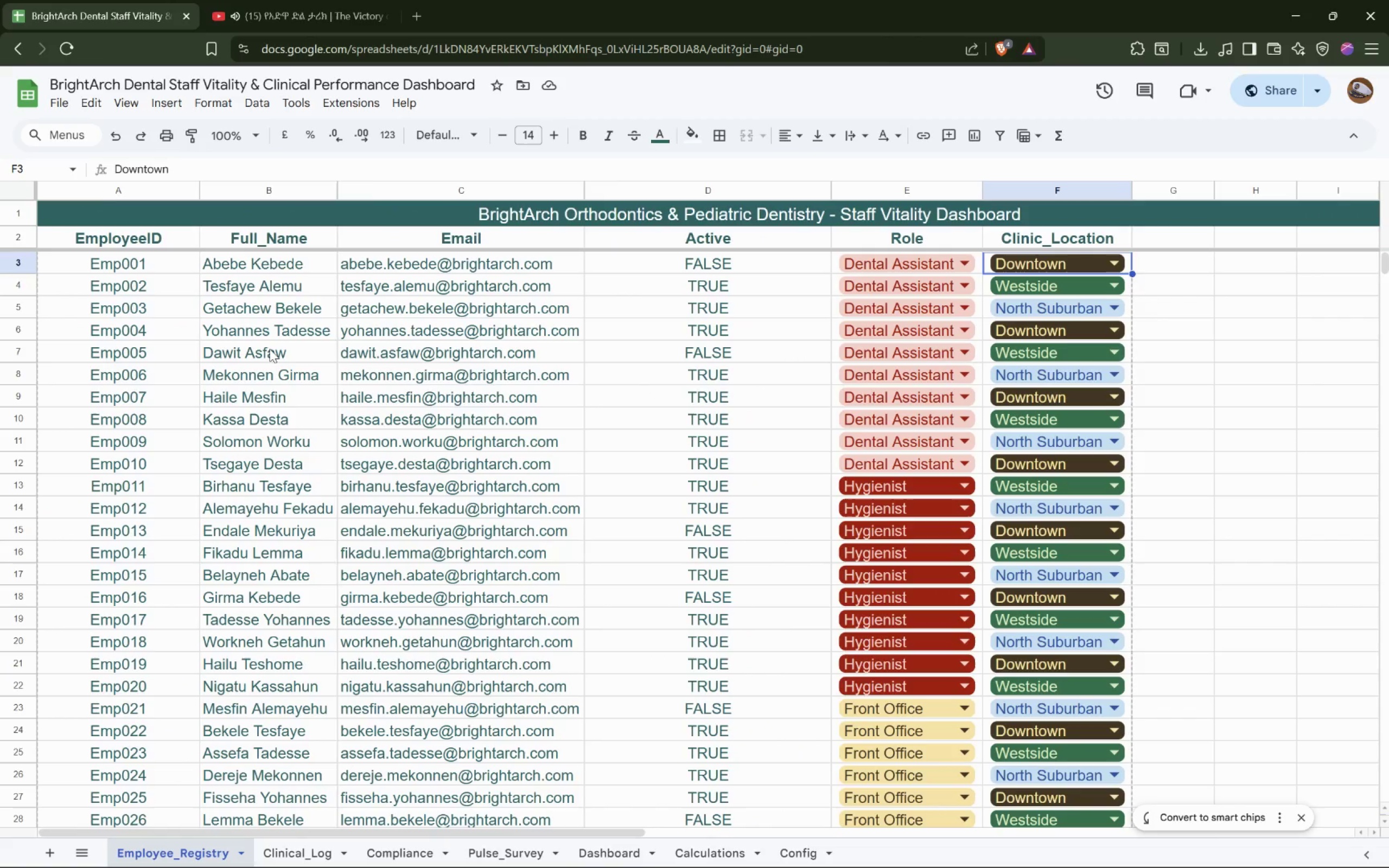 
hold_key(key=ShiftLeft, duration=1.33)
scroll: coordinate [270, 348], scroll_direction: down, amount: 1.0
 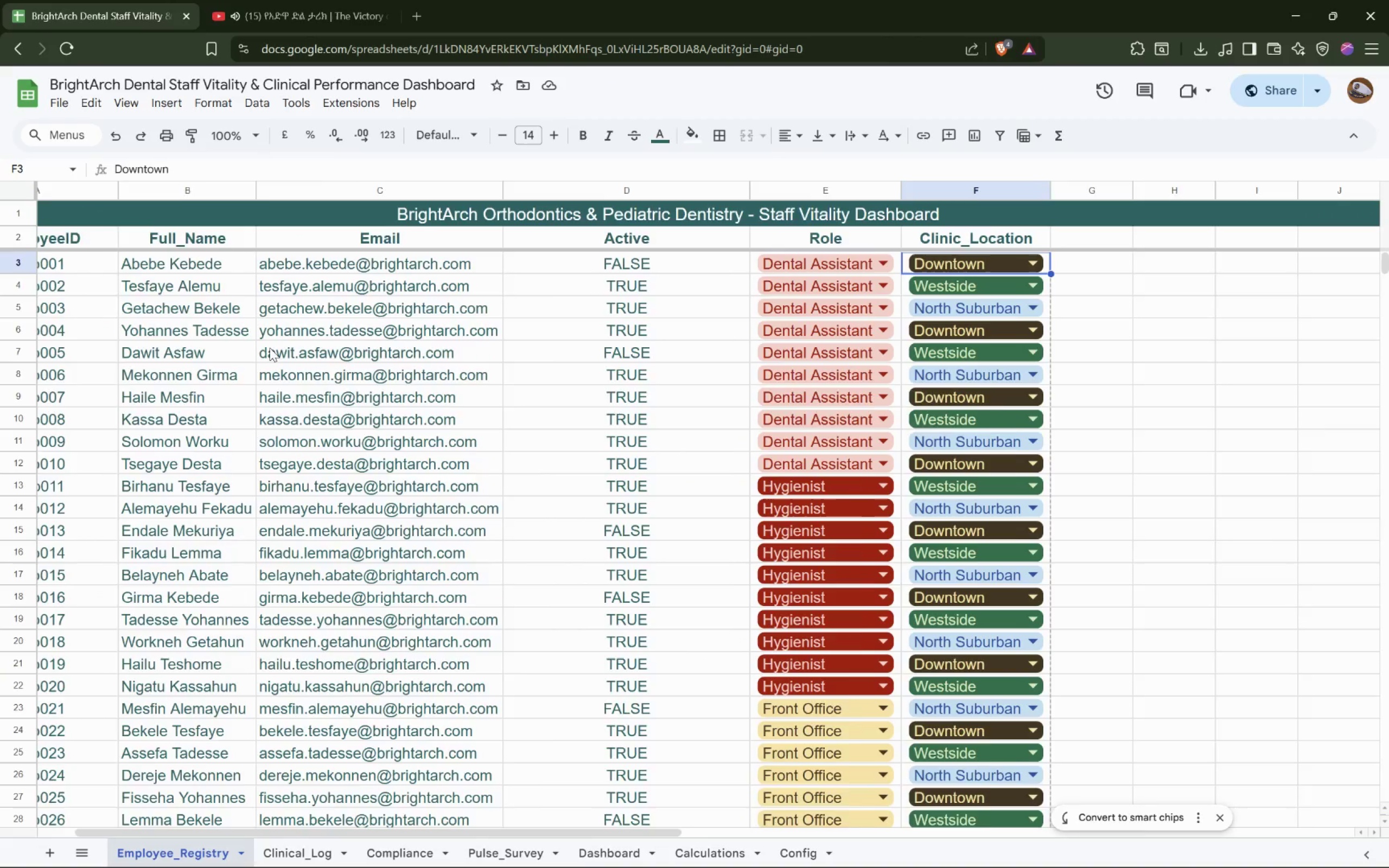 
key(Shift+ShiftLeft)
 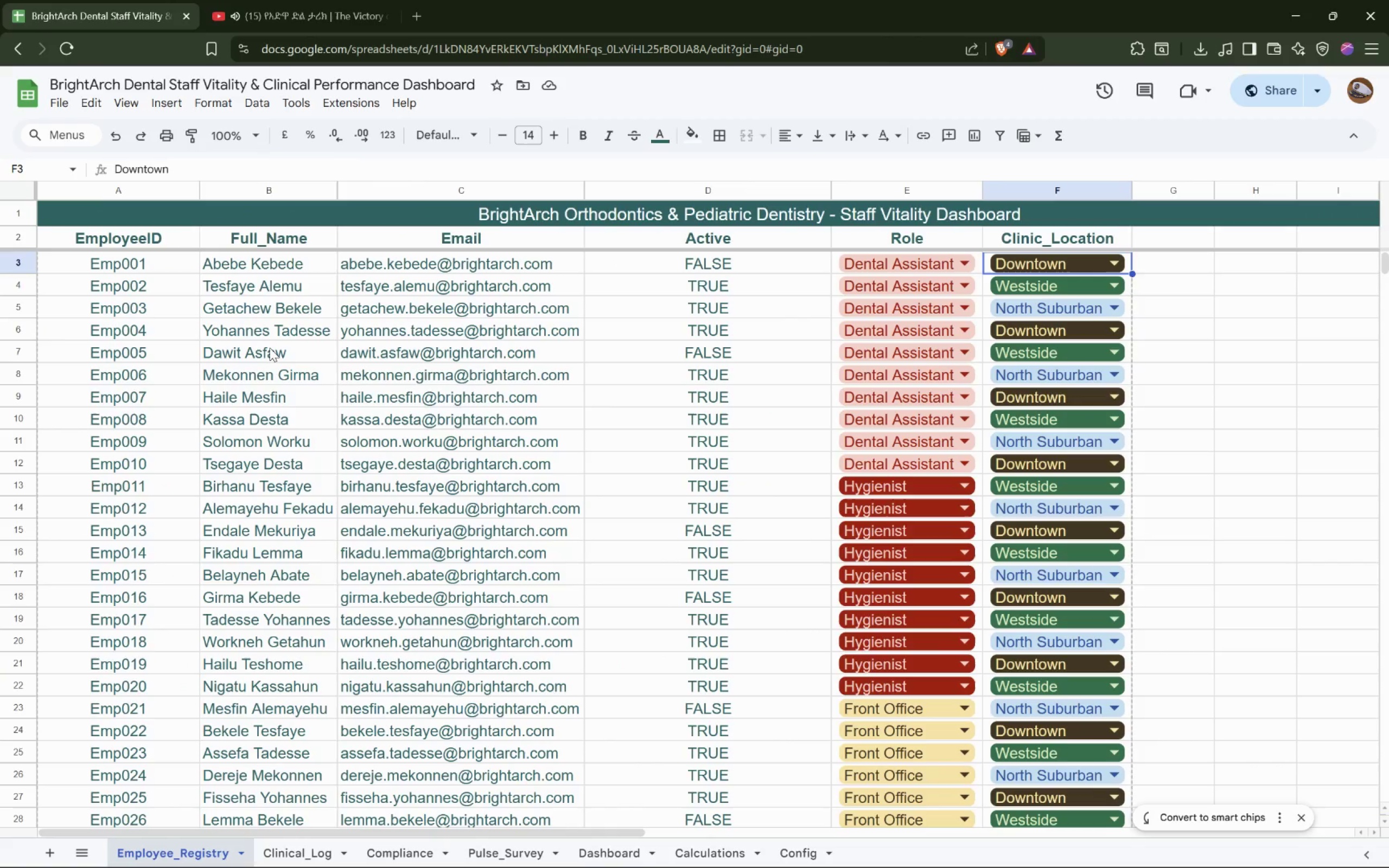 
scroll: coordinate [270, 348], scroll_direction: up, amount: 5.0
 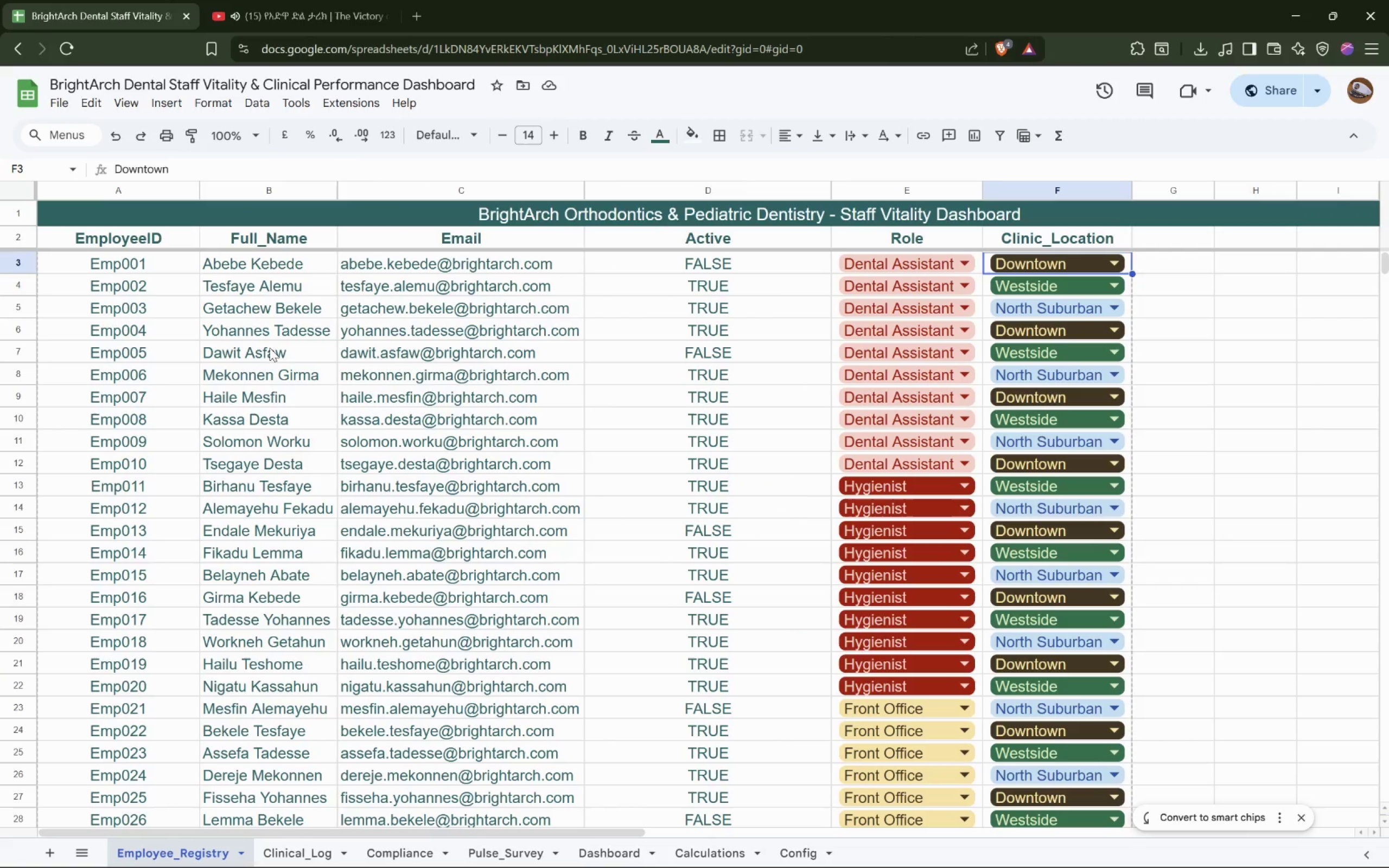 
key(Alt+Tab)
 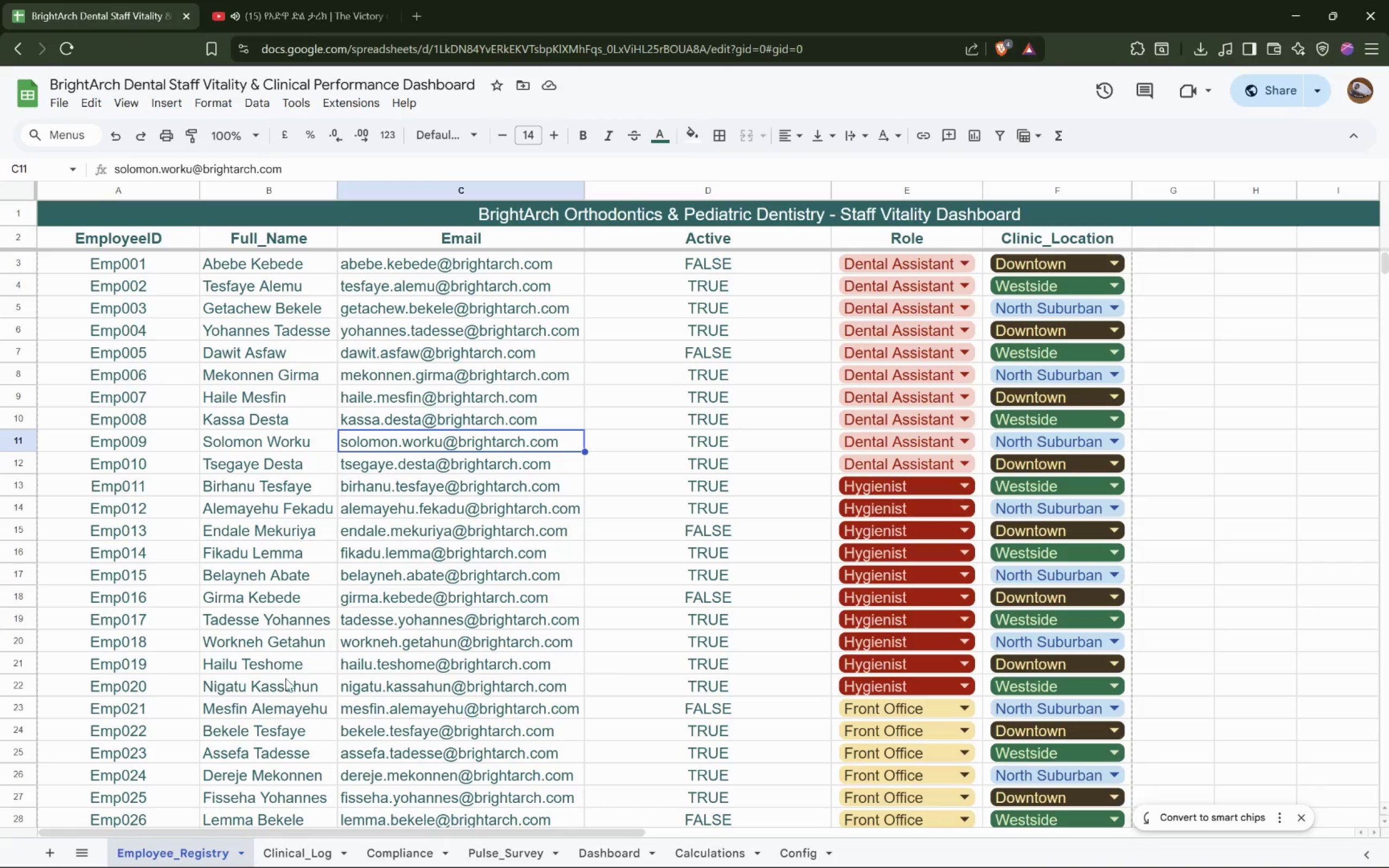 
left_click([616, 854])
 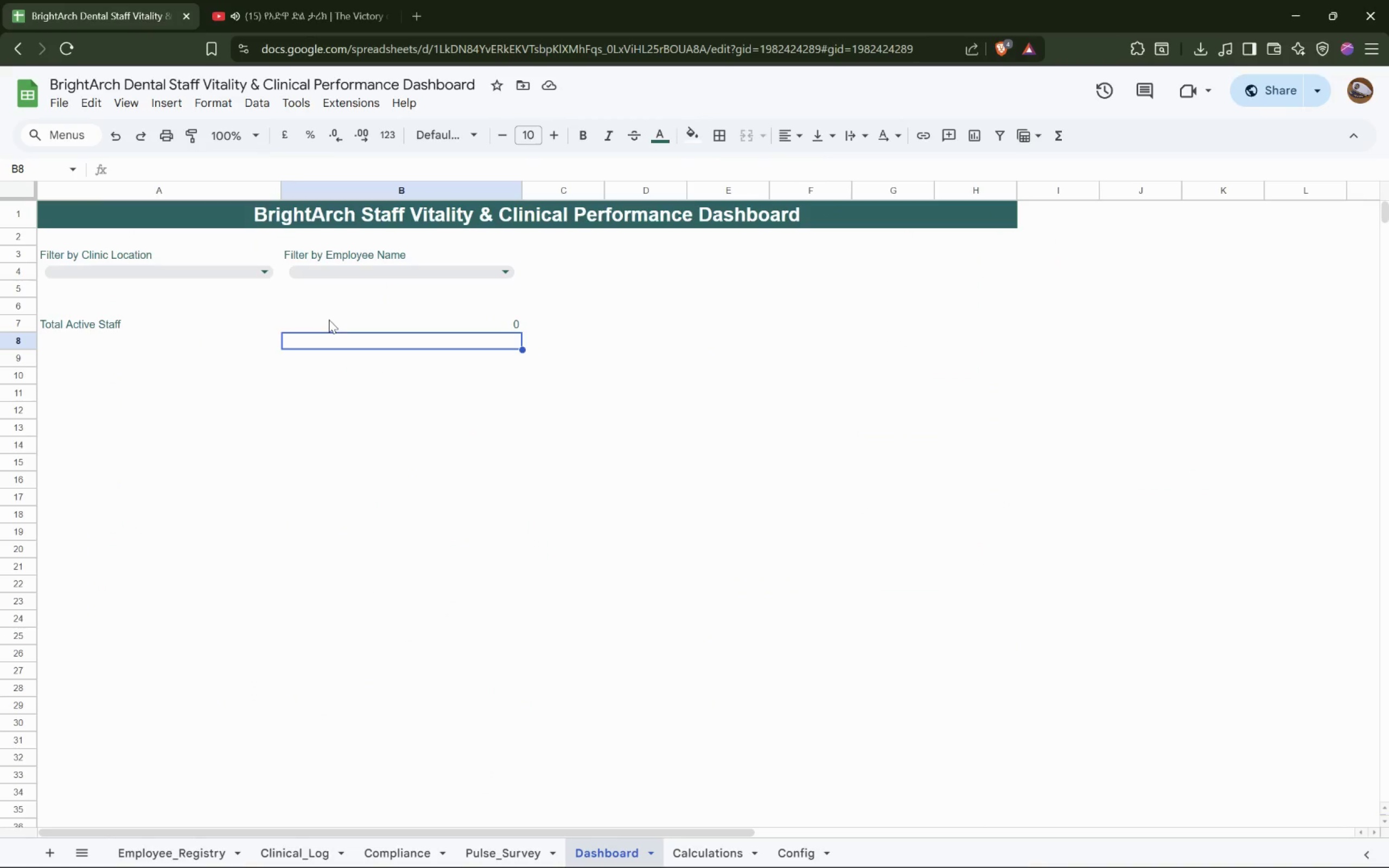 
left_click([328, 320])
 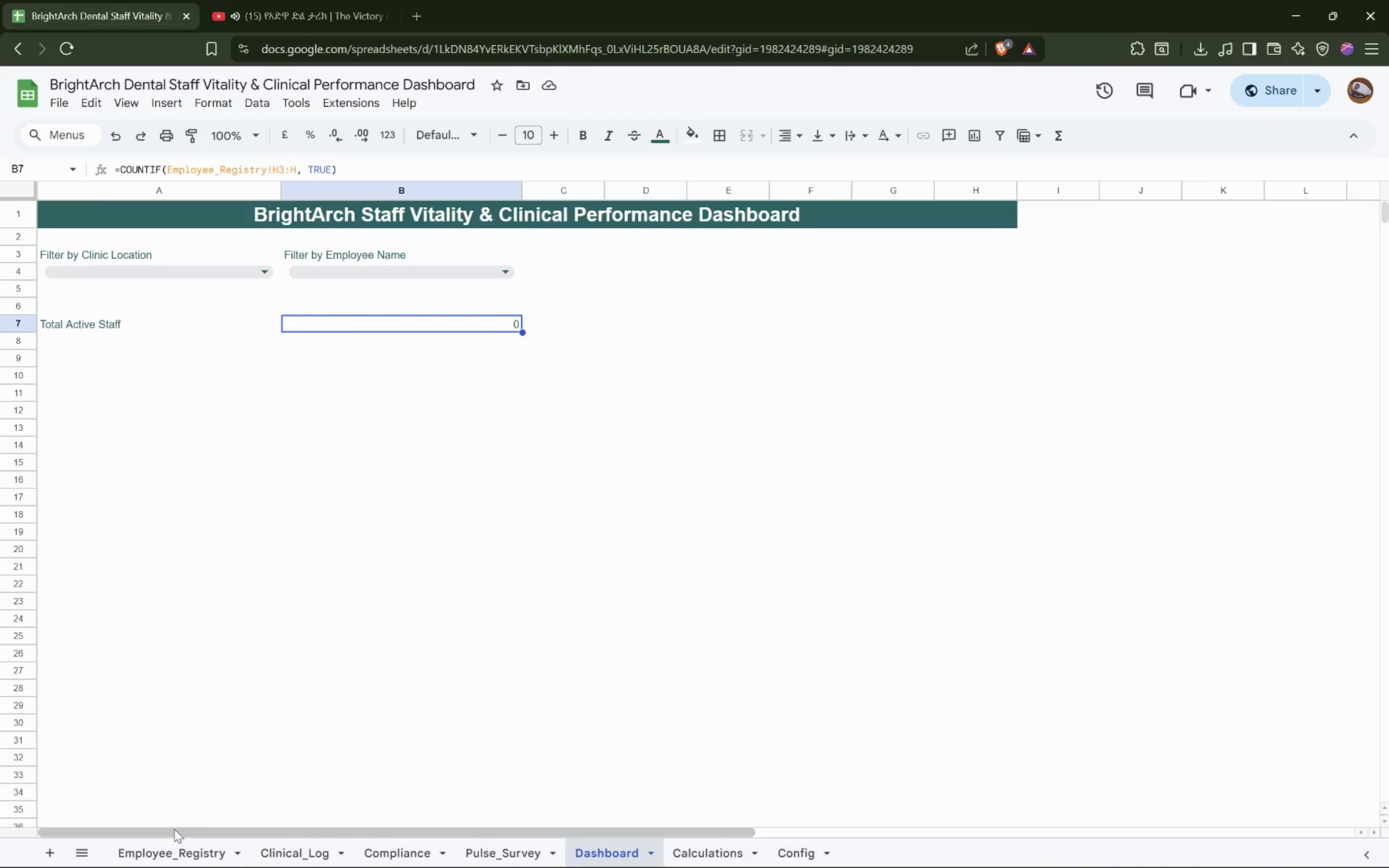 
left_click([171, 851])
 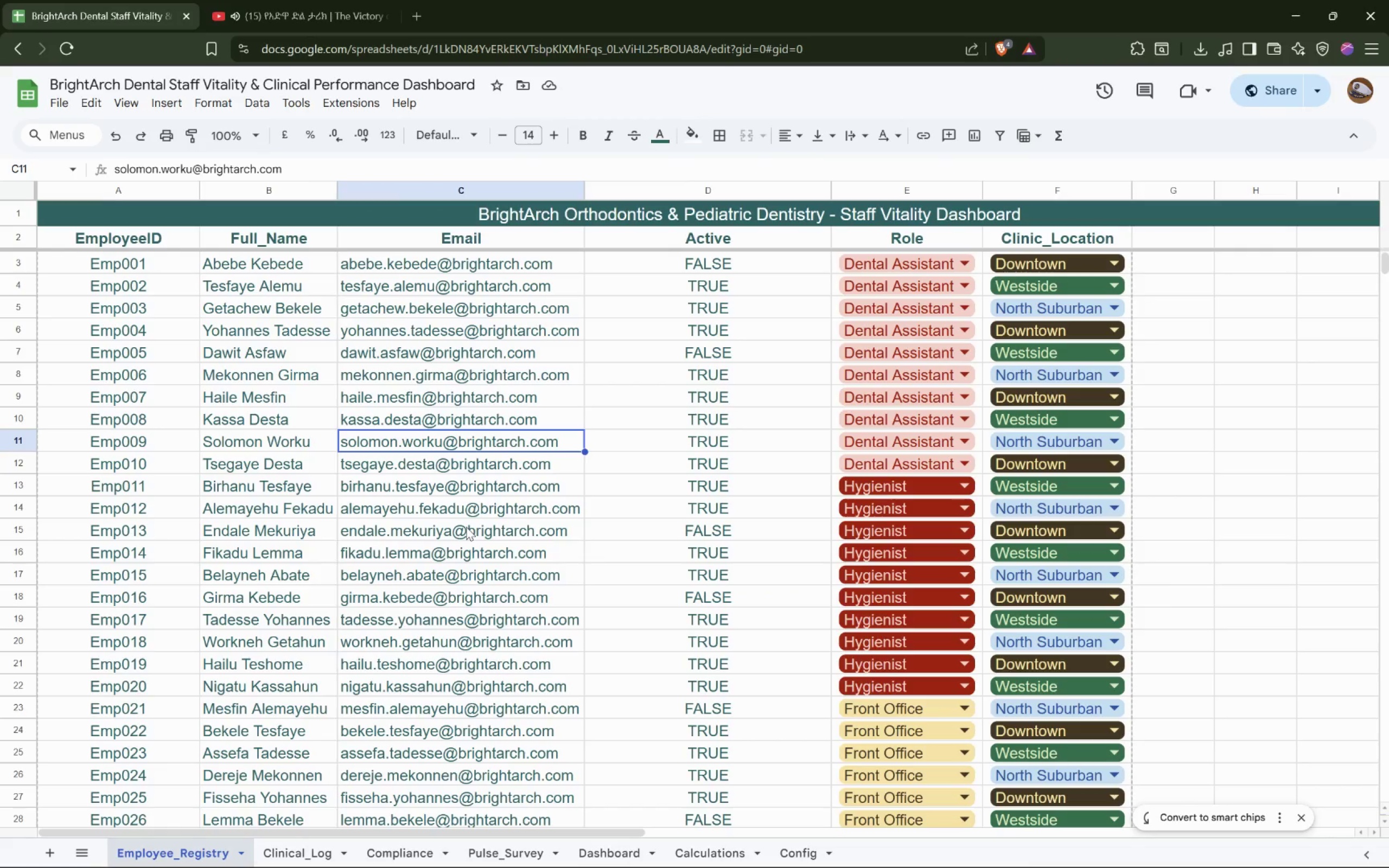 
hold_key(key=ShiftLeft, duration=0.94)
scroll: coordinate [466, 527], scroll_direction: down, amount: 4.0
 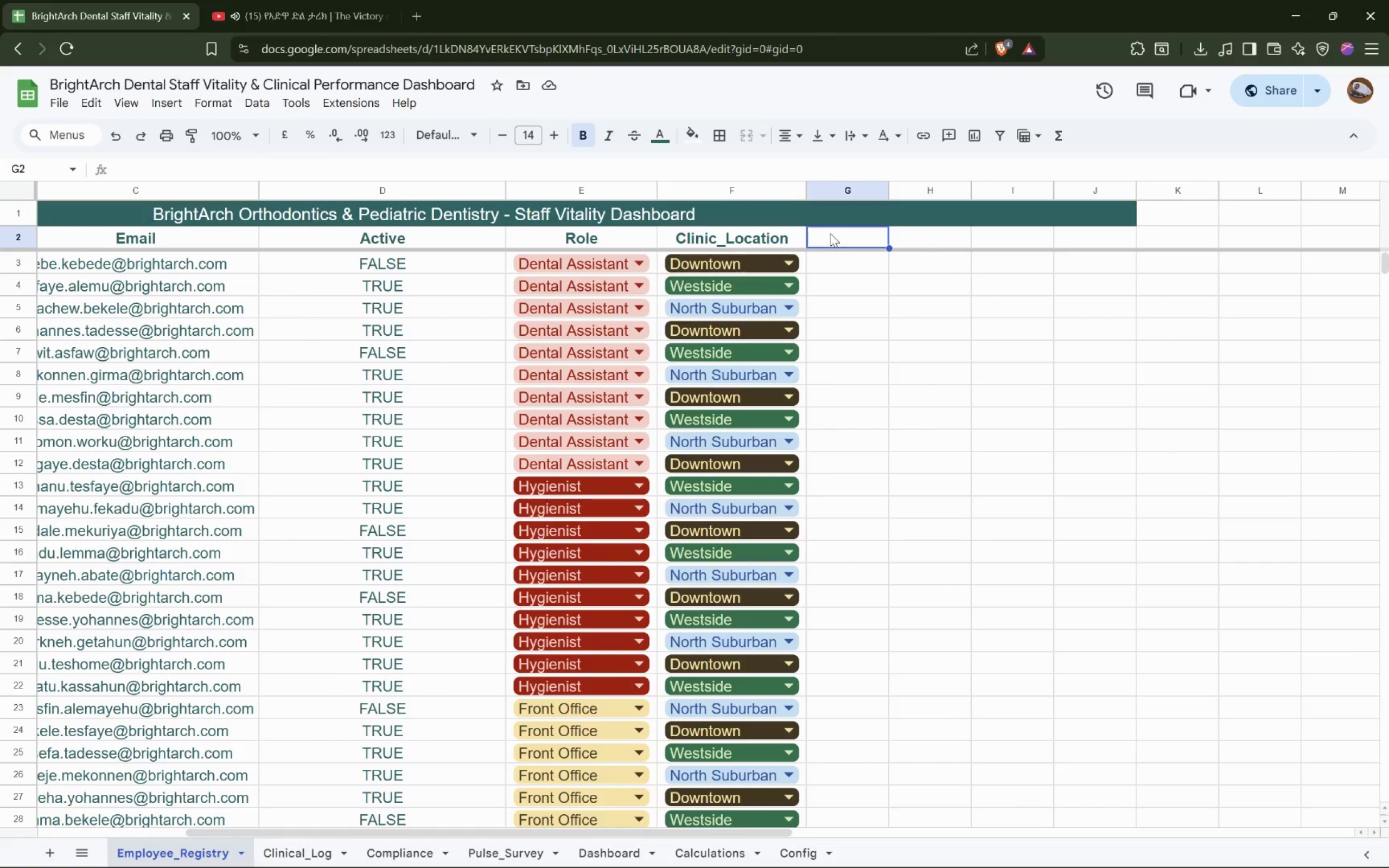 
double_click([830, 233])
 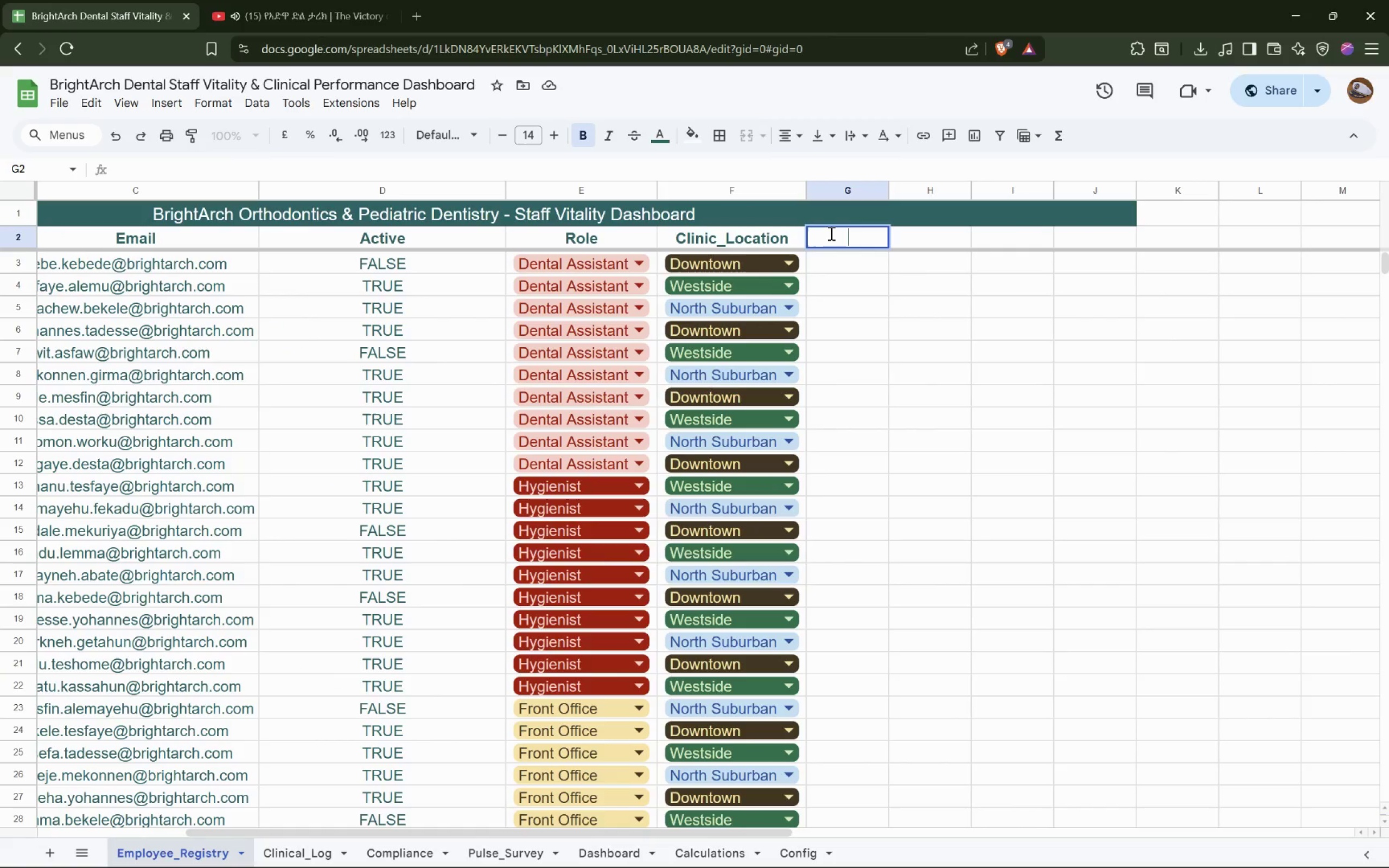 
type(Active)
 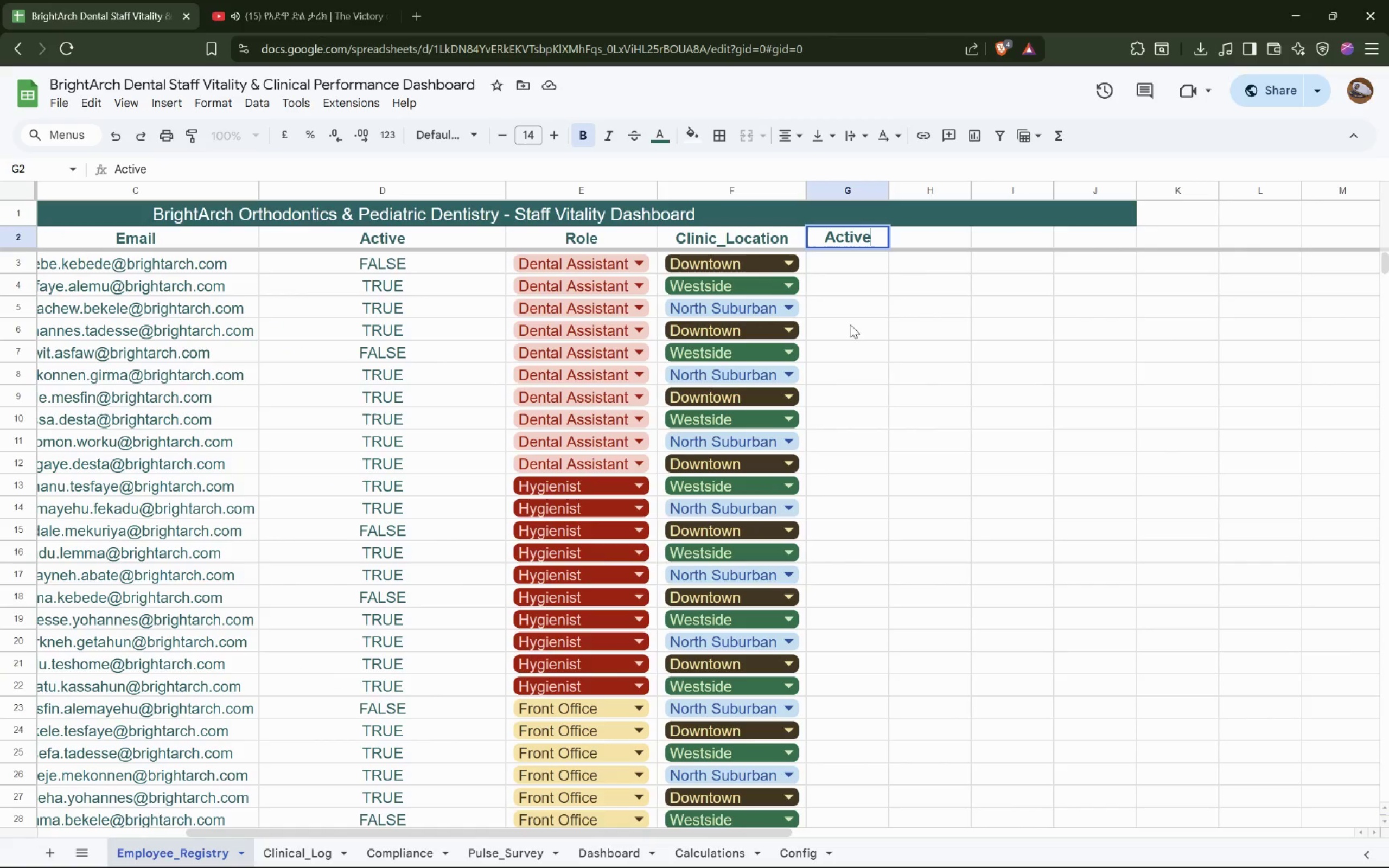 
left_click([851, 252])
 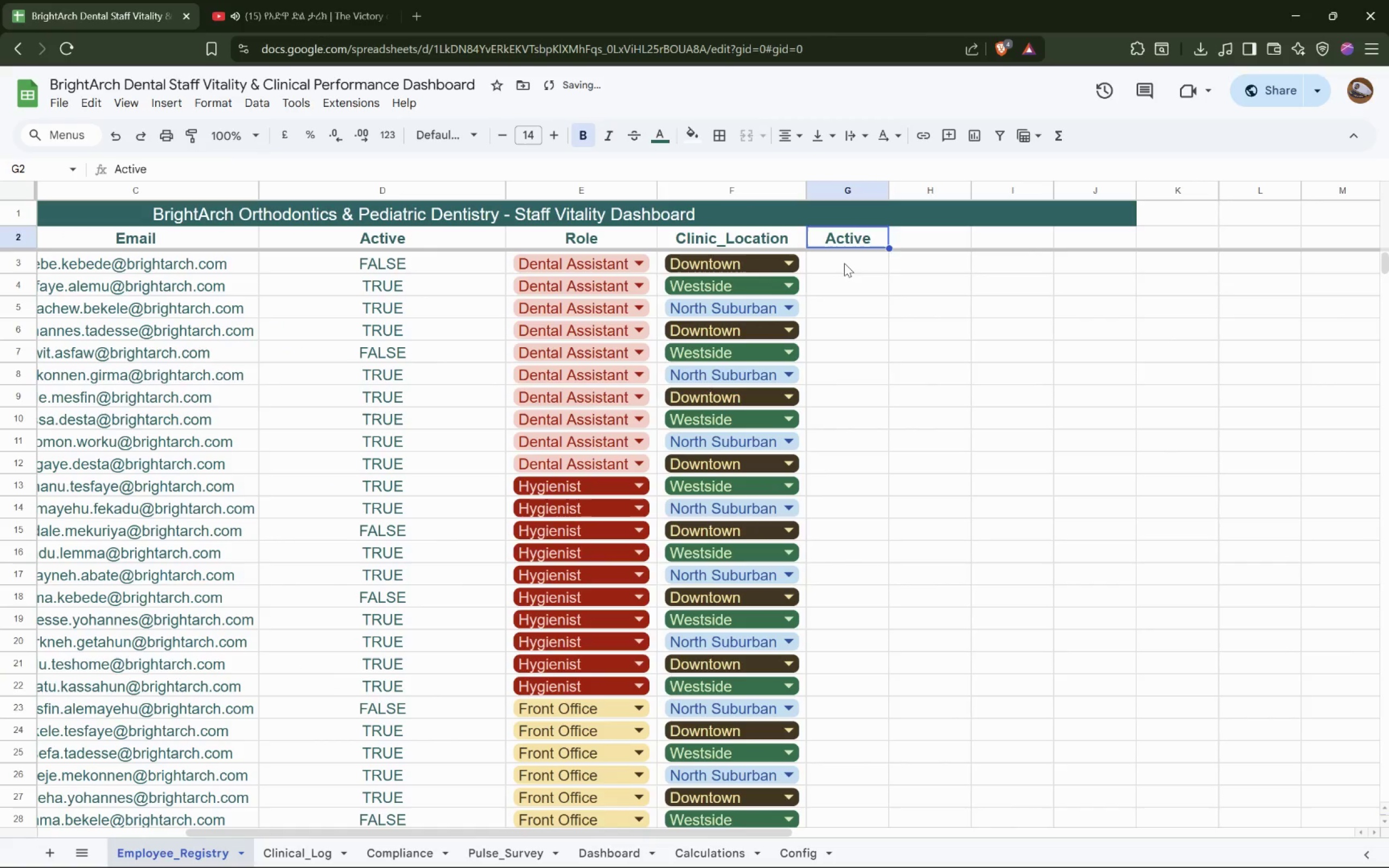 
left_click([844, 263])
 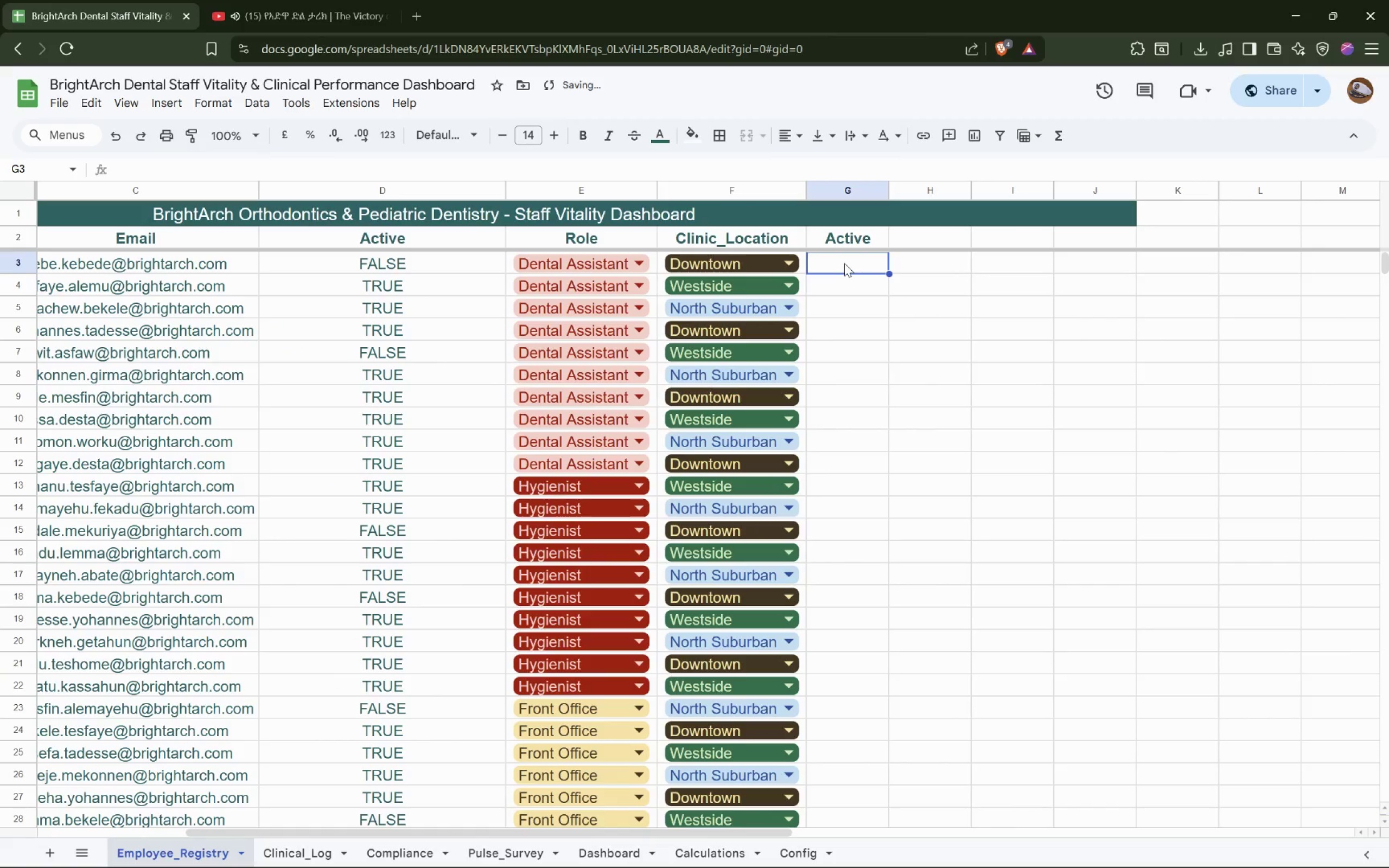 
type(TR)
key(Backspace)
key(Backspace)
 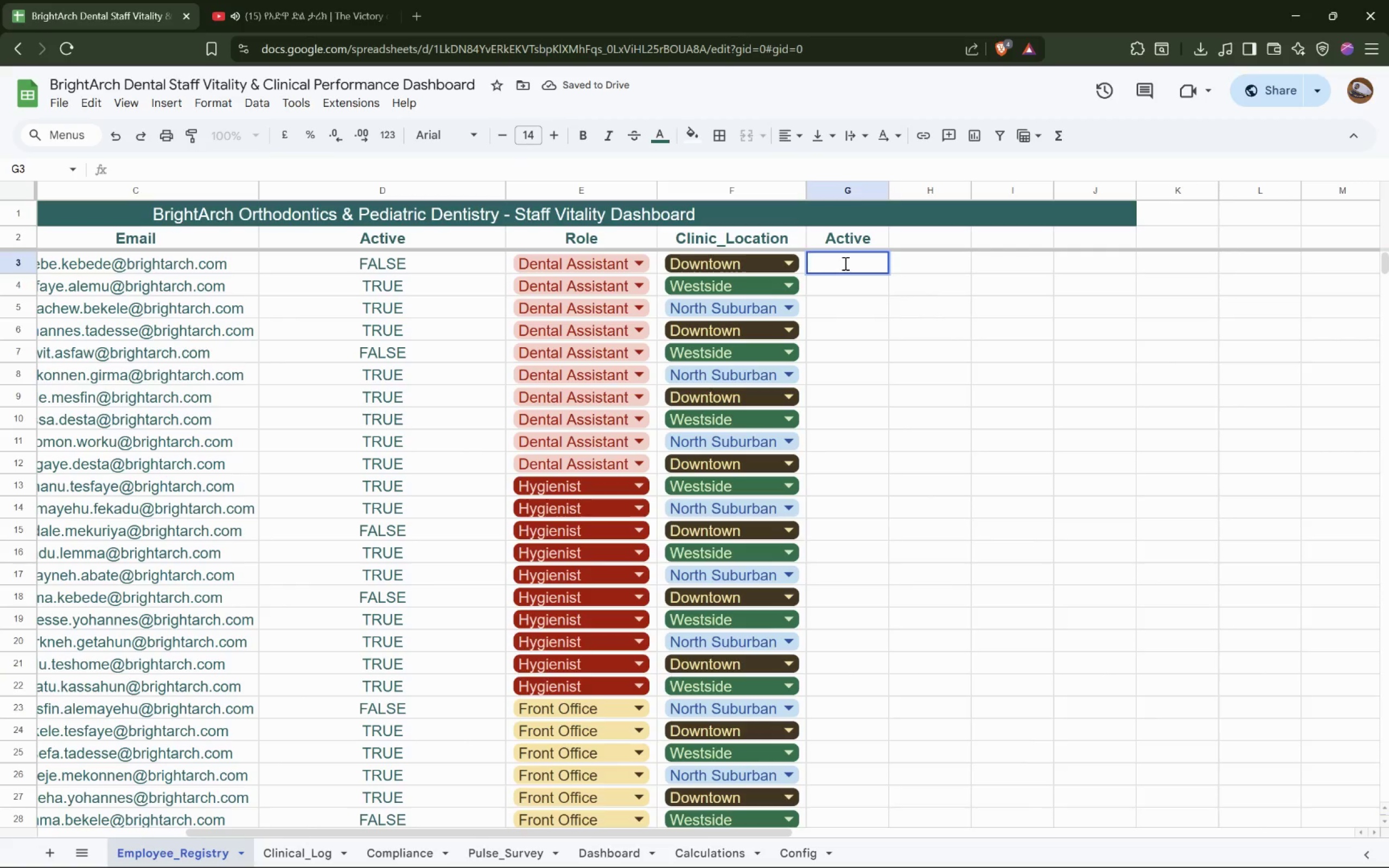 
left_click([862, 188])
 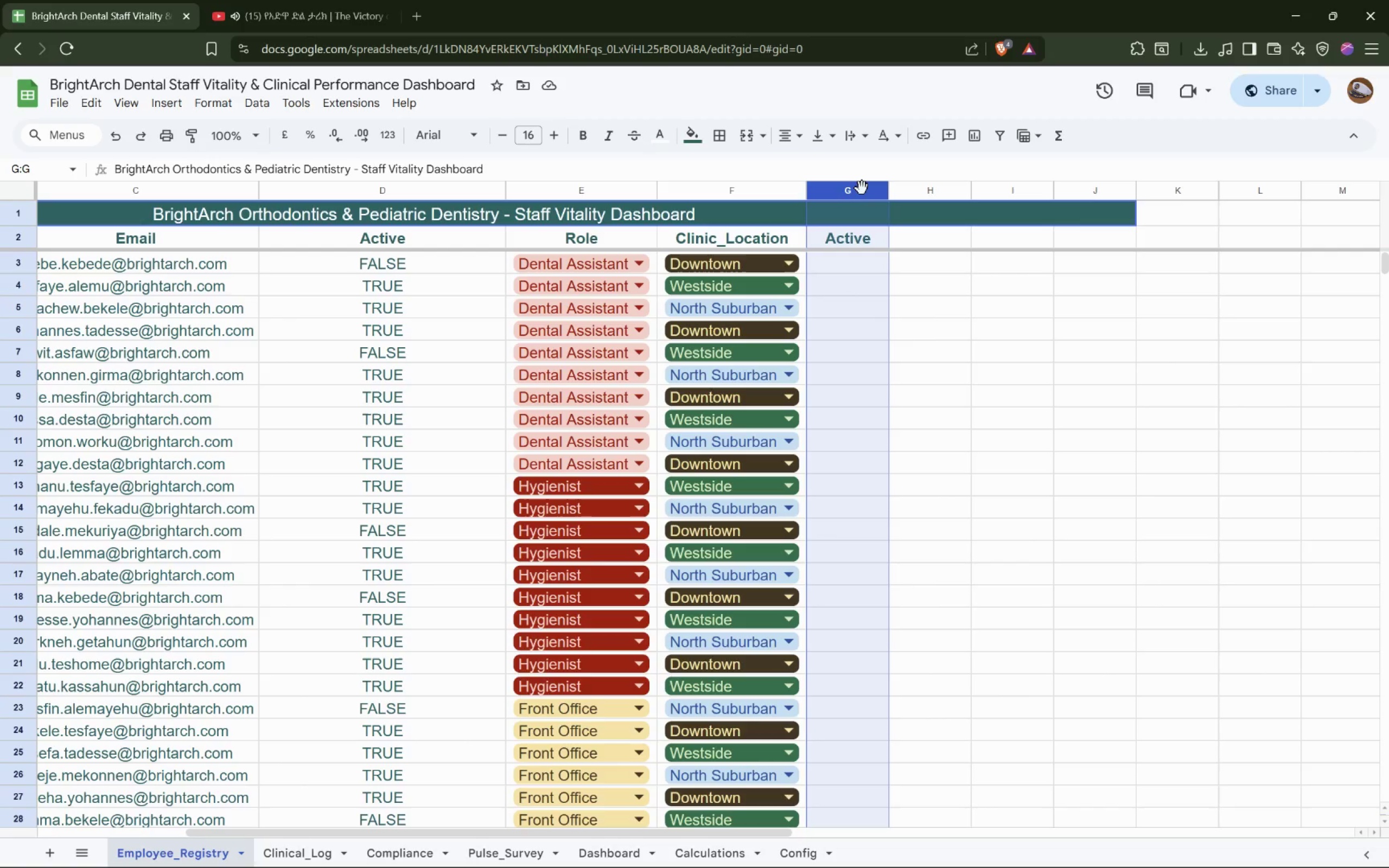 
key(Delete)
 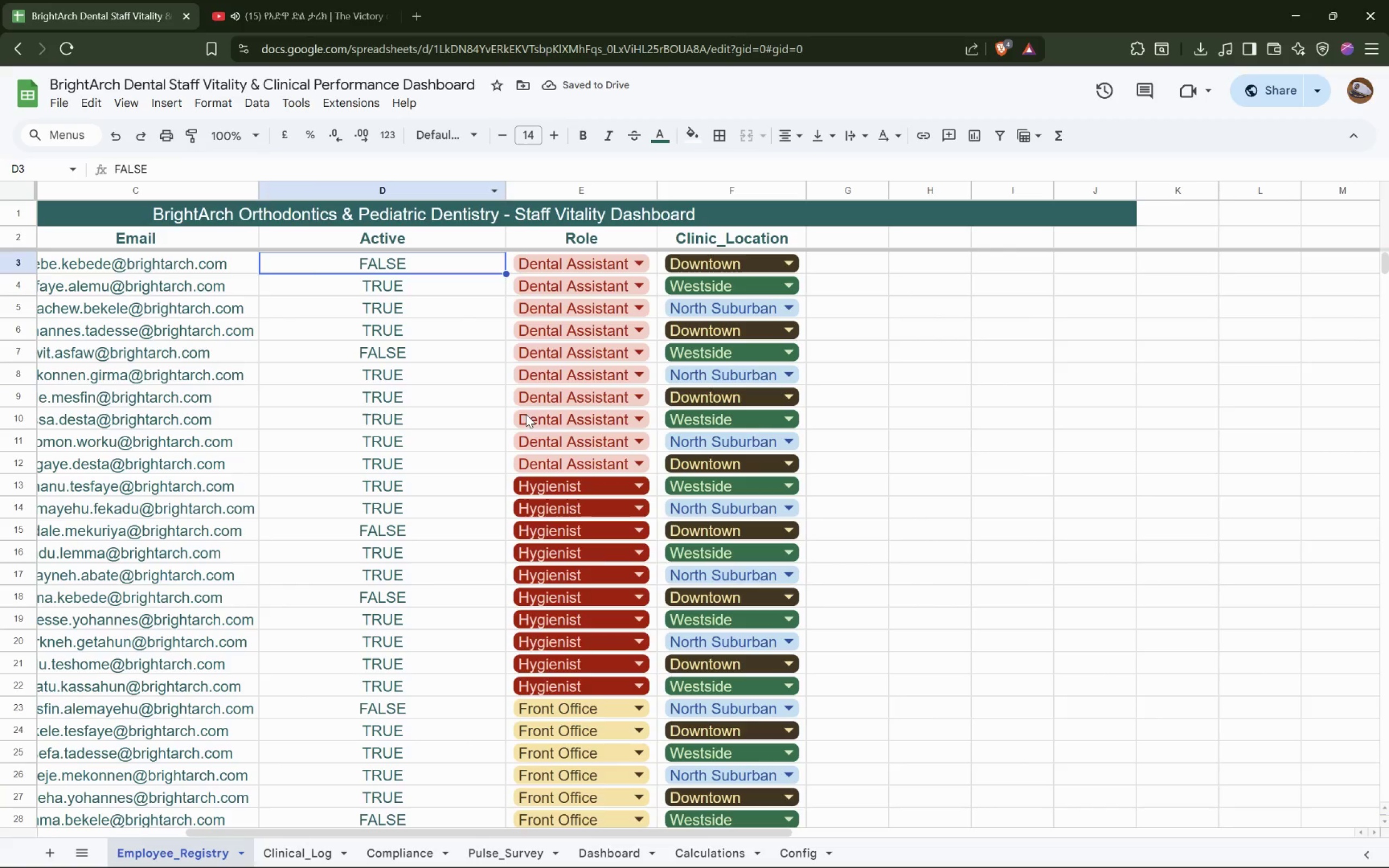 
left_click([616, 845])
 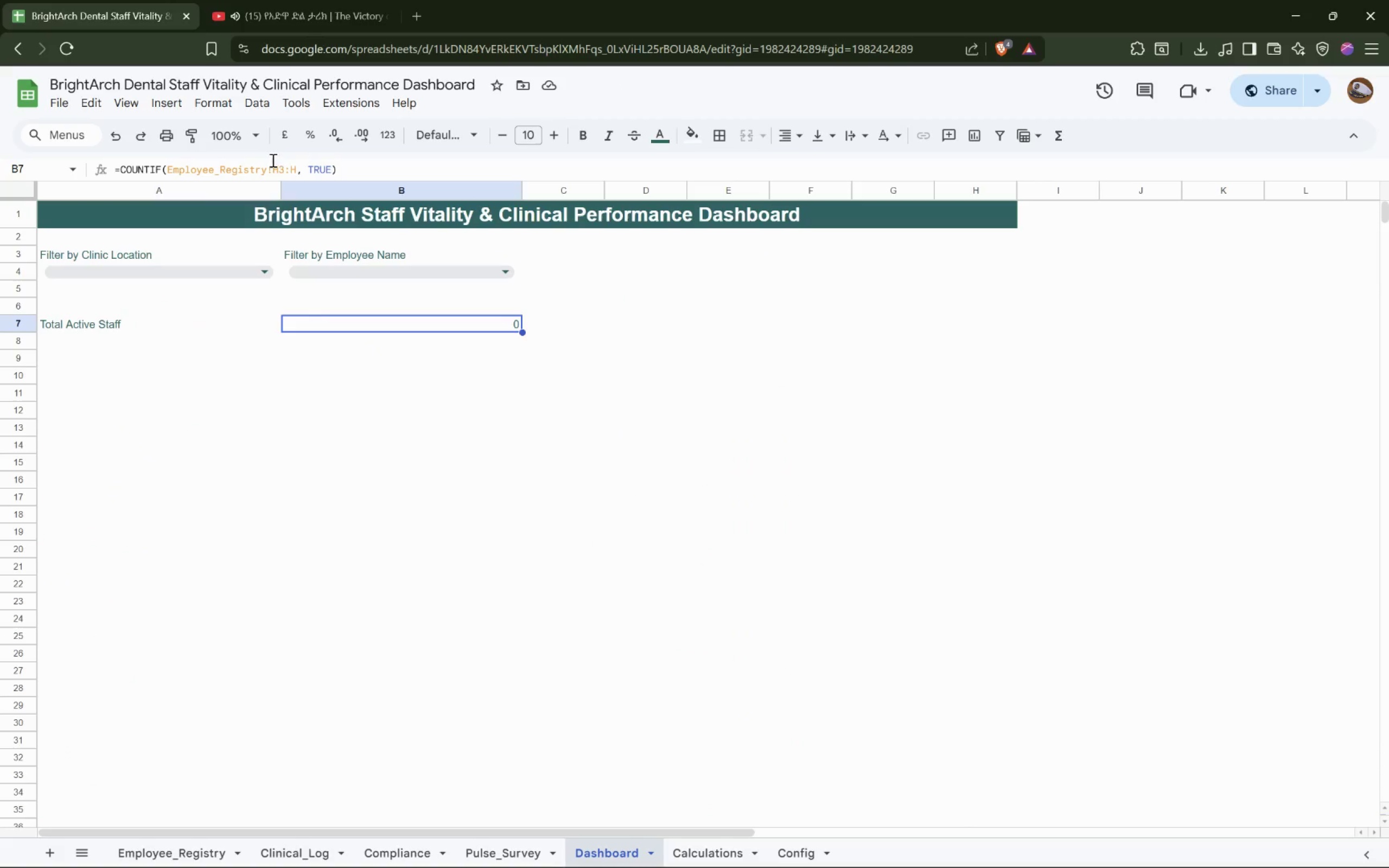 
left_click([277, 168])
 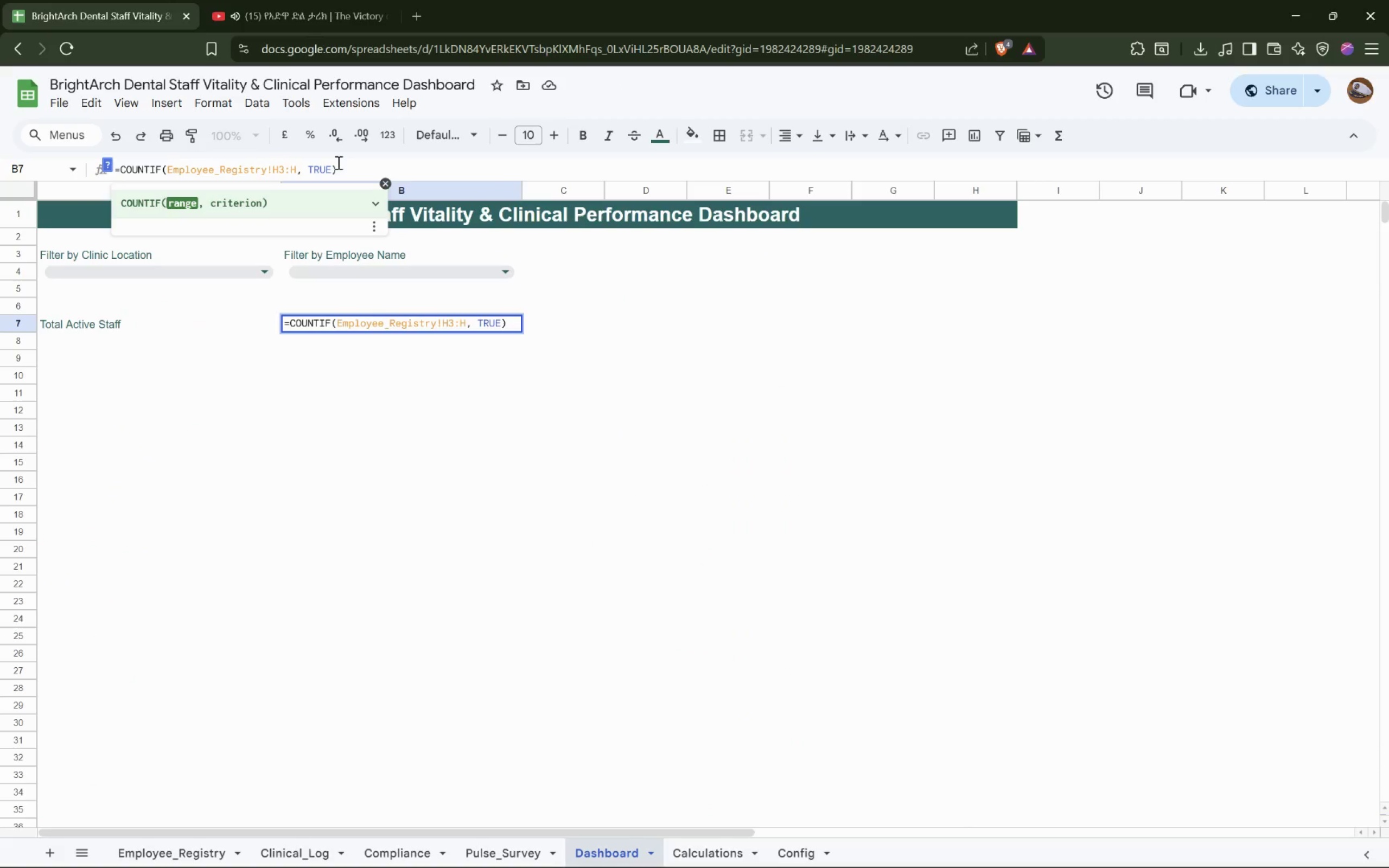 
key(Backspace)
 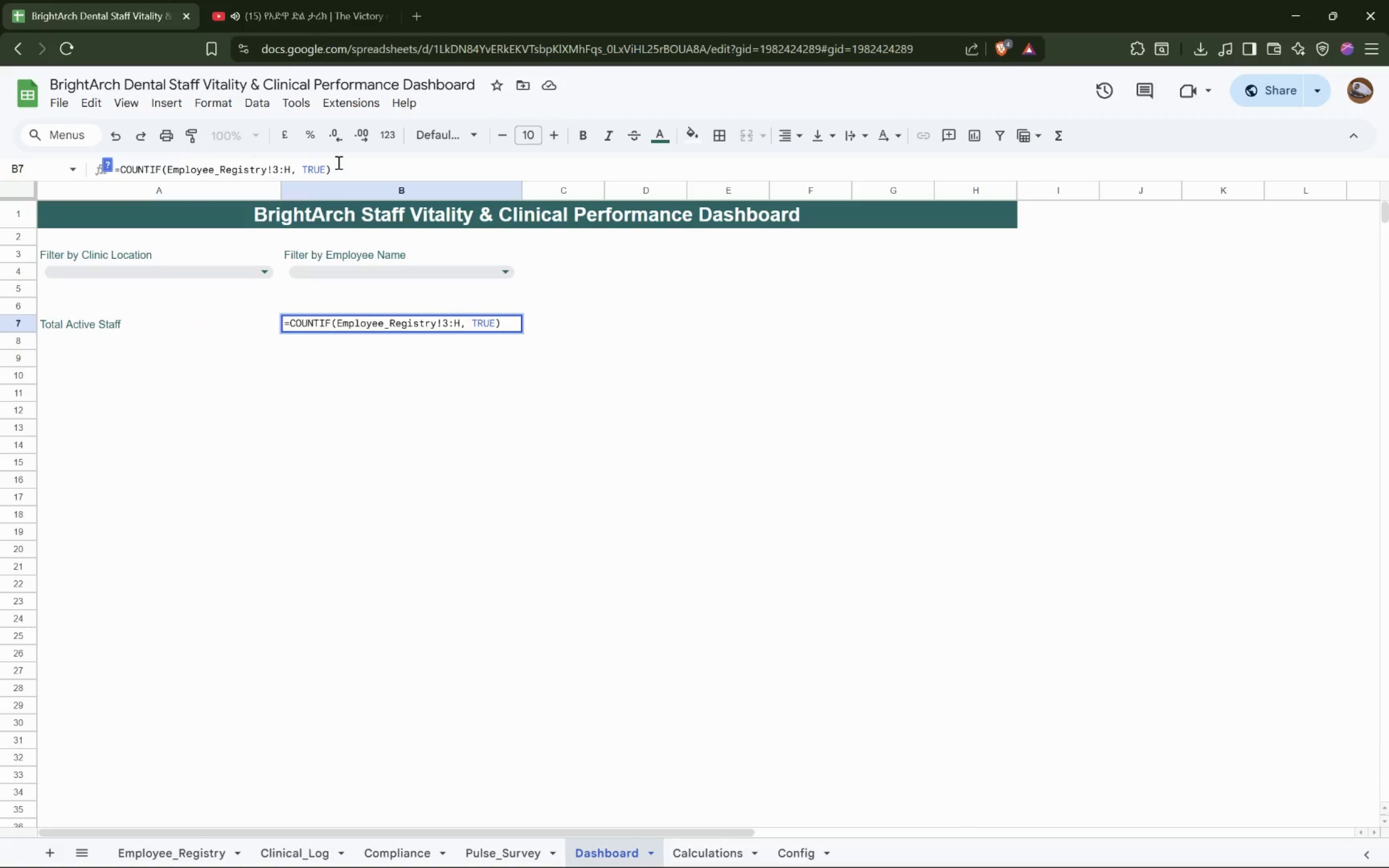 
key(Shift+D)
 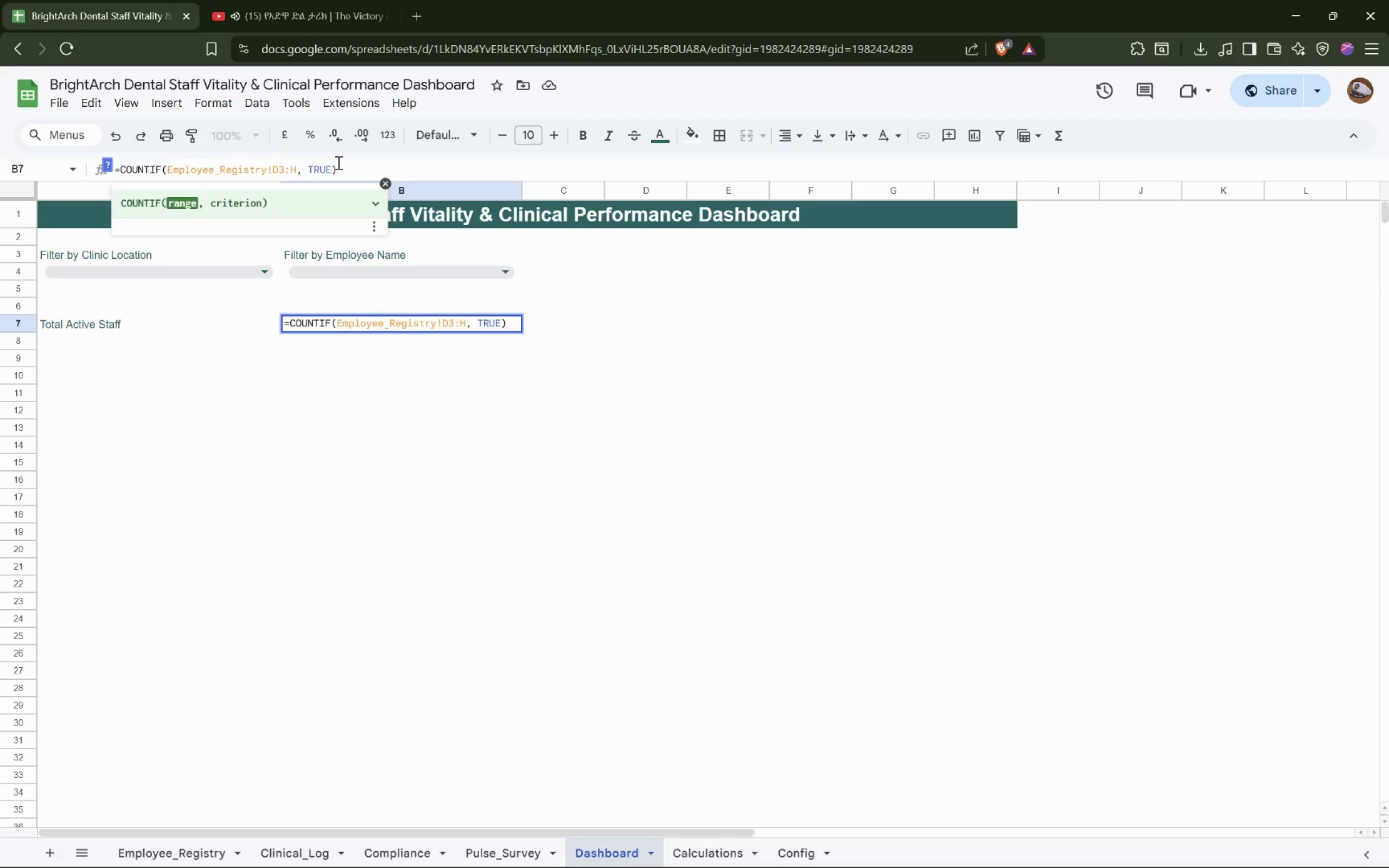 
key(ArrowRight)
 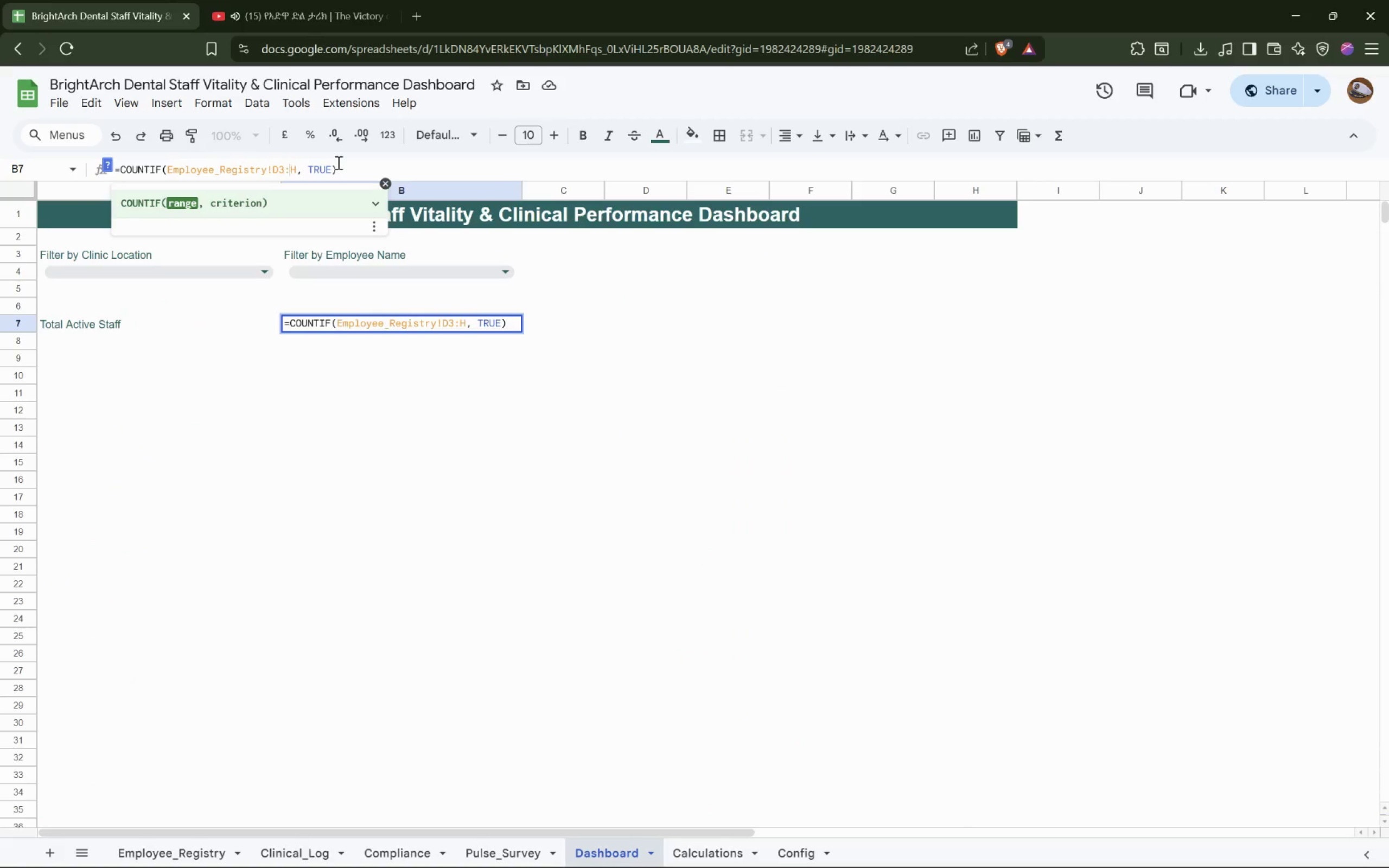 
key(ArrowRight)
 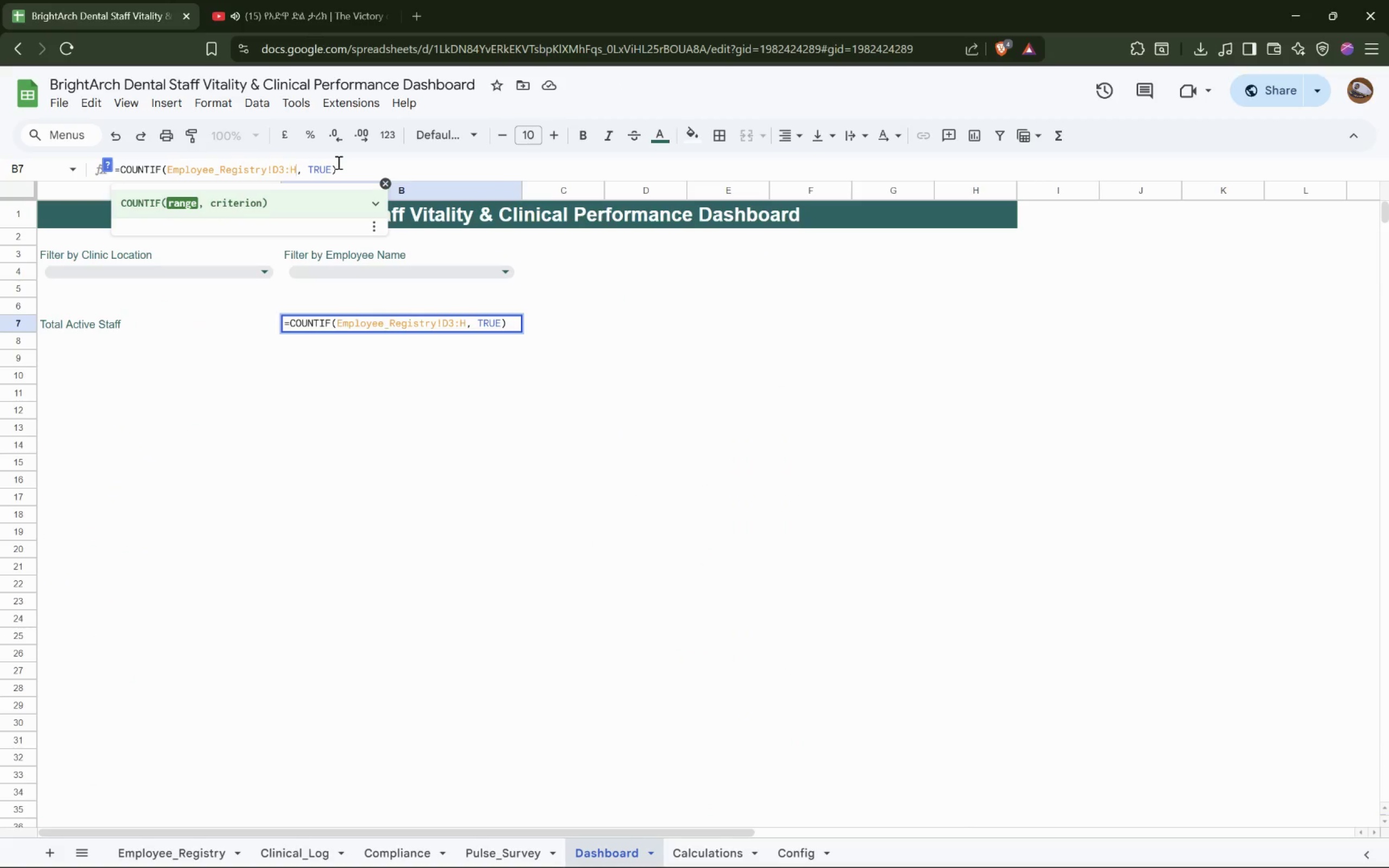 
key(ArrowRight)
 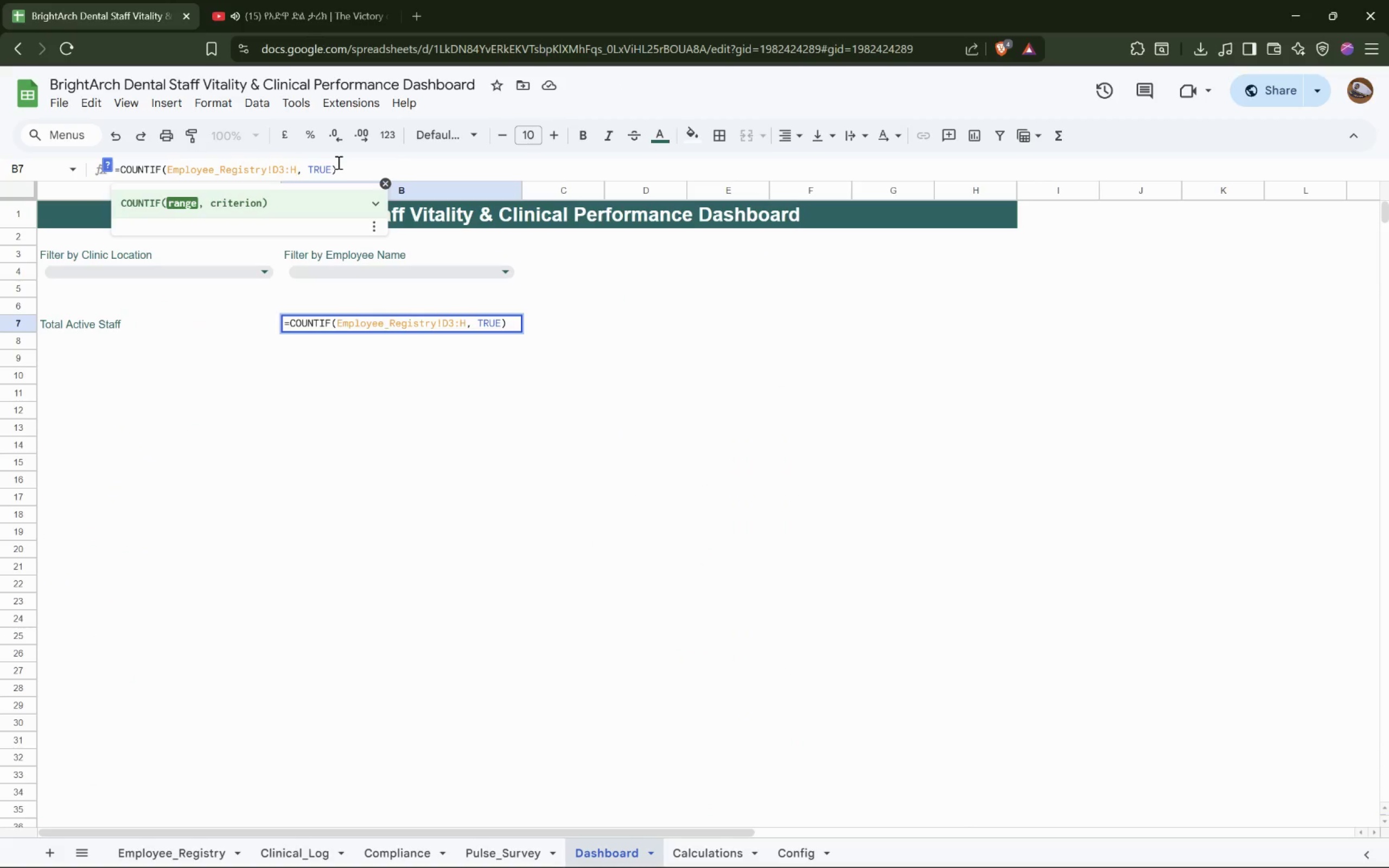 
key(Backspace)
type(D32)
 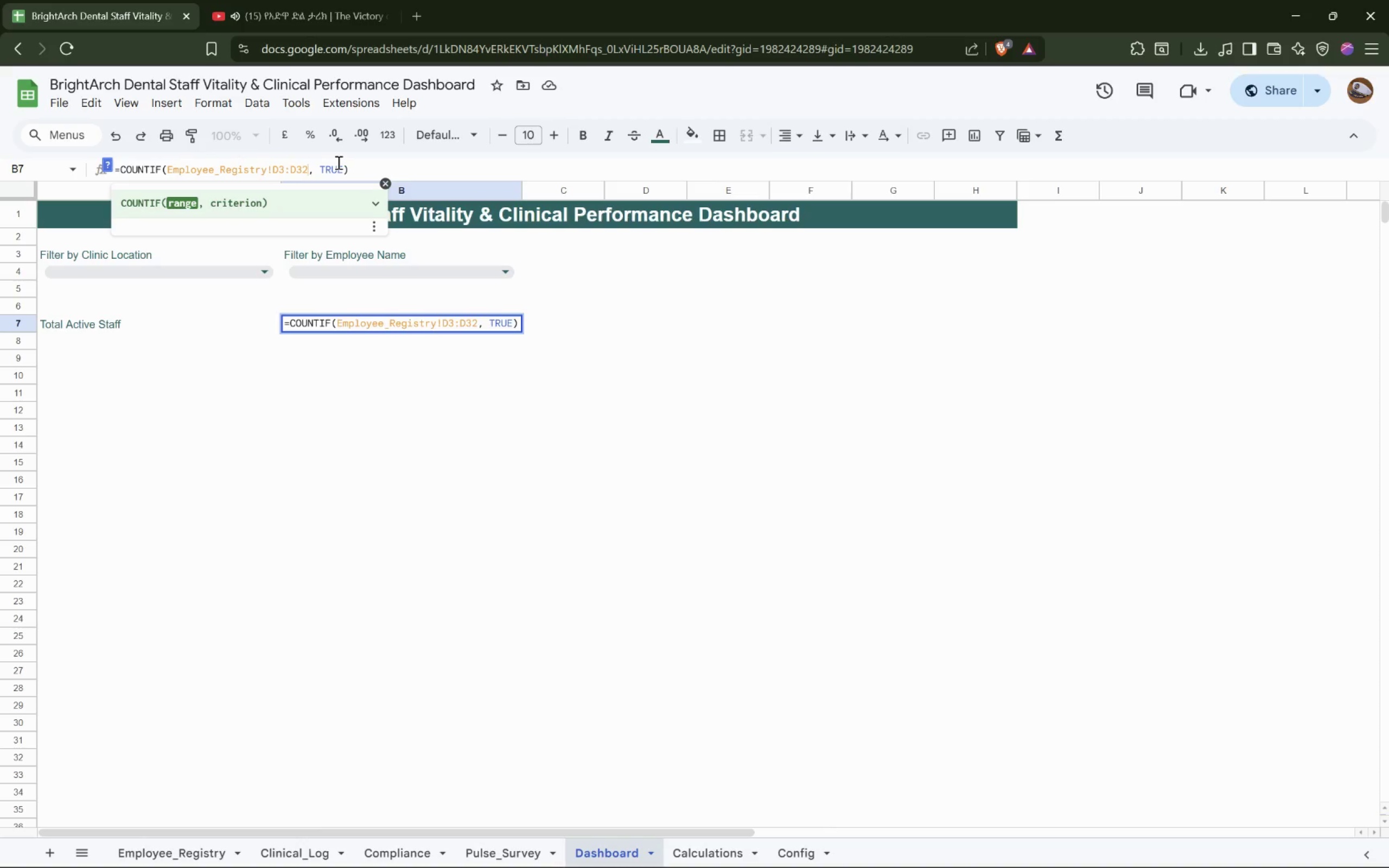 
key(Enter)
 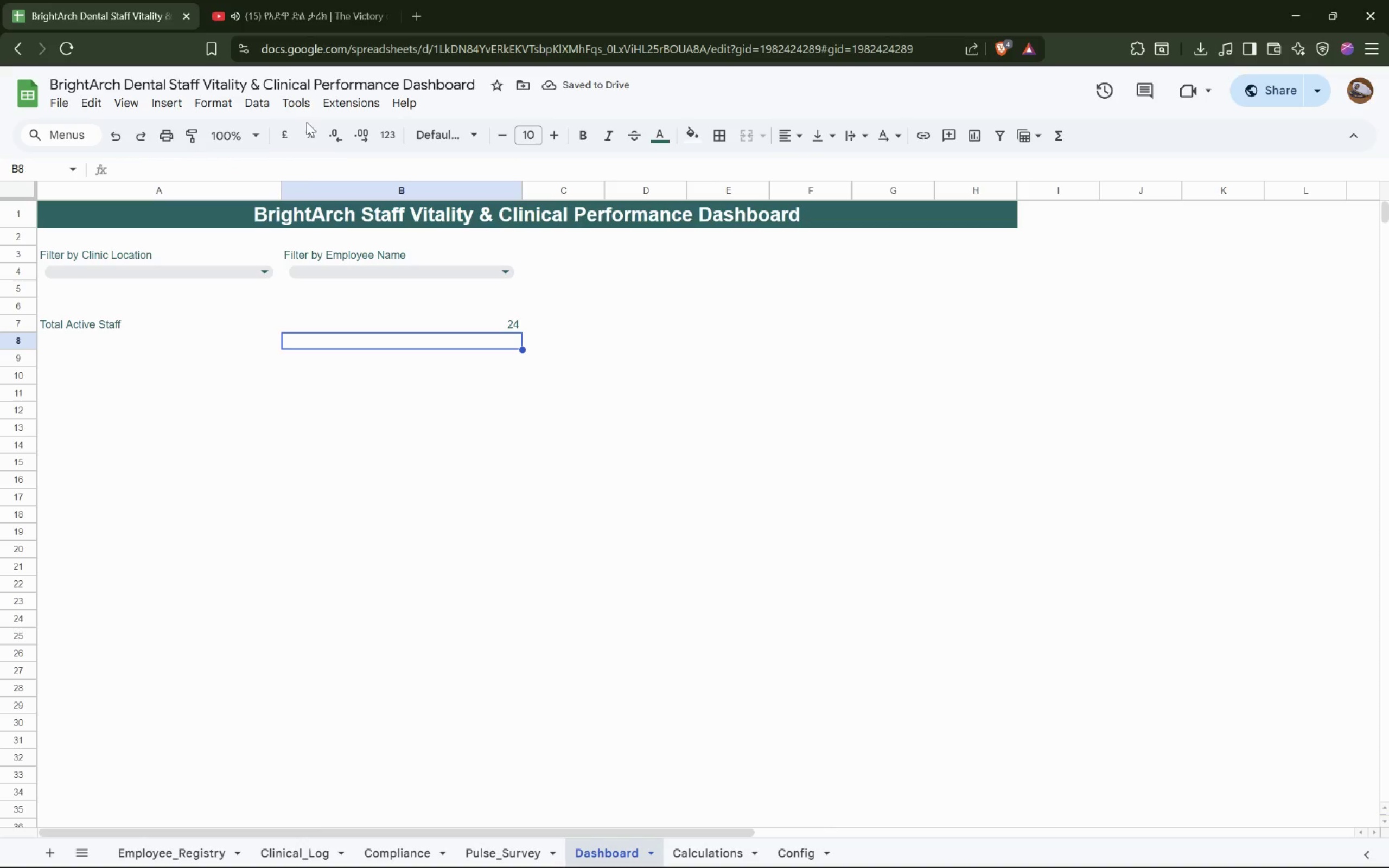 
left_click([188, 839])
 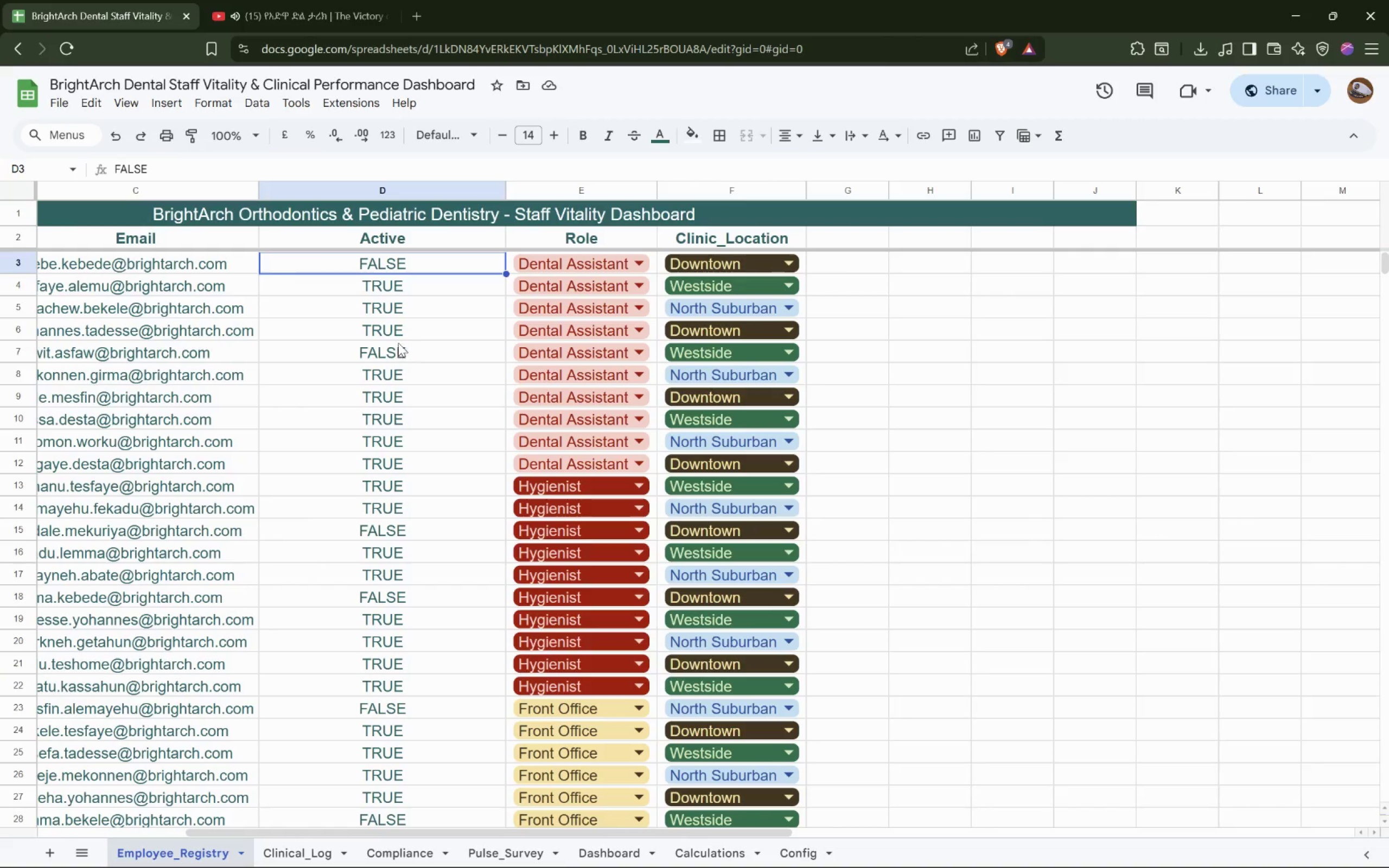 
double_click([405, 326])
 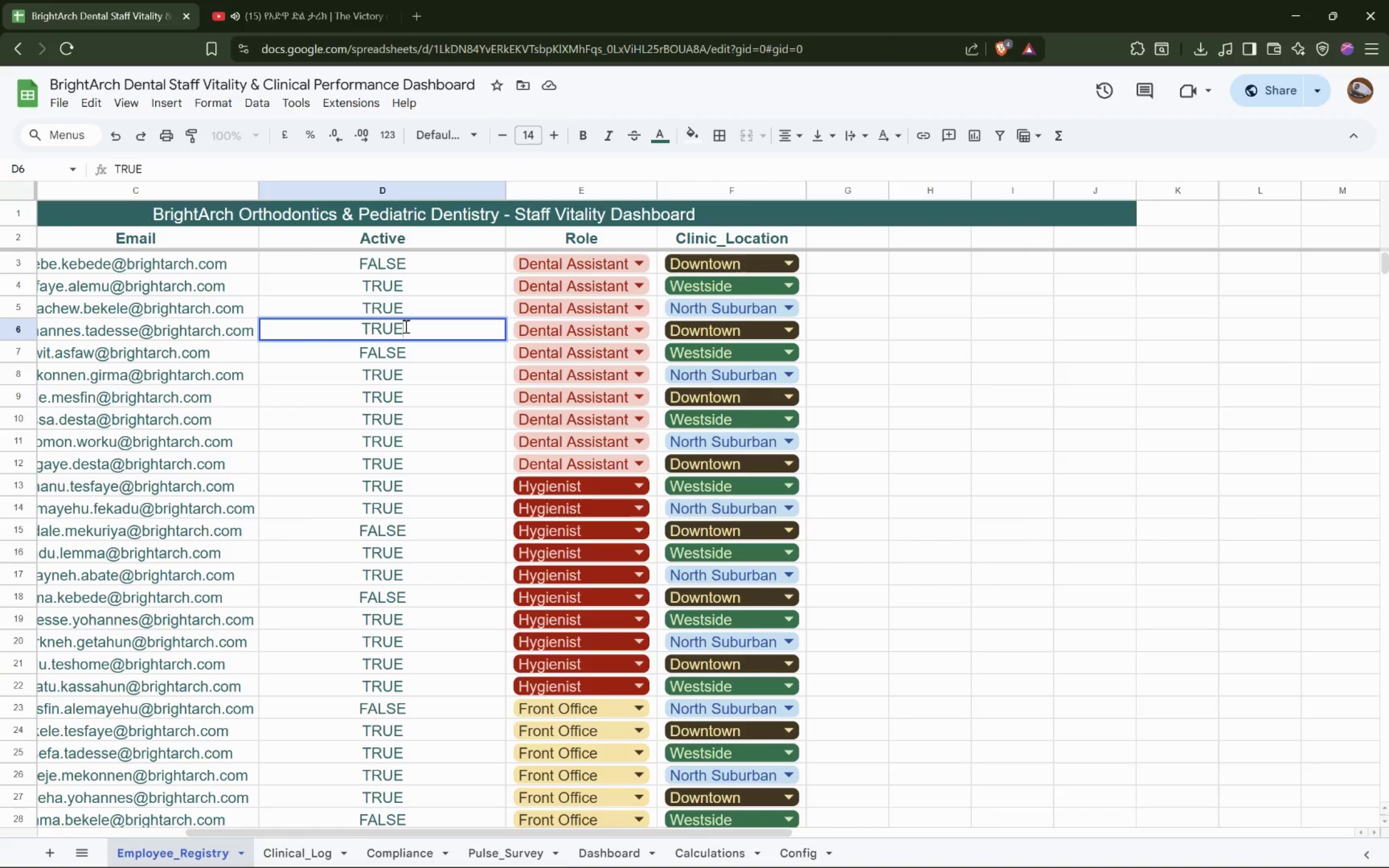 
left_click_drag(start_coordinate=[405, 326], to_coordinate=[373, 325])
 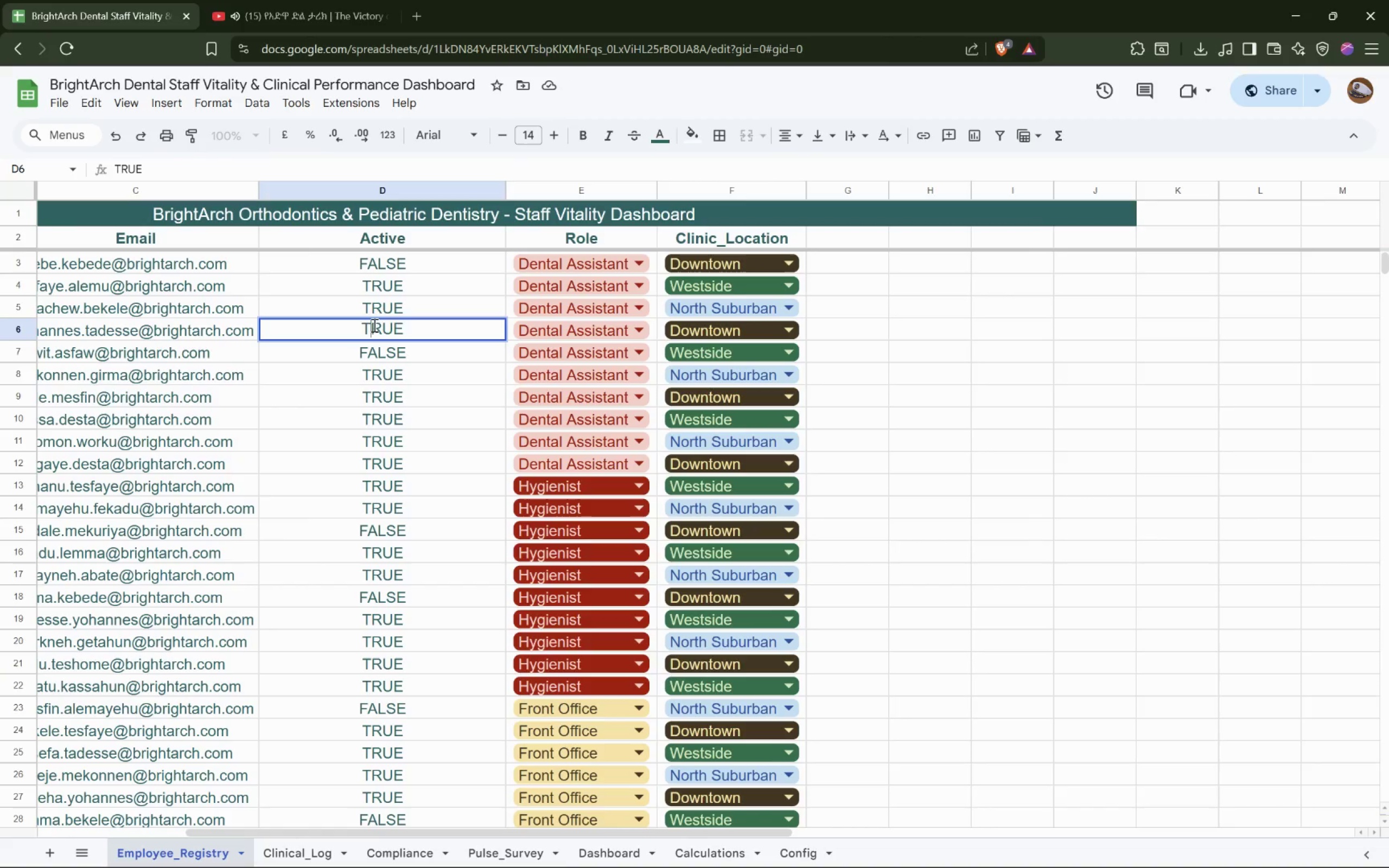 
double_click([373, 325])
 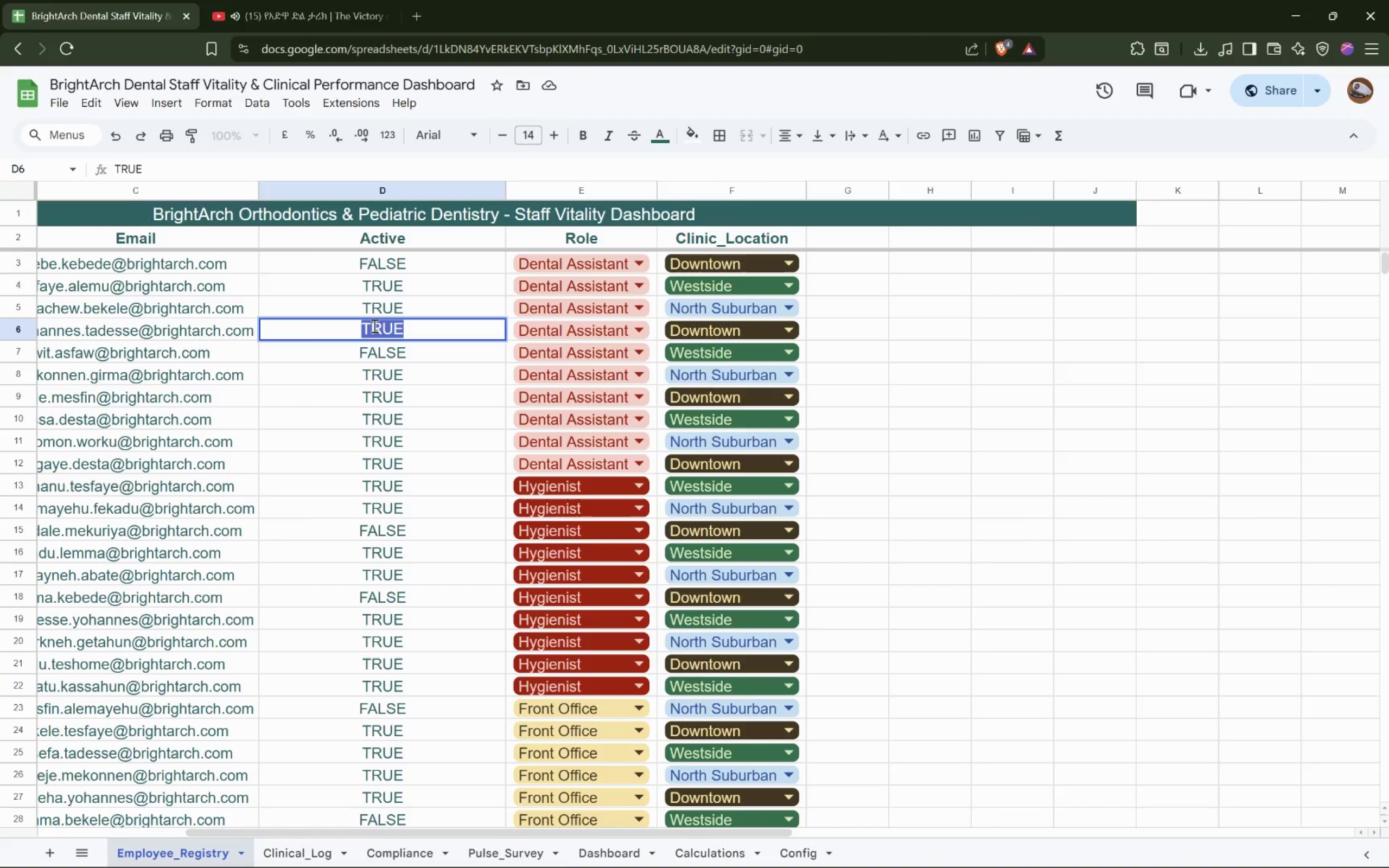 
type(FALSE)
 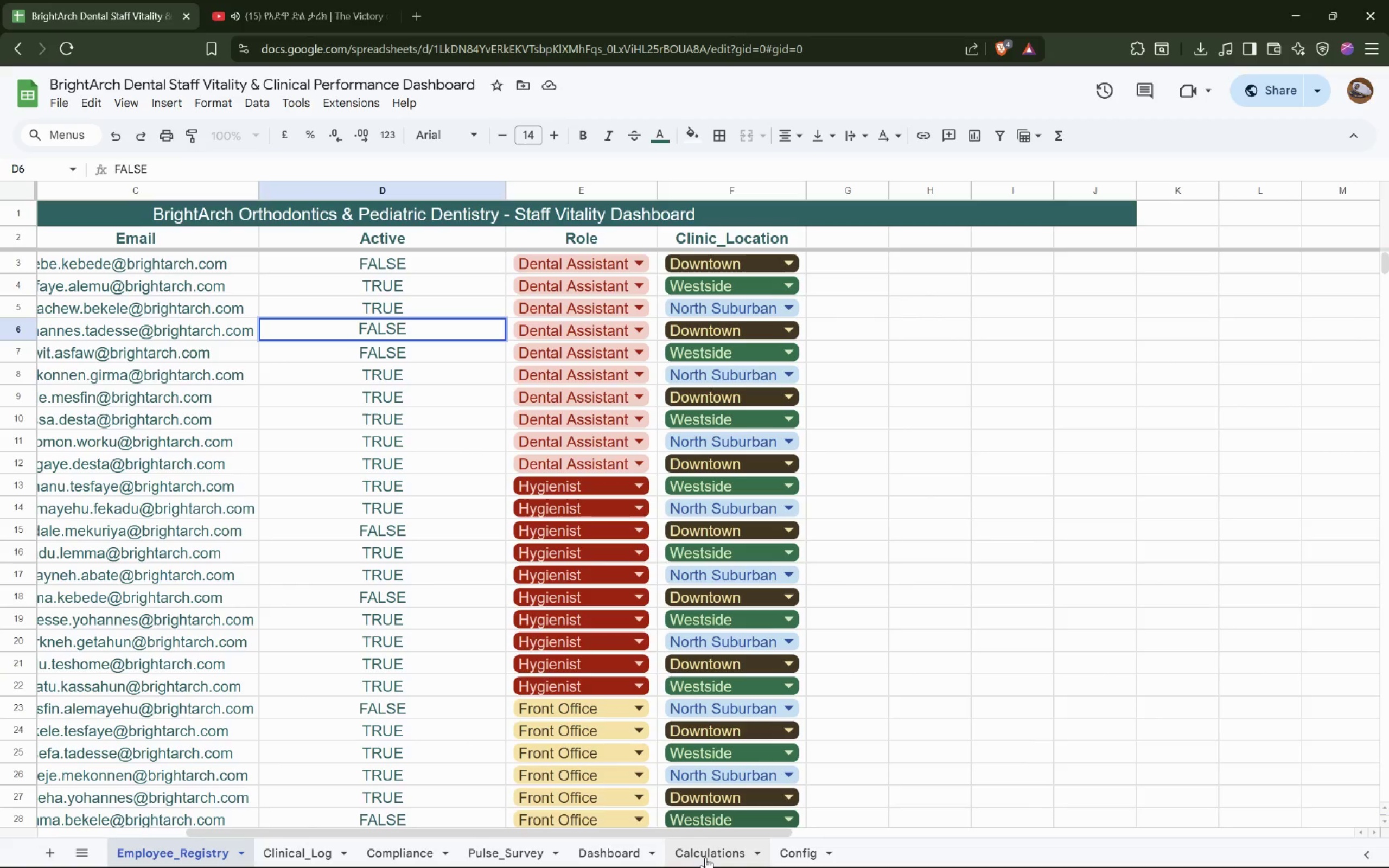 
left_click([617, 857])
 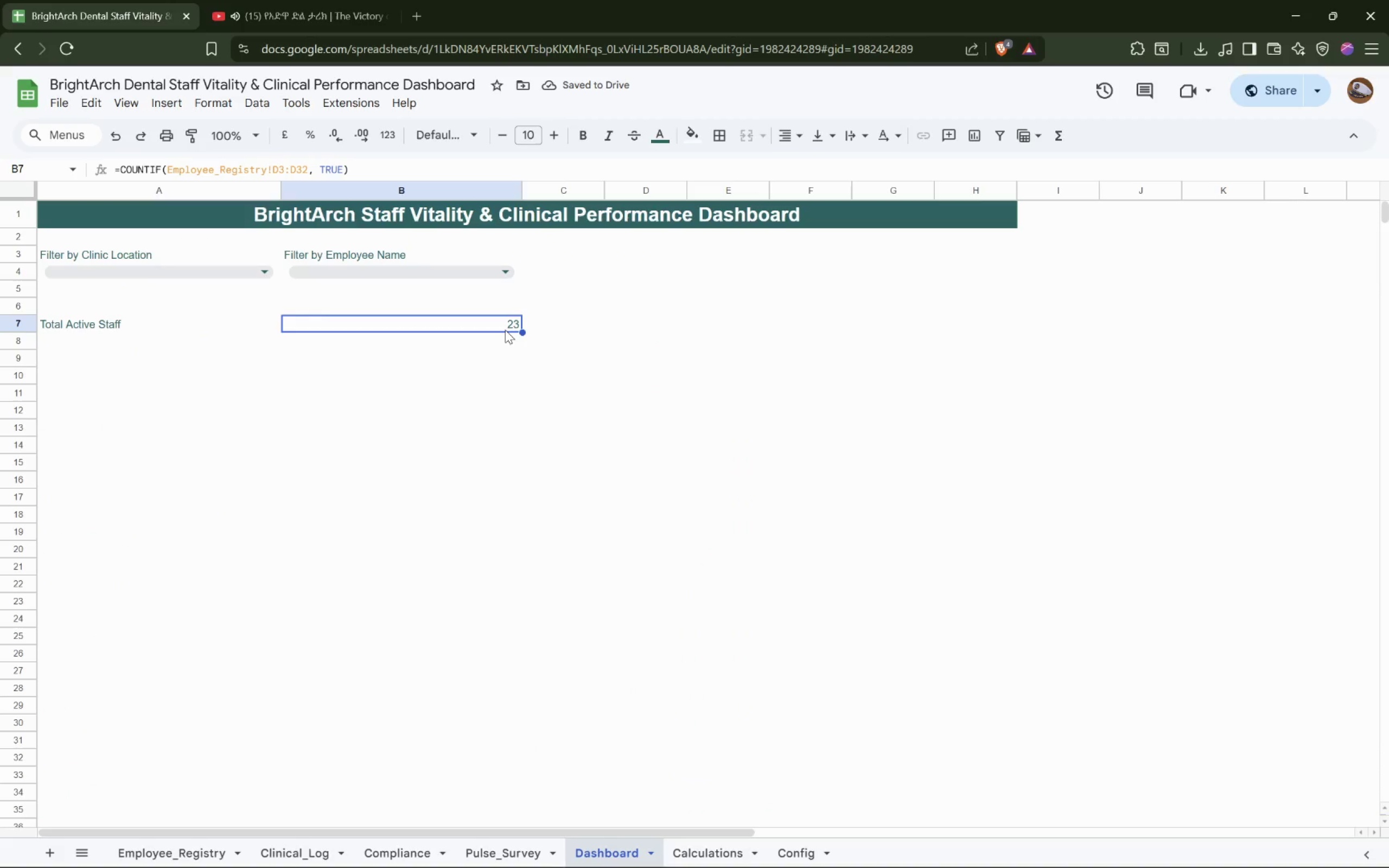 
wait(8.48)
 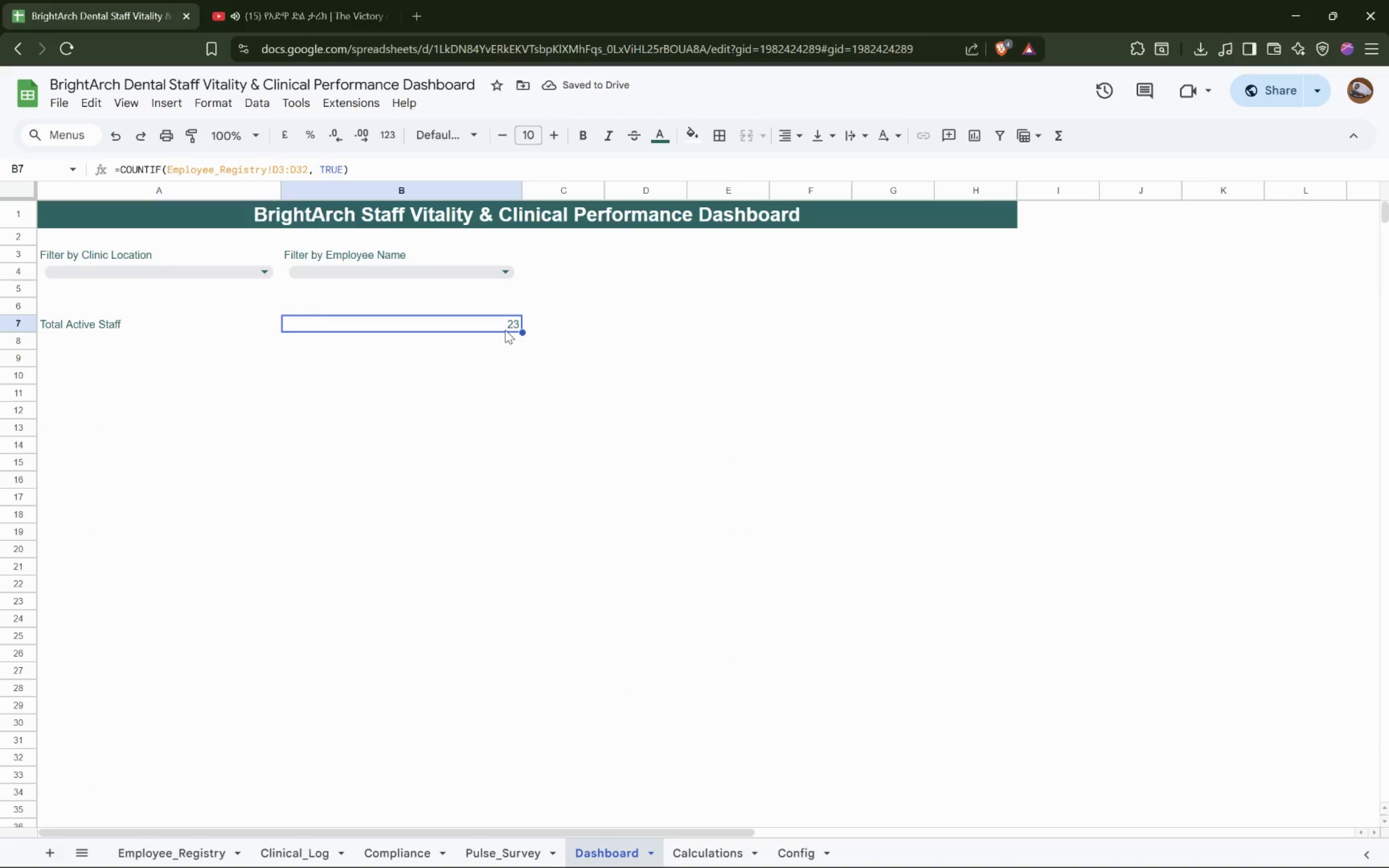 
double_click([533, 132])
 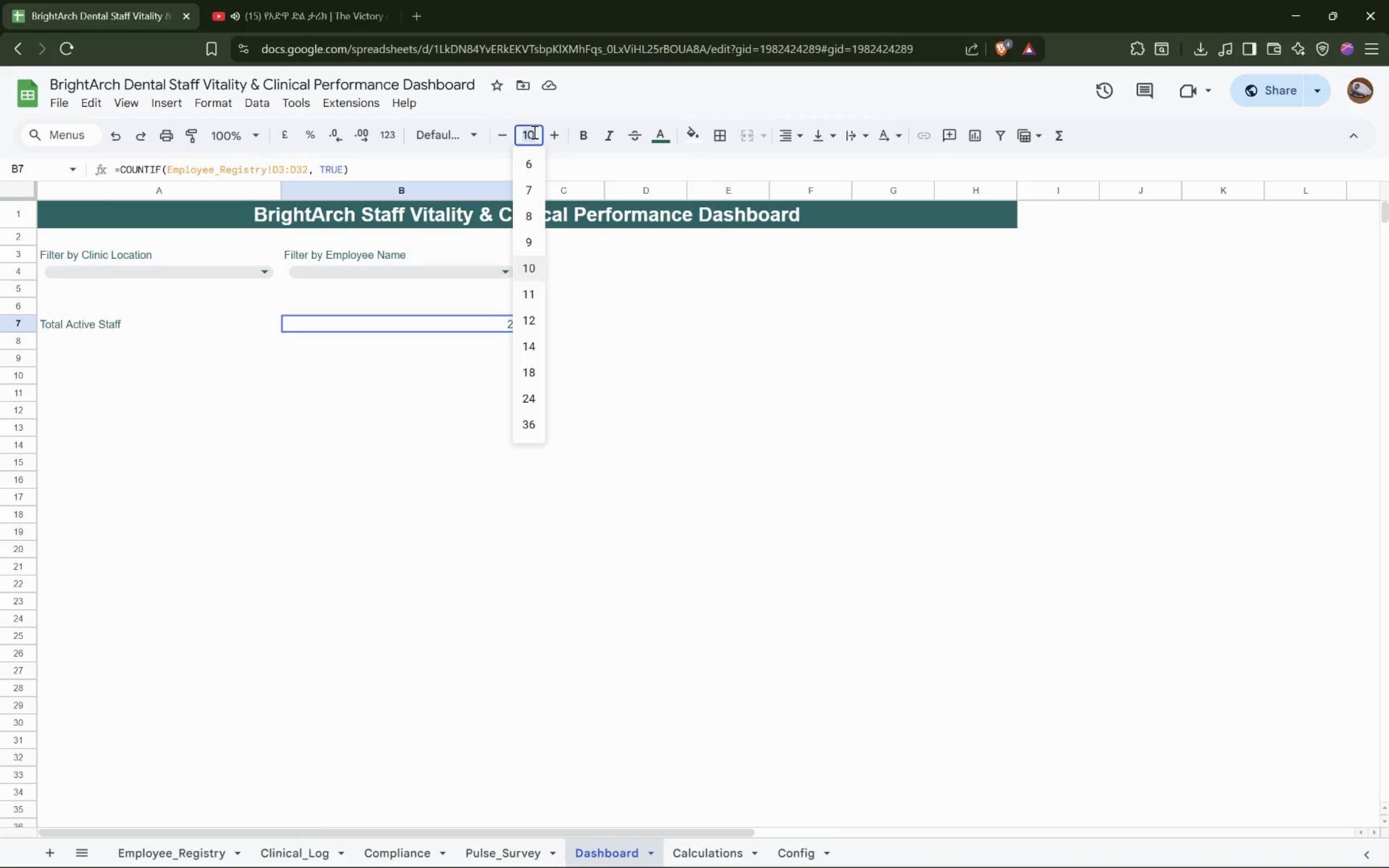 
type(24)
 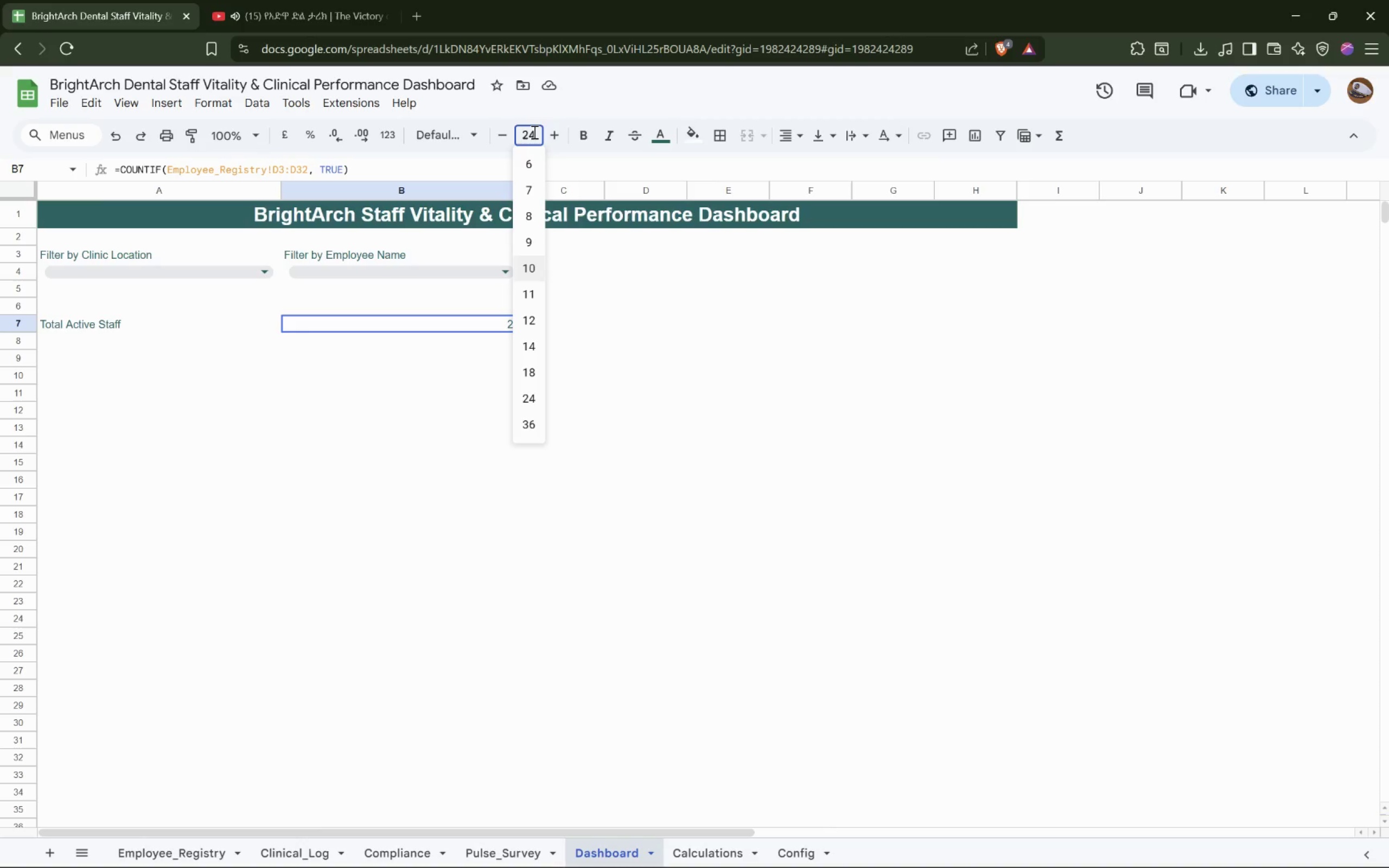 
key(Enter)
 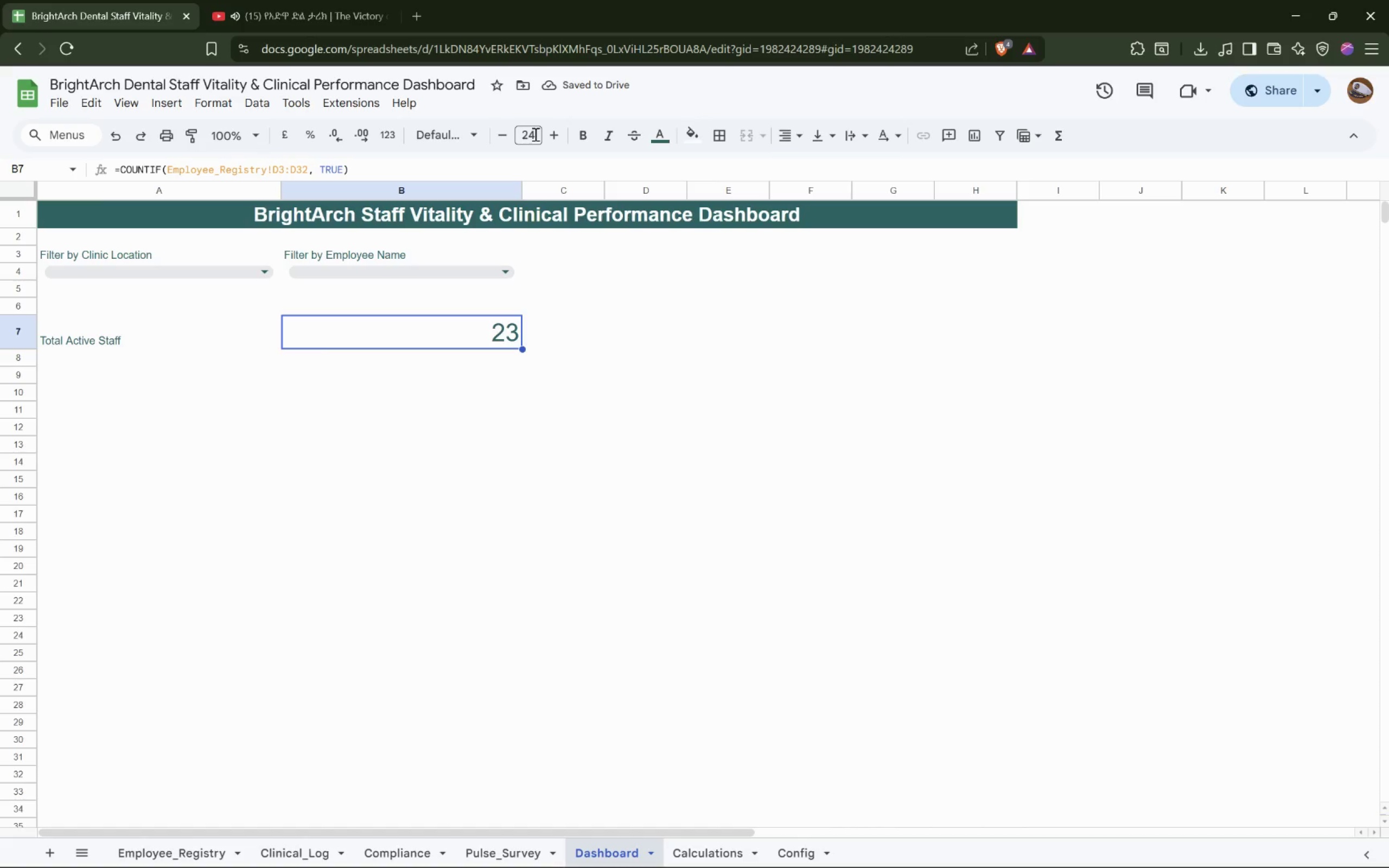 
double_click([176, 335])
 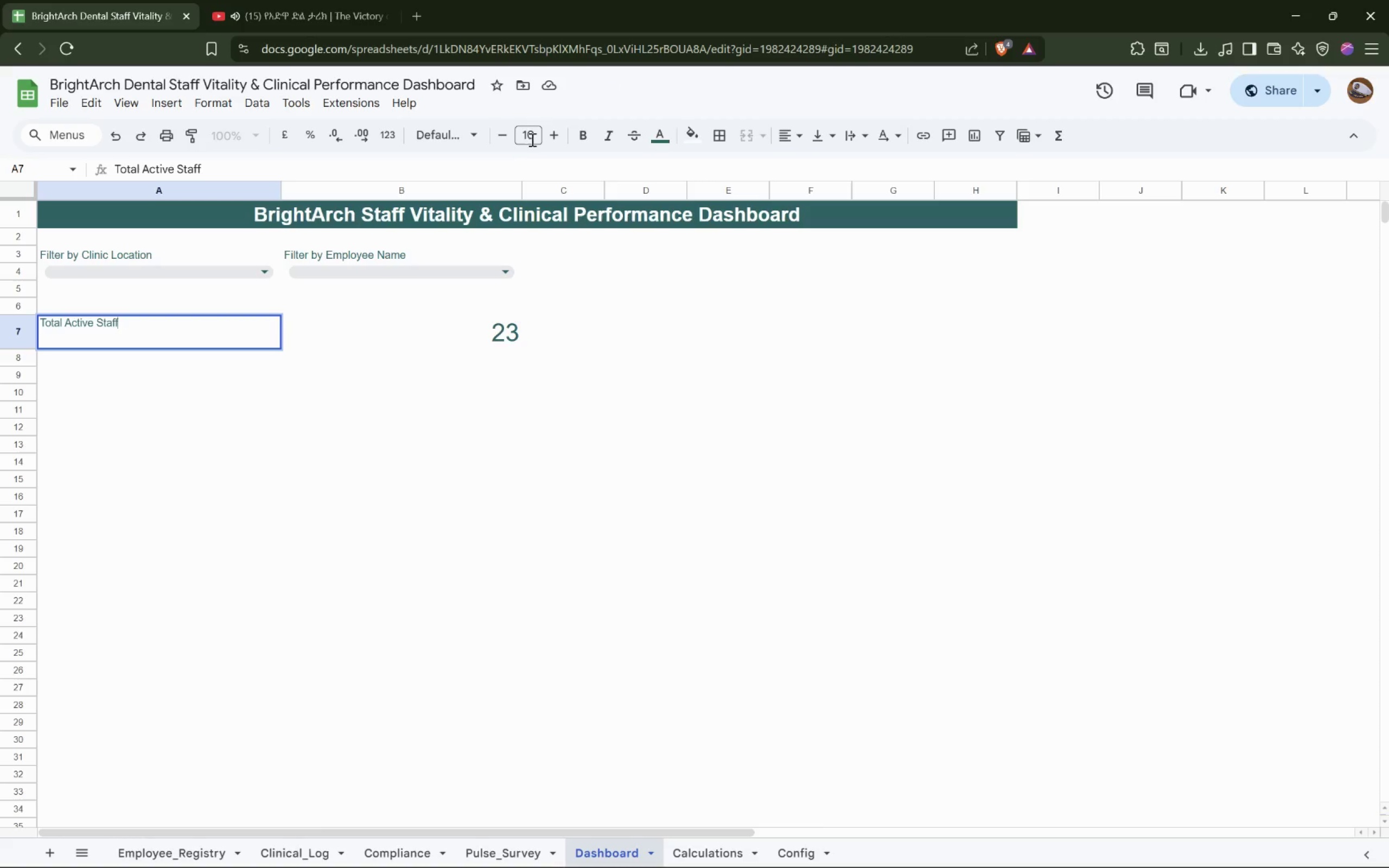 
double_click([532, 135])
 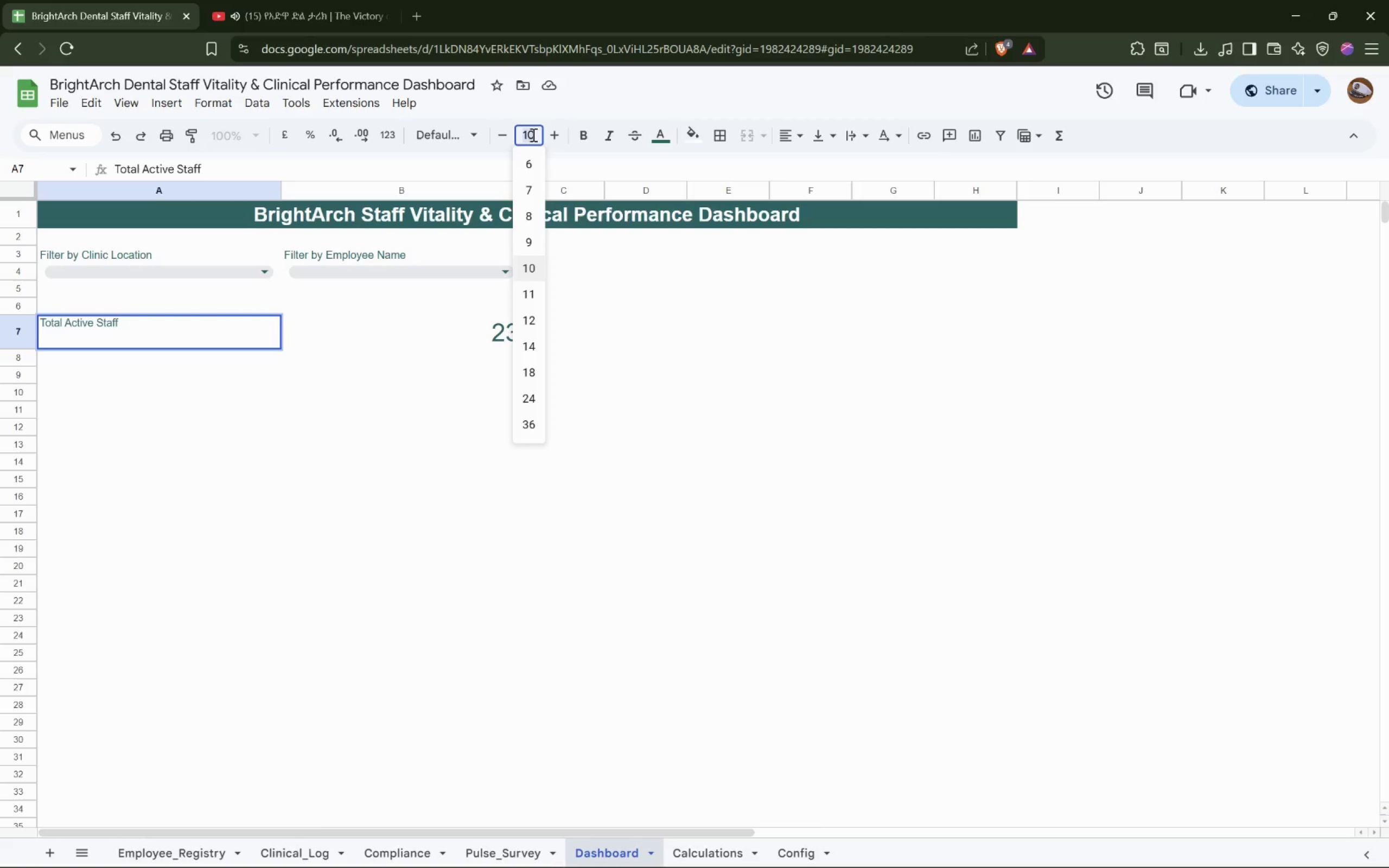 
type(24)
 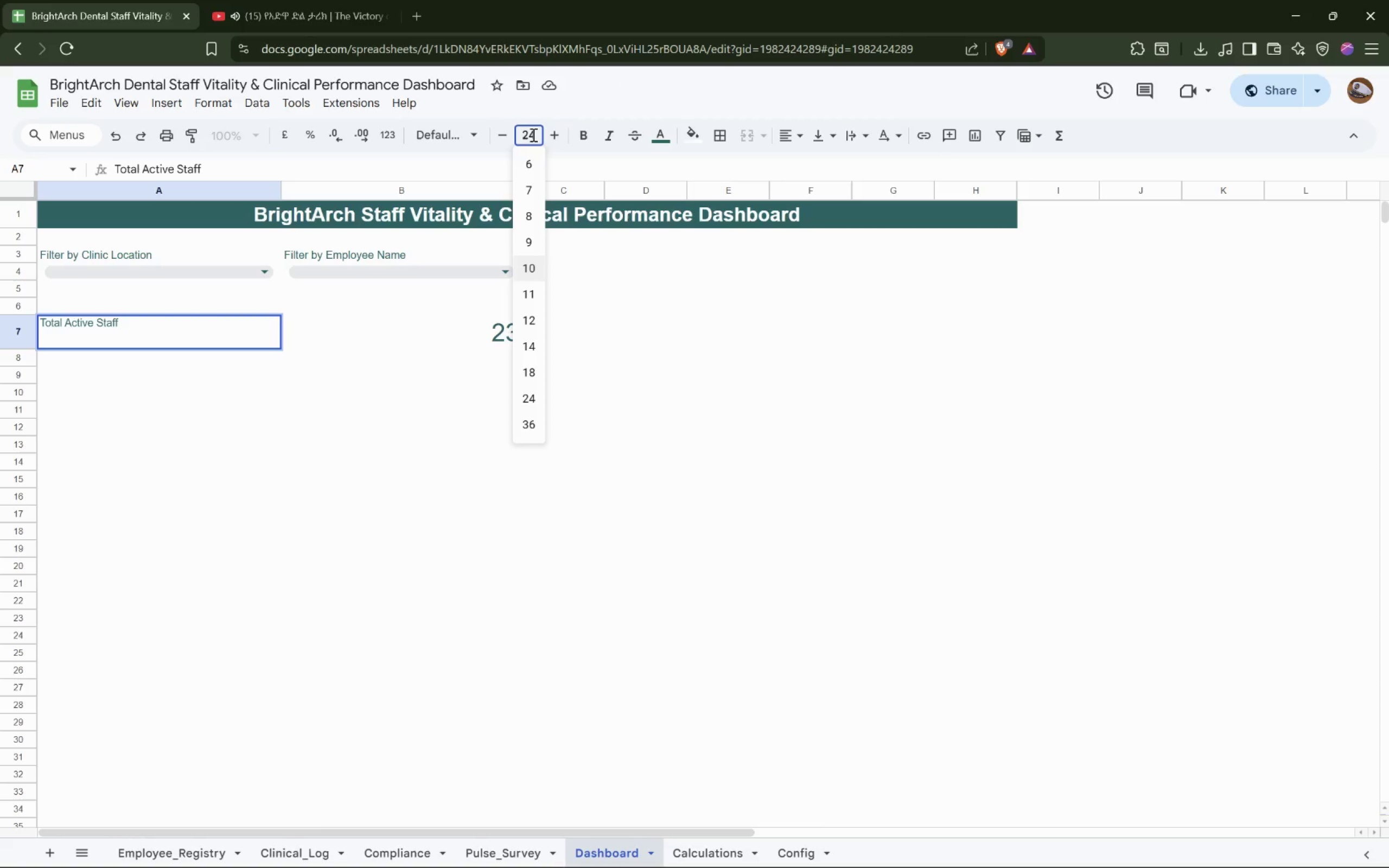 
key(Enter)
 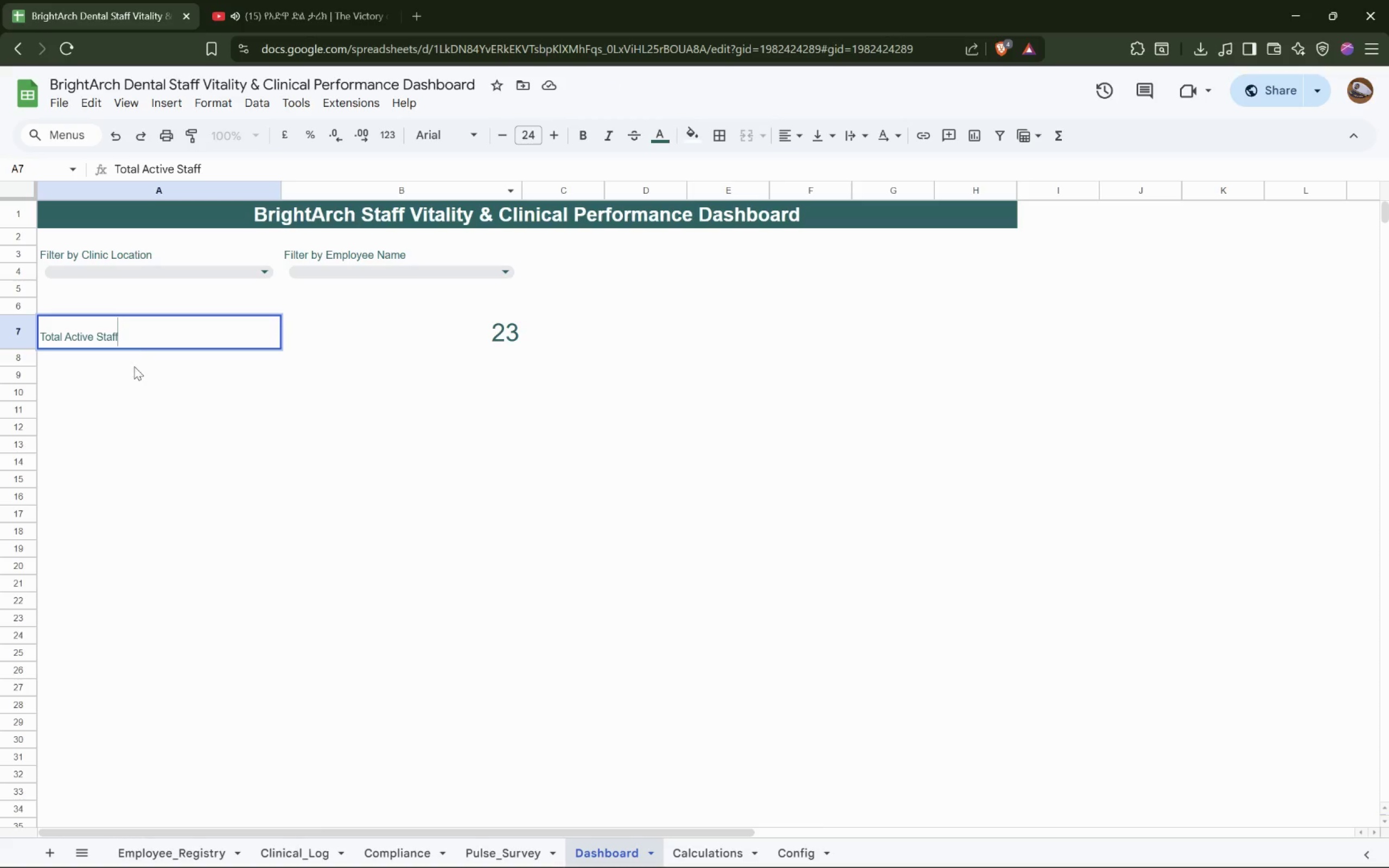 
left_click_drag(start_coordinate=[134, 334], to_coordinate=[0, 330])
 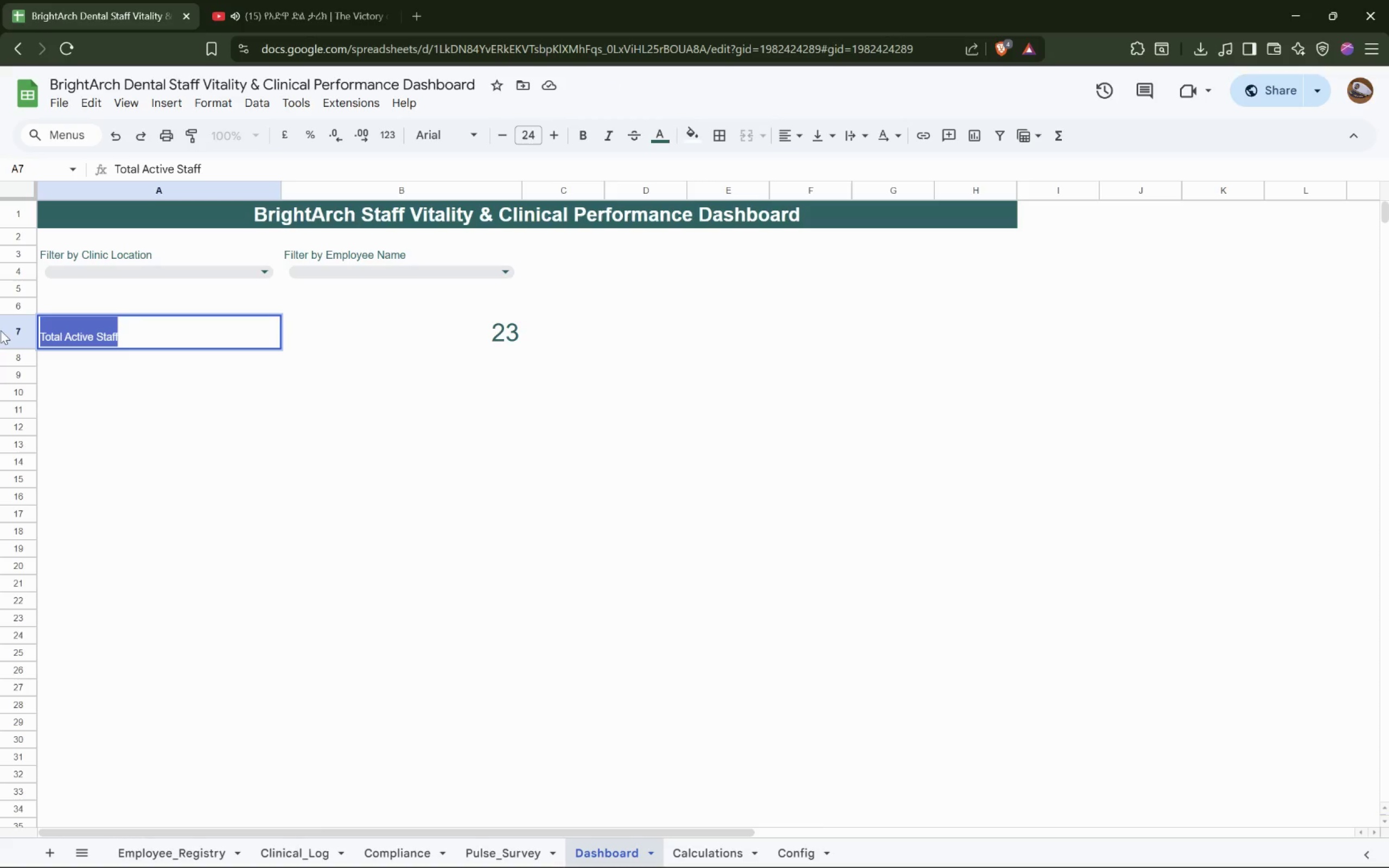 
key(Shift+T)
 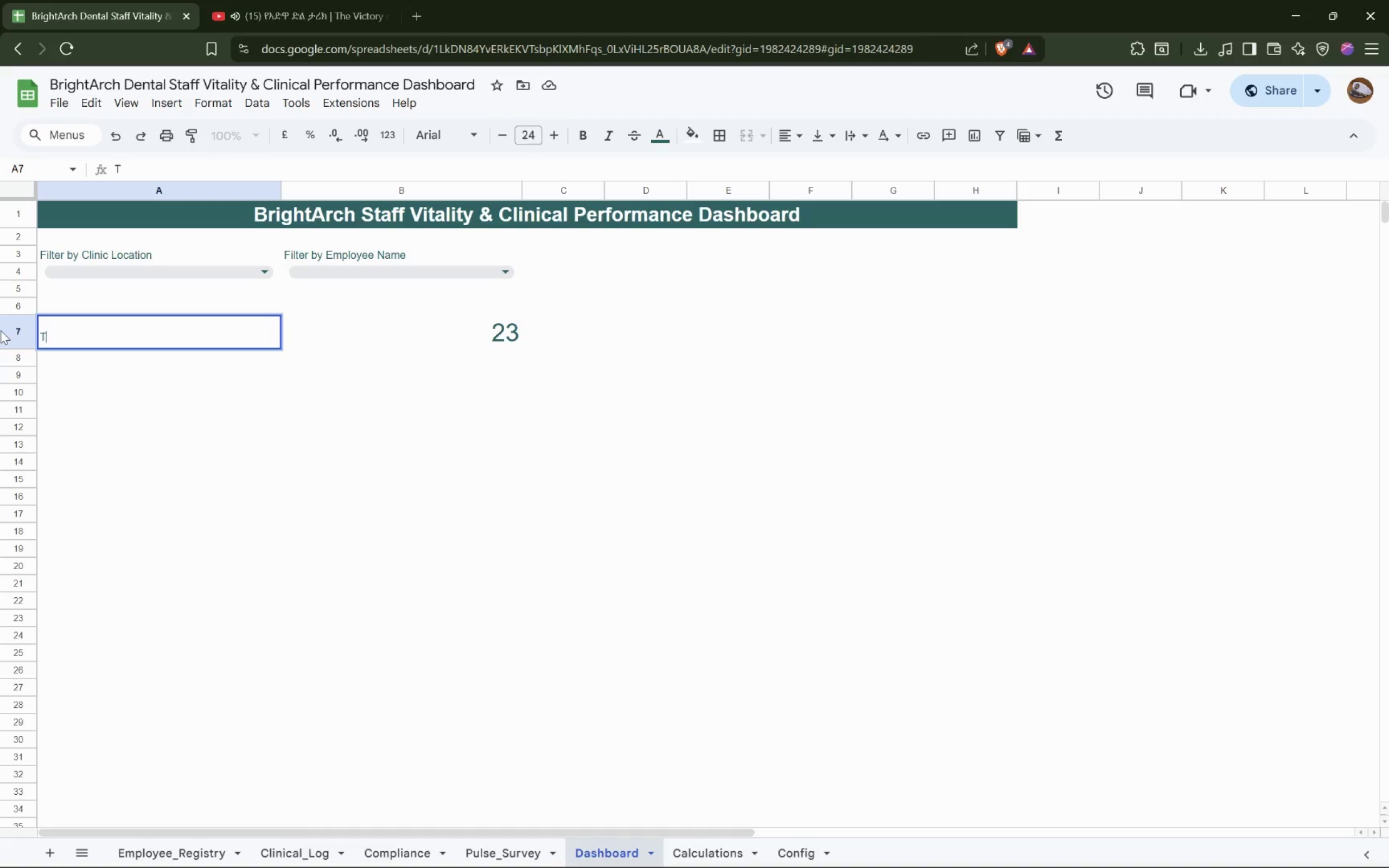 
key(Backspace)
 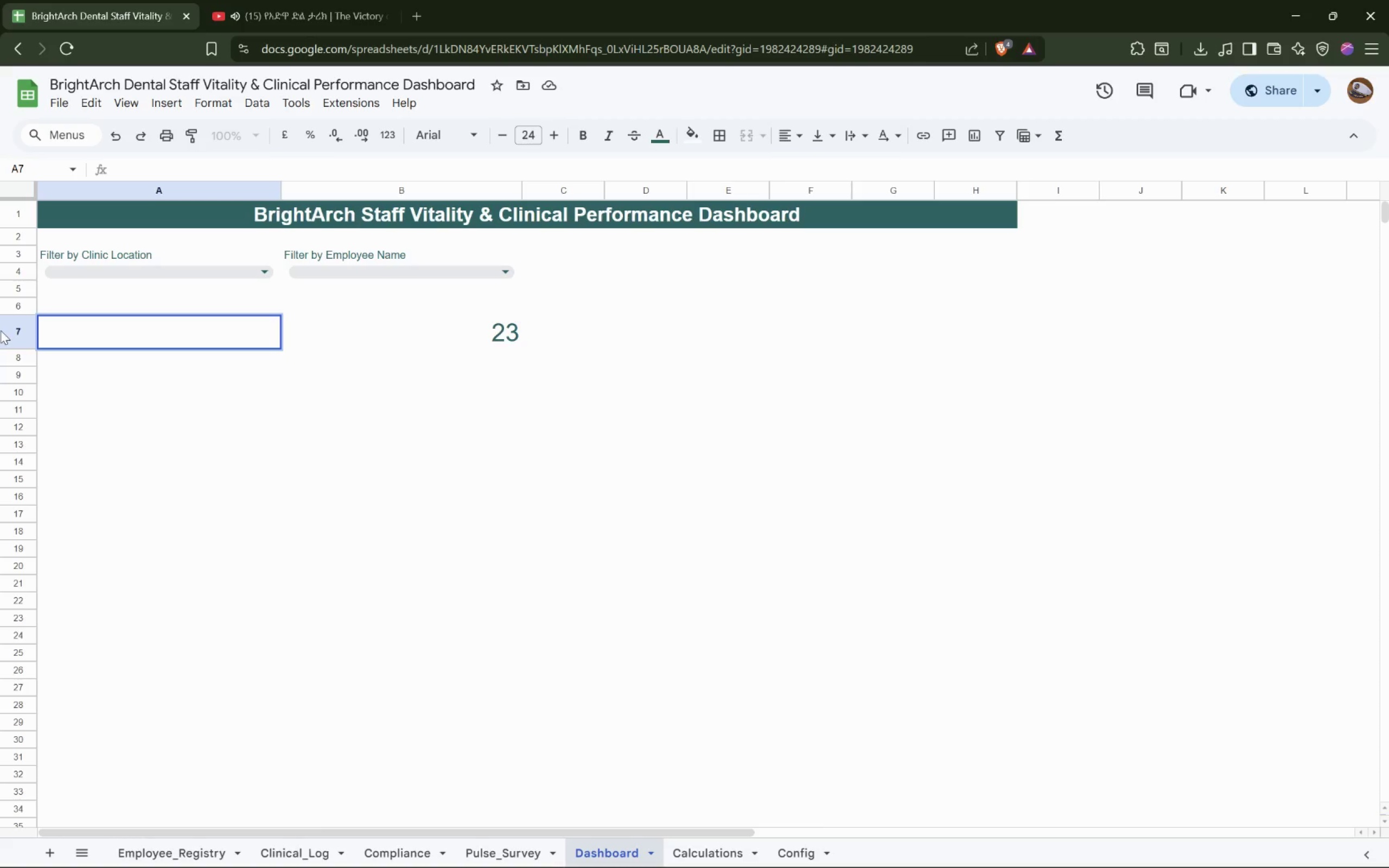 
key(T)
 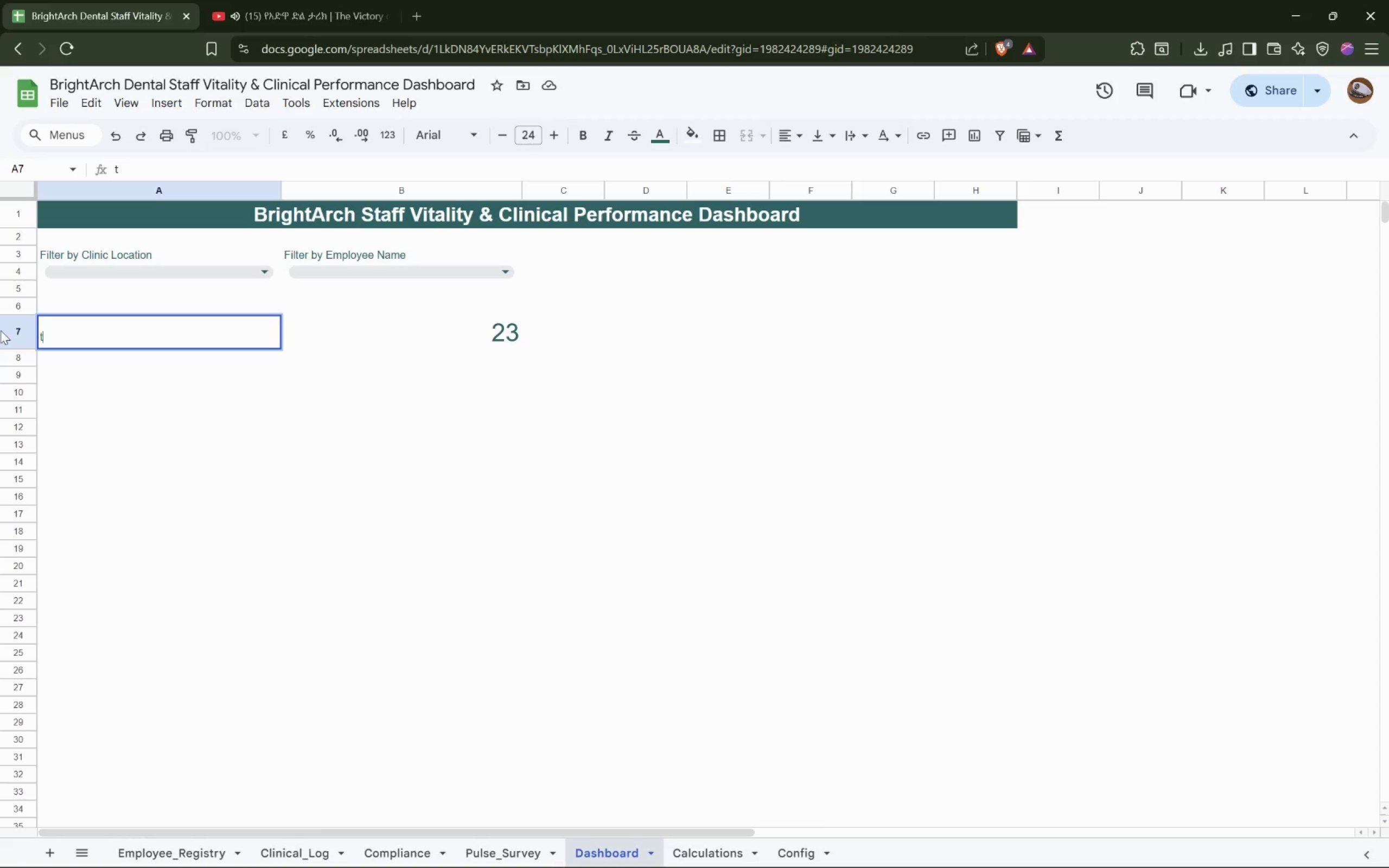 
key(Backspace)
 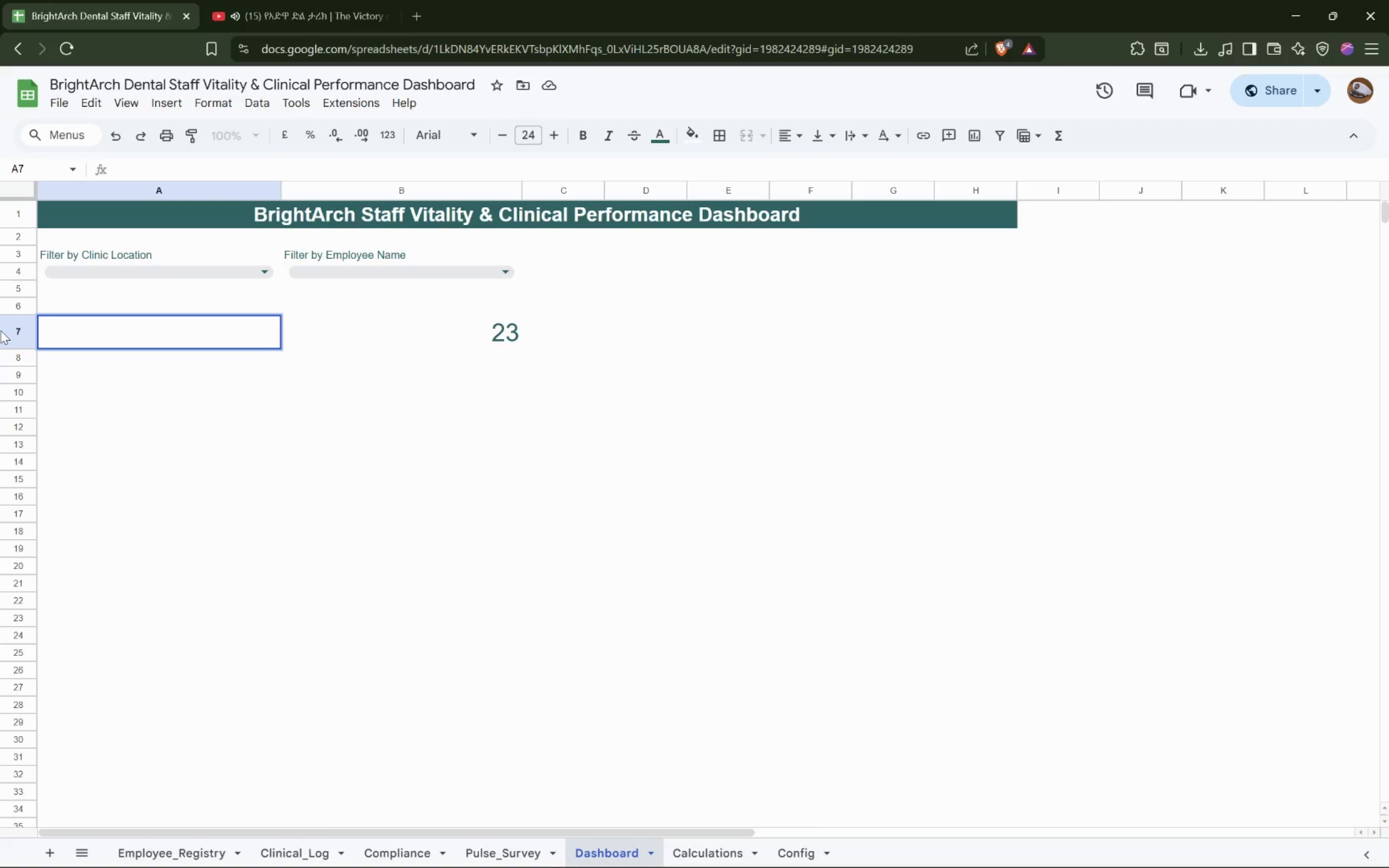 
key(Shift+T)
 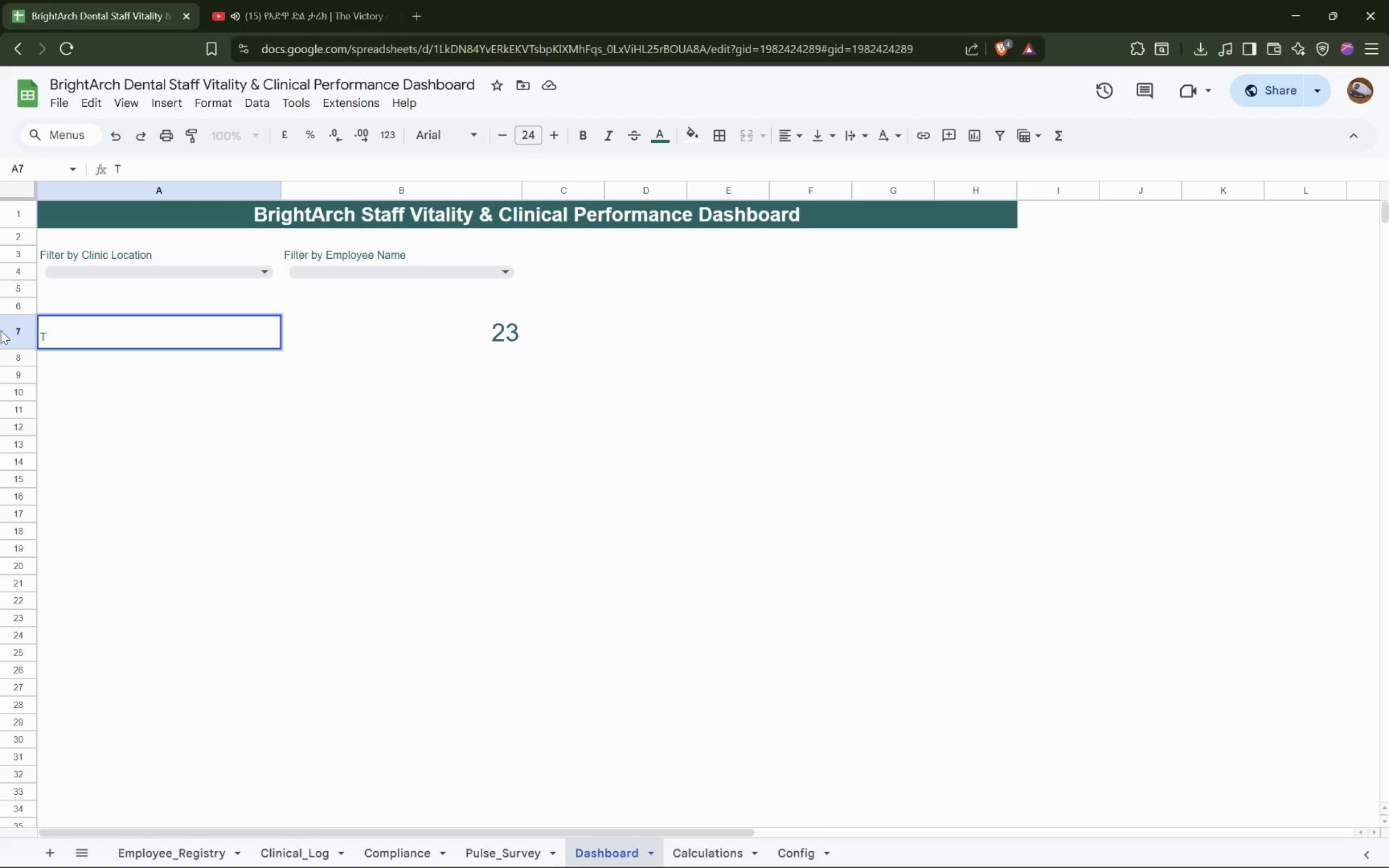 
key(Backspace)
 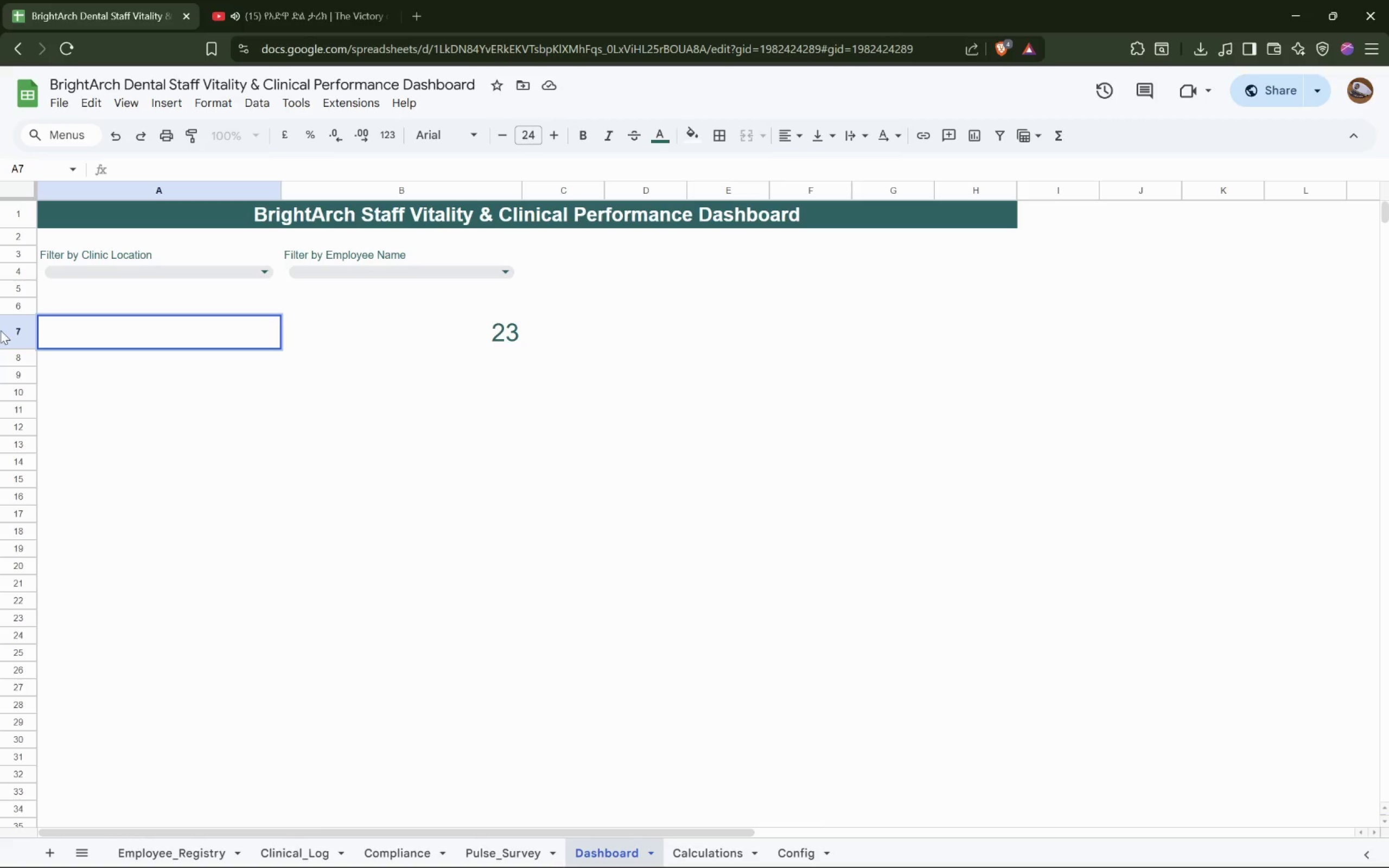 
key(Space)
 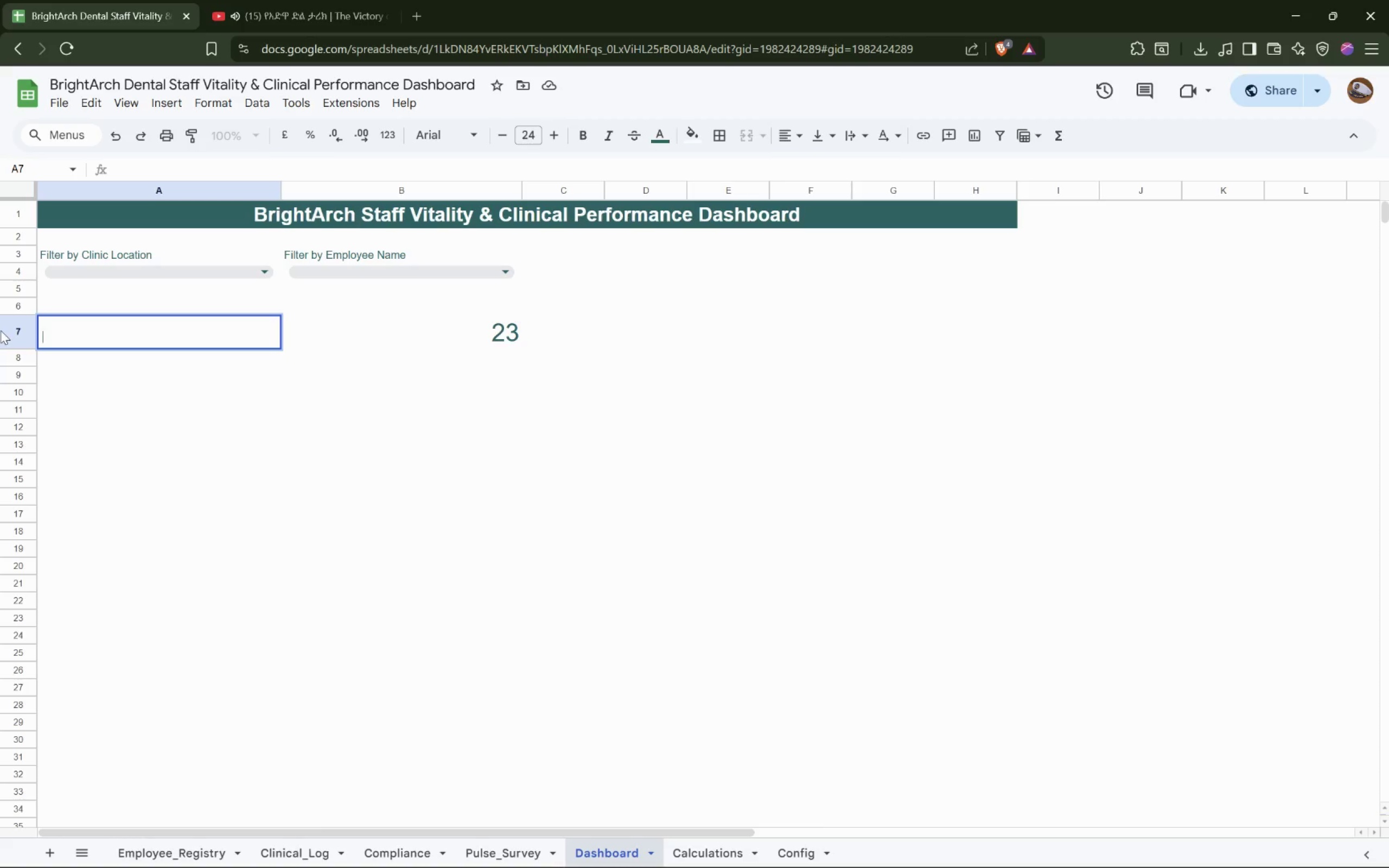 
key(Space)
 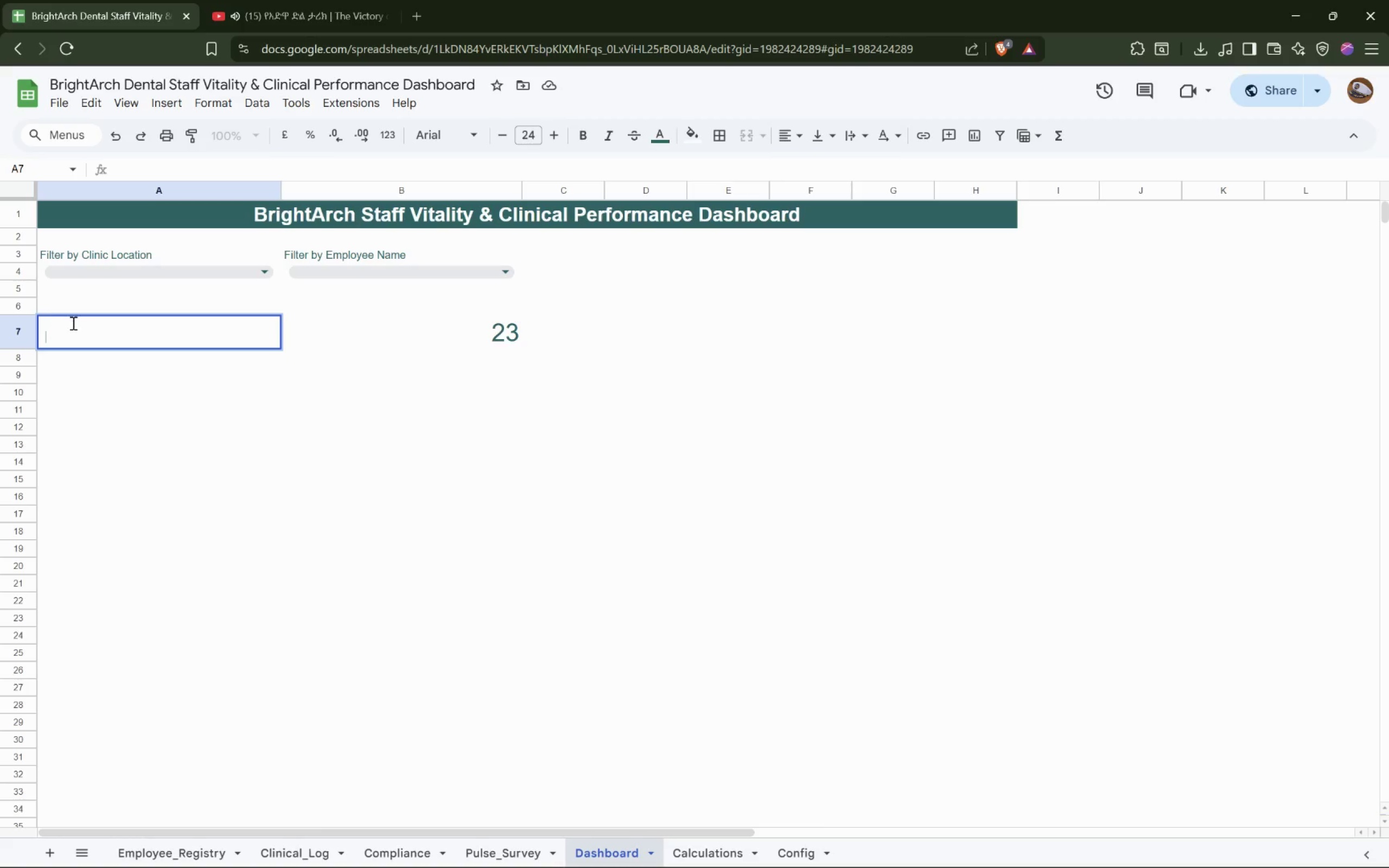 
left_click([86, 329])
 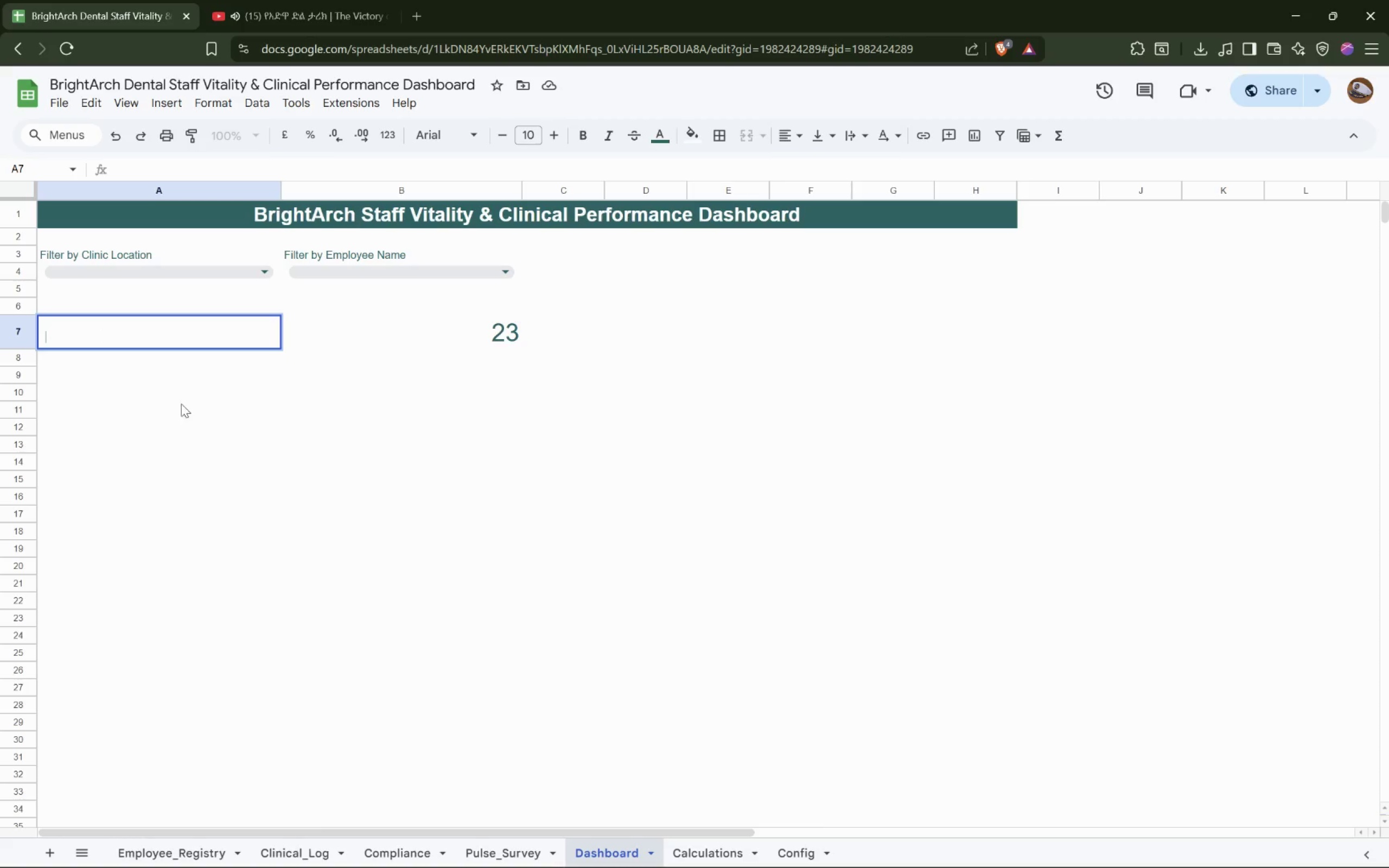 
left_click([174, 409])
 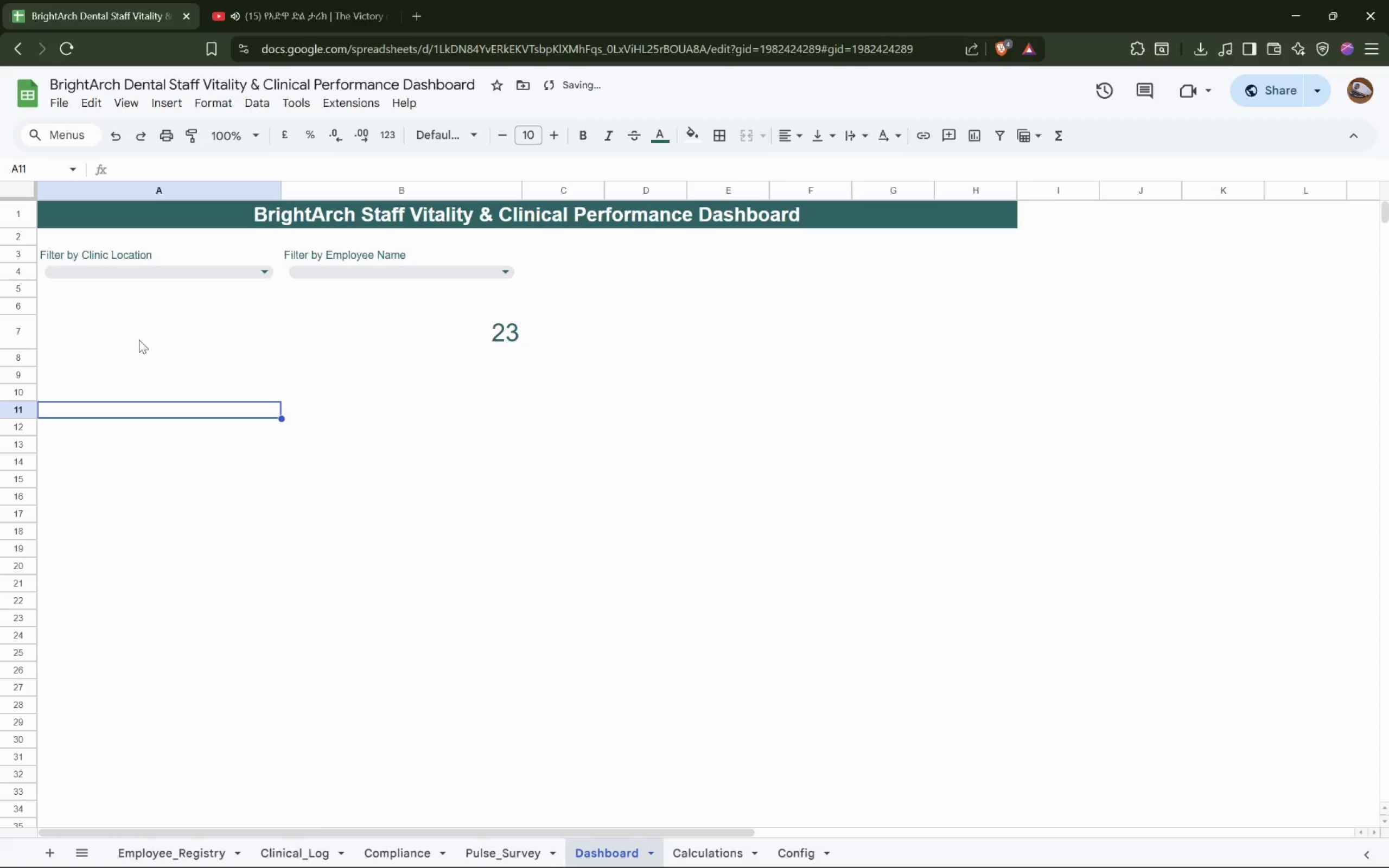 
left_click([141, 331])
 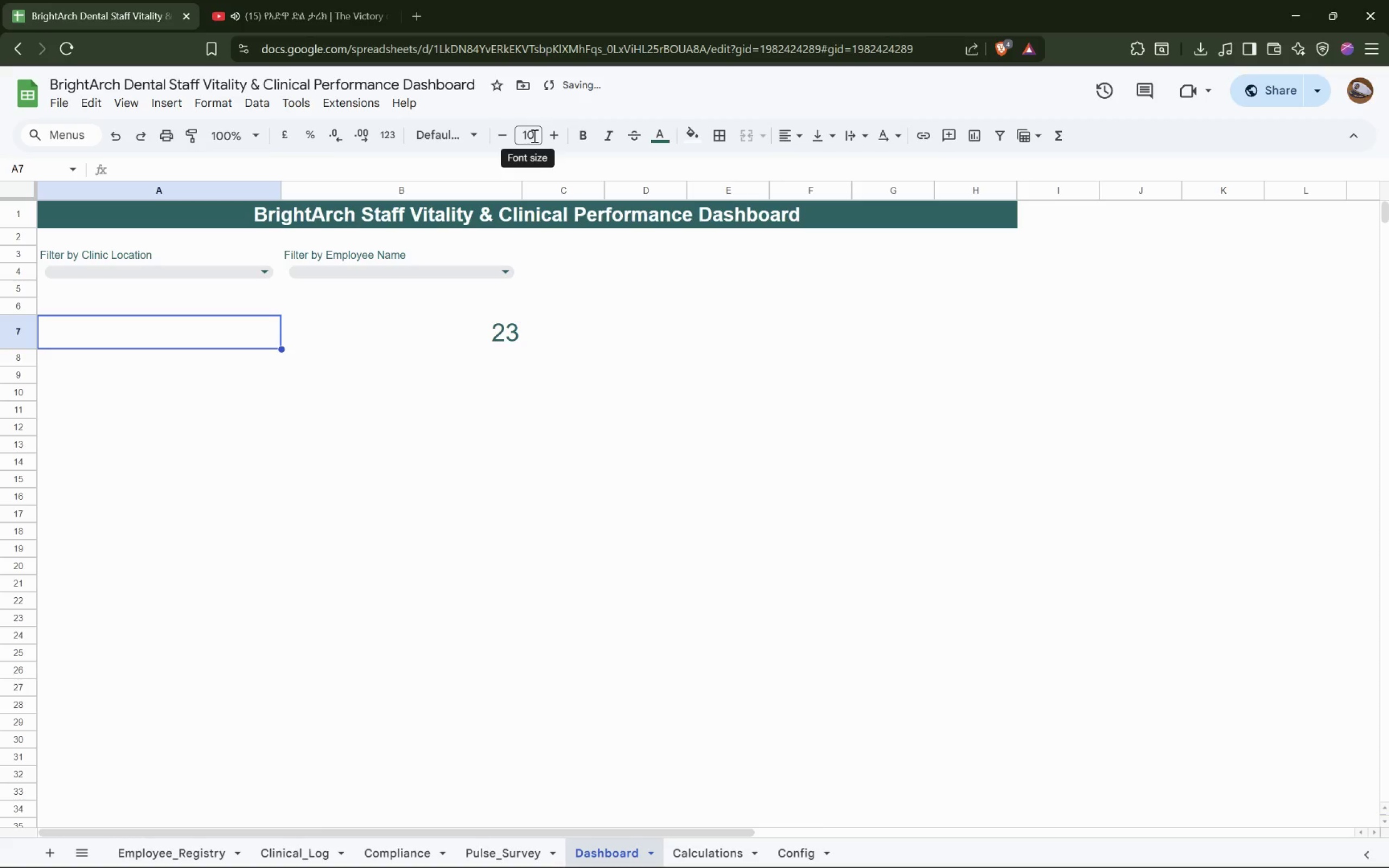 
left_click_drag(start_coordinate=[533, 131], to_coordinate=[481, 139])
 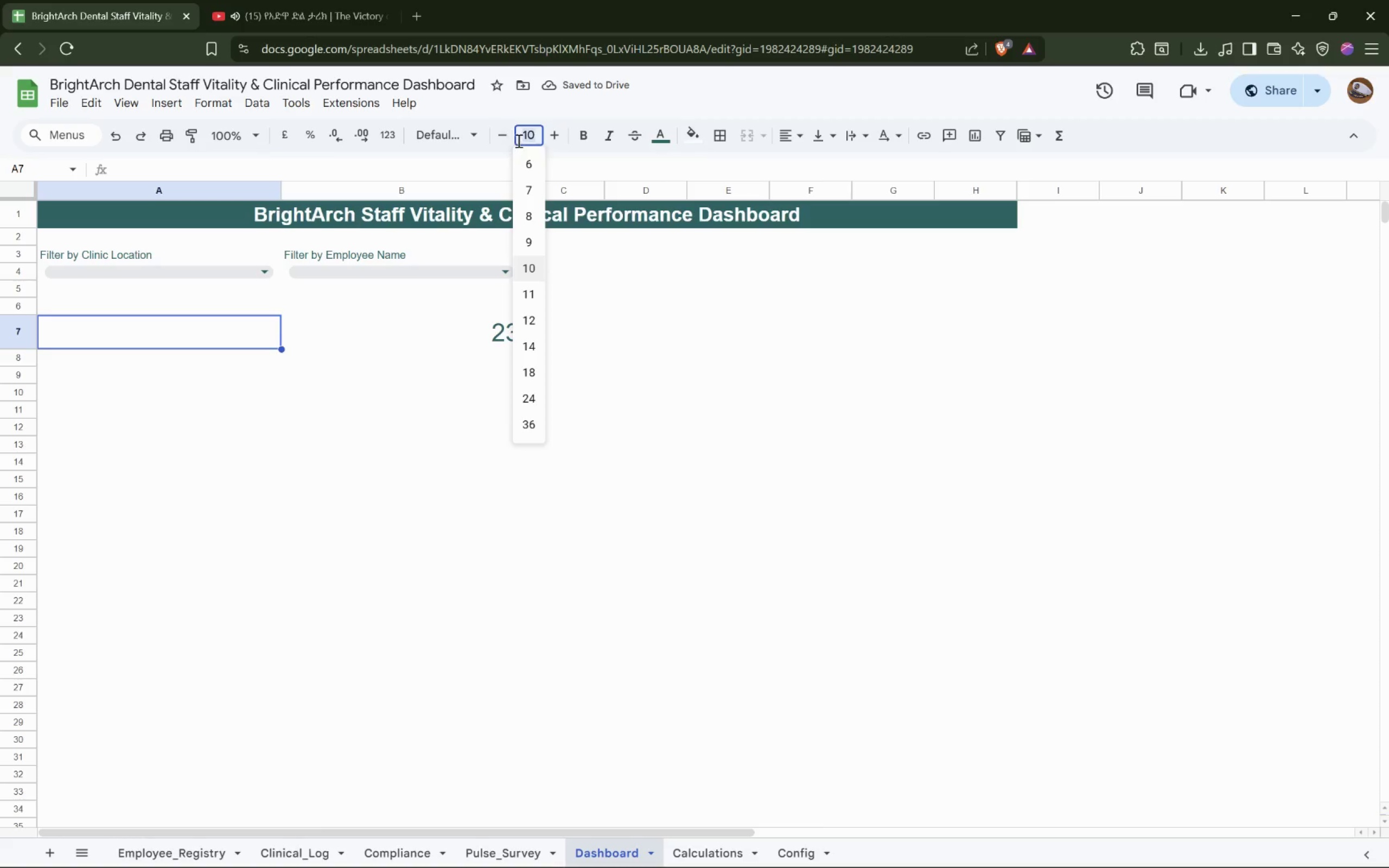 
type(24T)
key(Backspace)
 